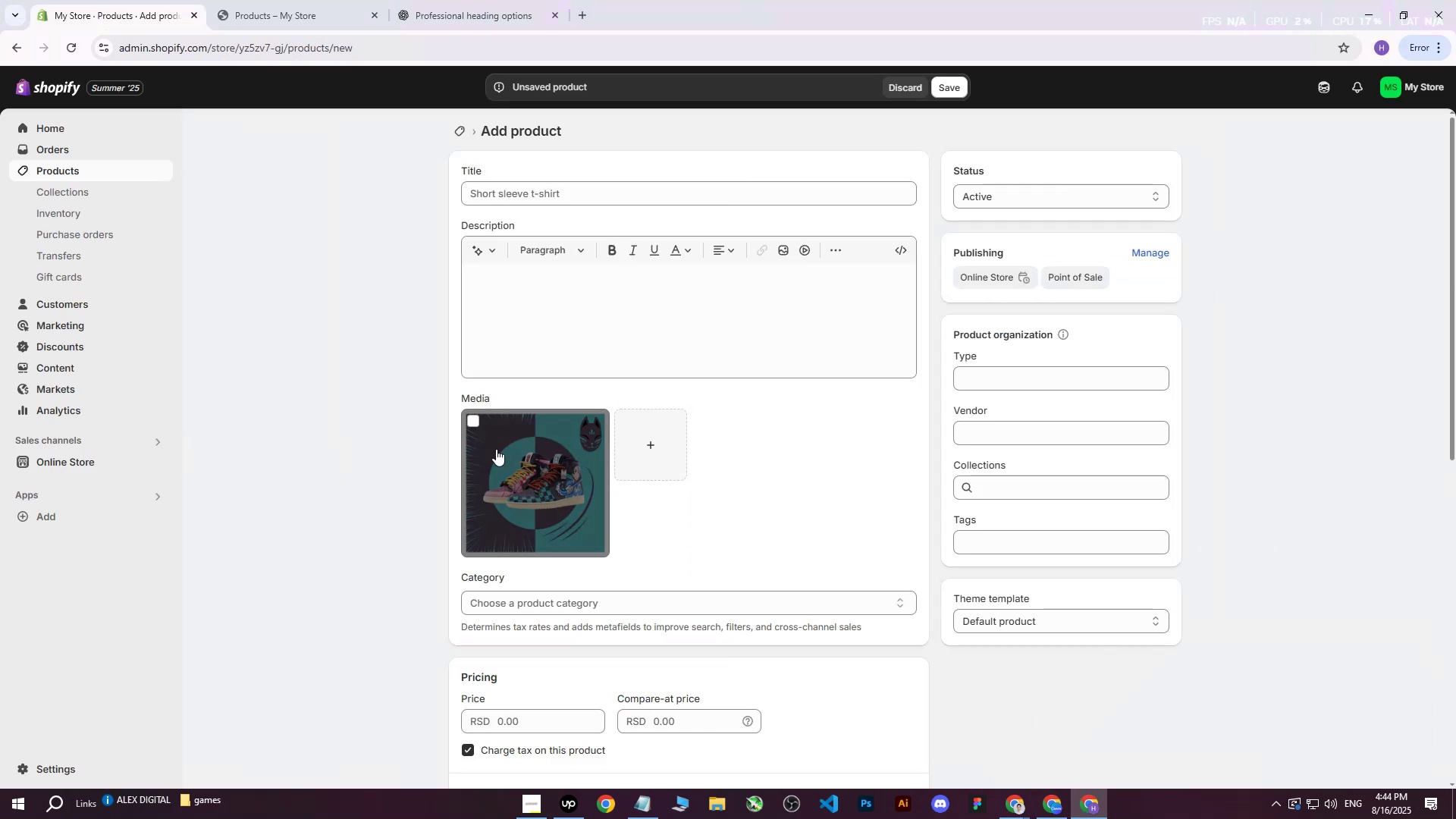 
left_click([470, 417])
 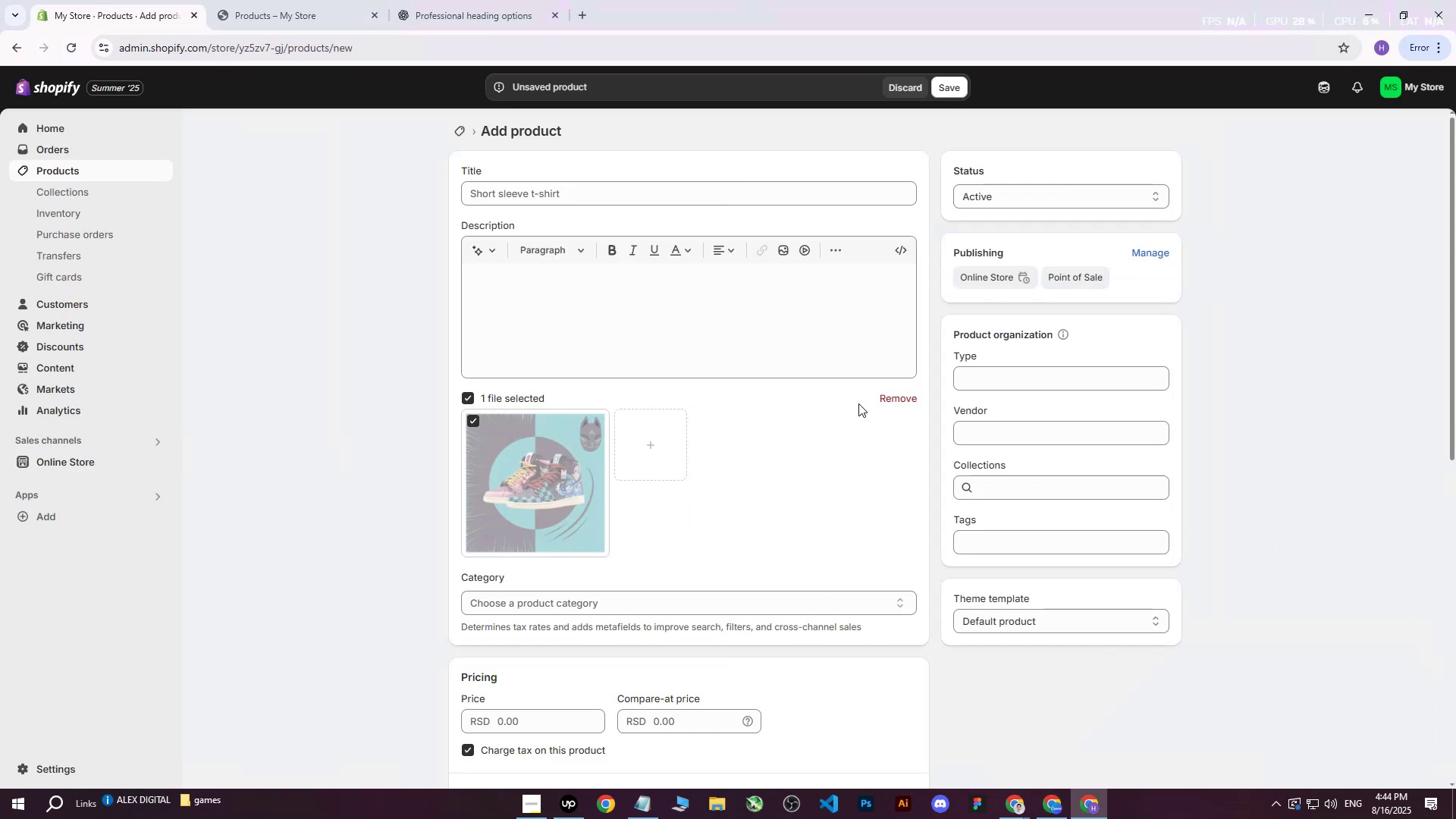 
left_click([902, 400])
 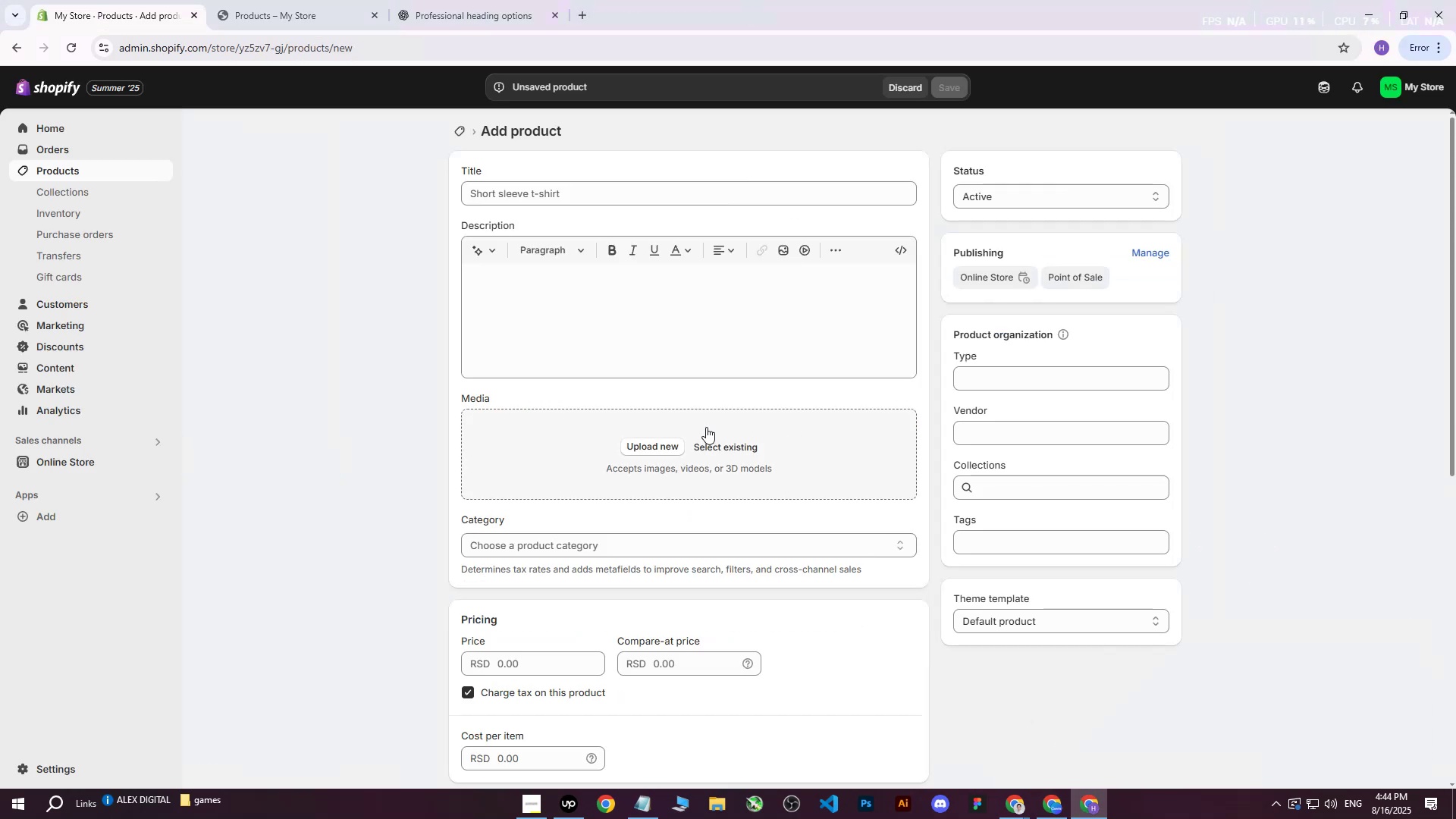 
mouse_move([634, 460])
 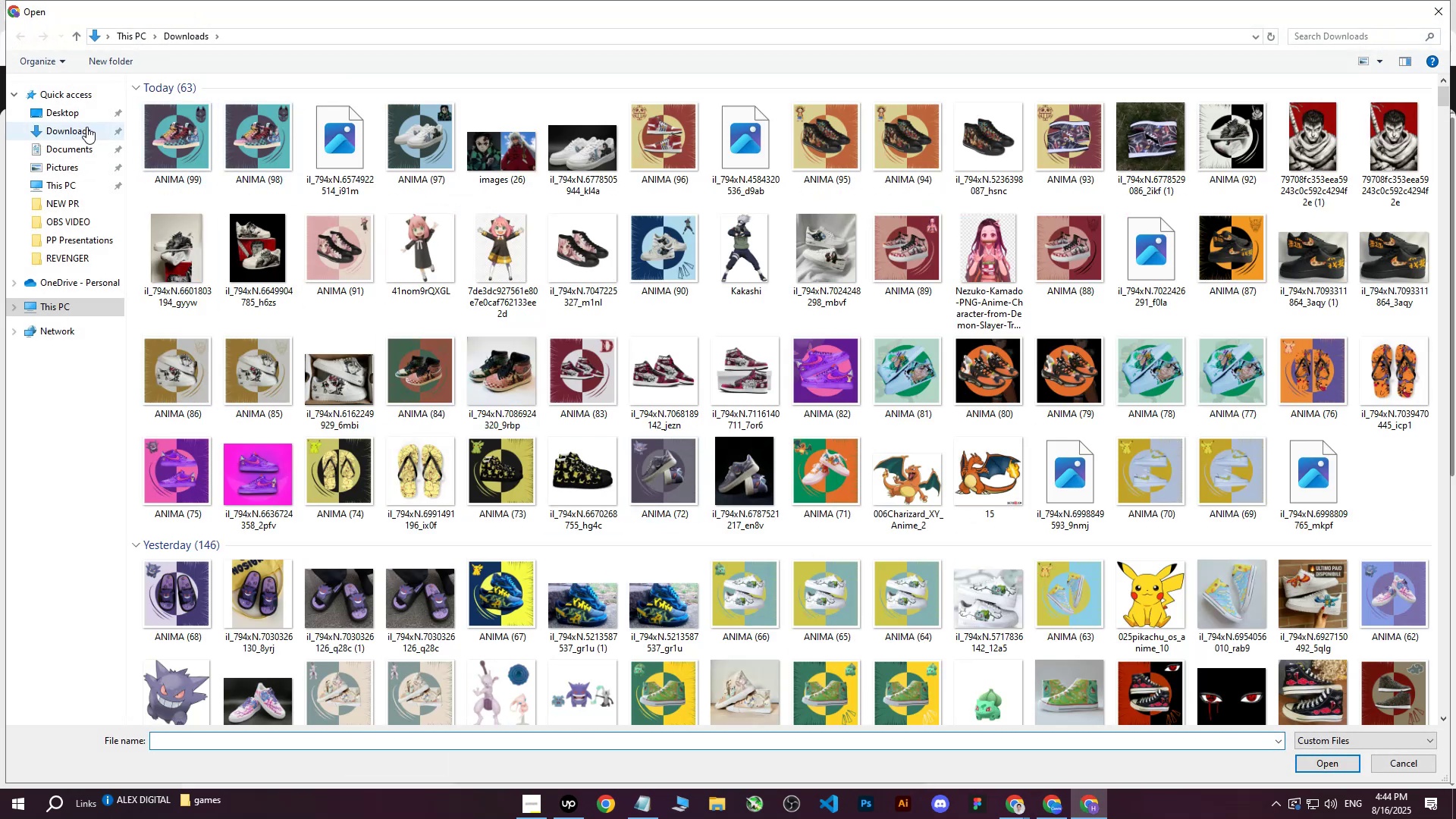 
double_click([71, 116])
 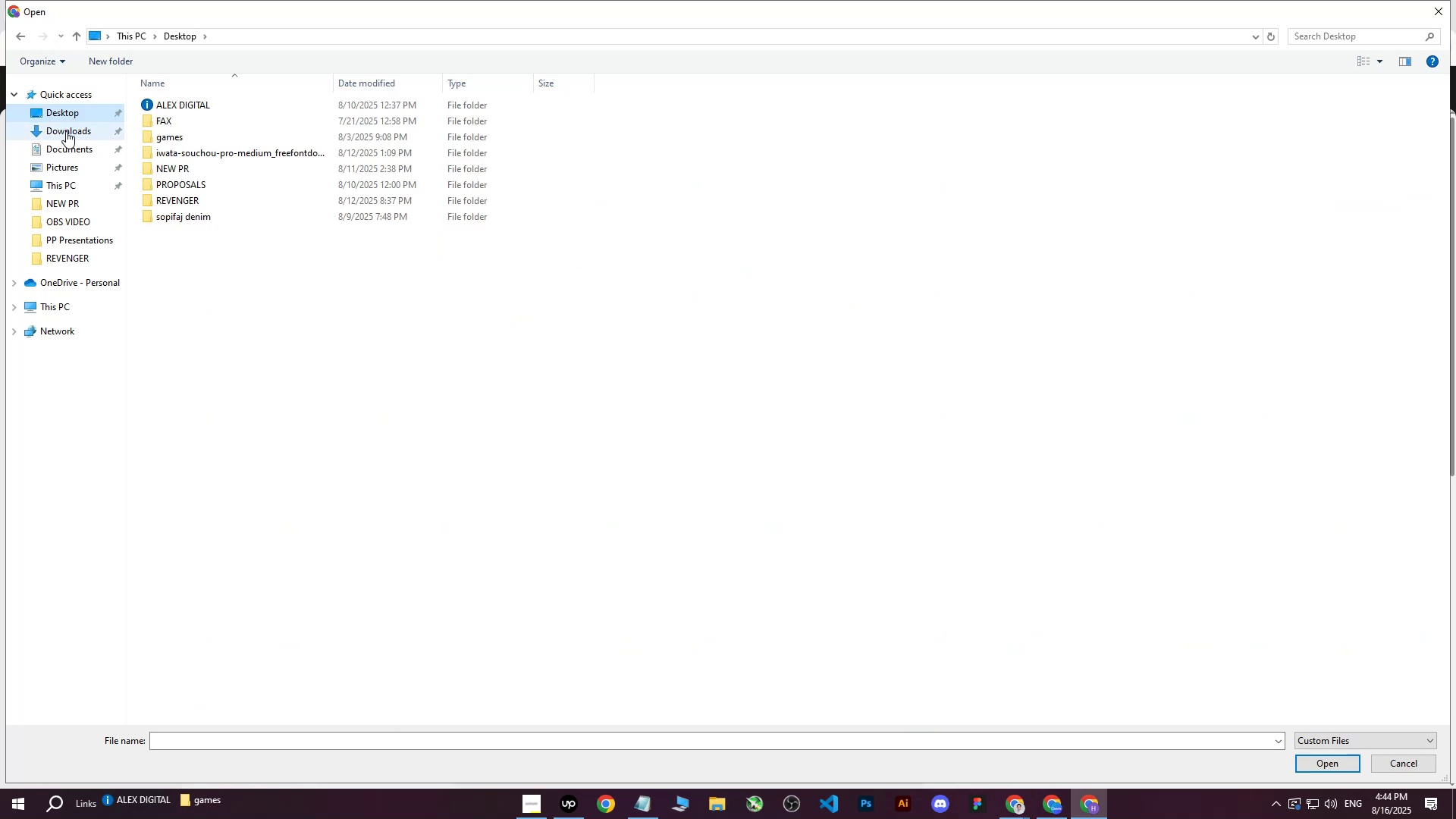 
left_click([66, 131])
 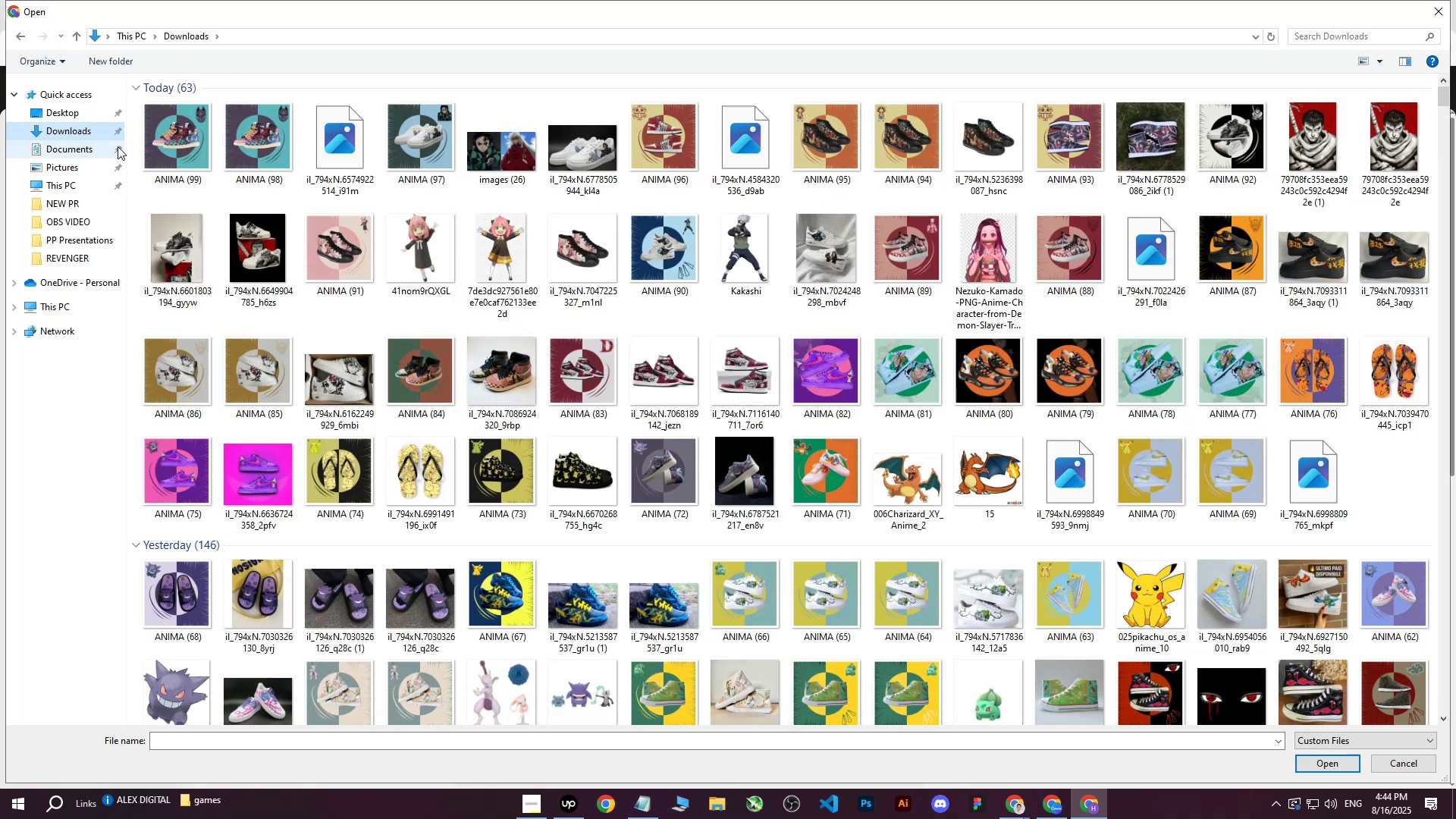 
left_click([155, 141])
 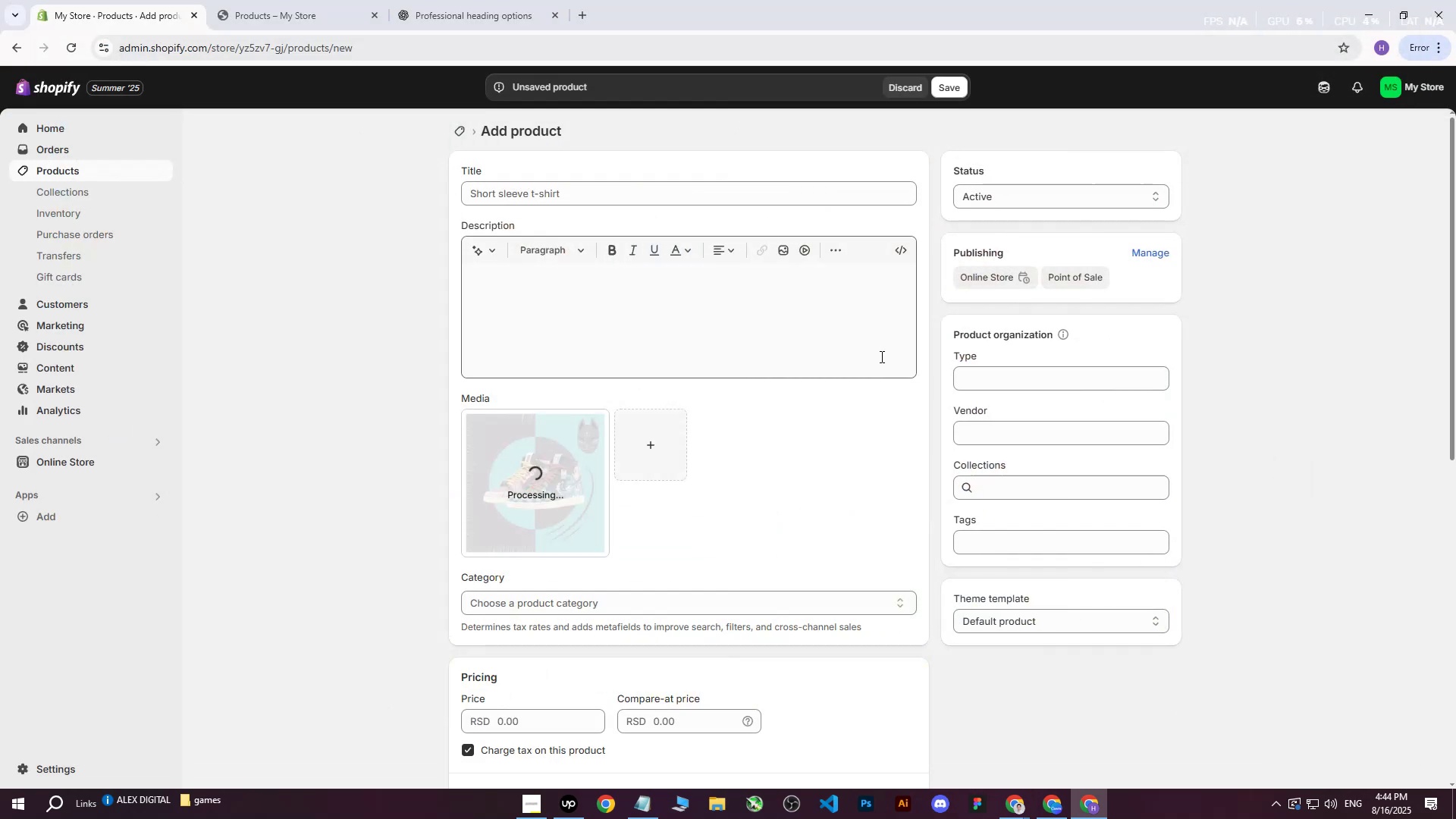 
wait(5.66)
 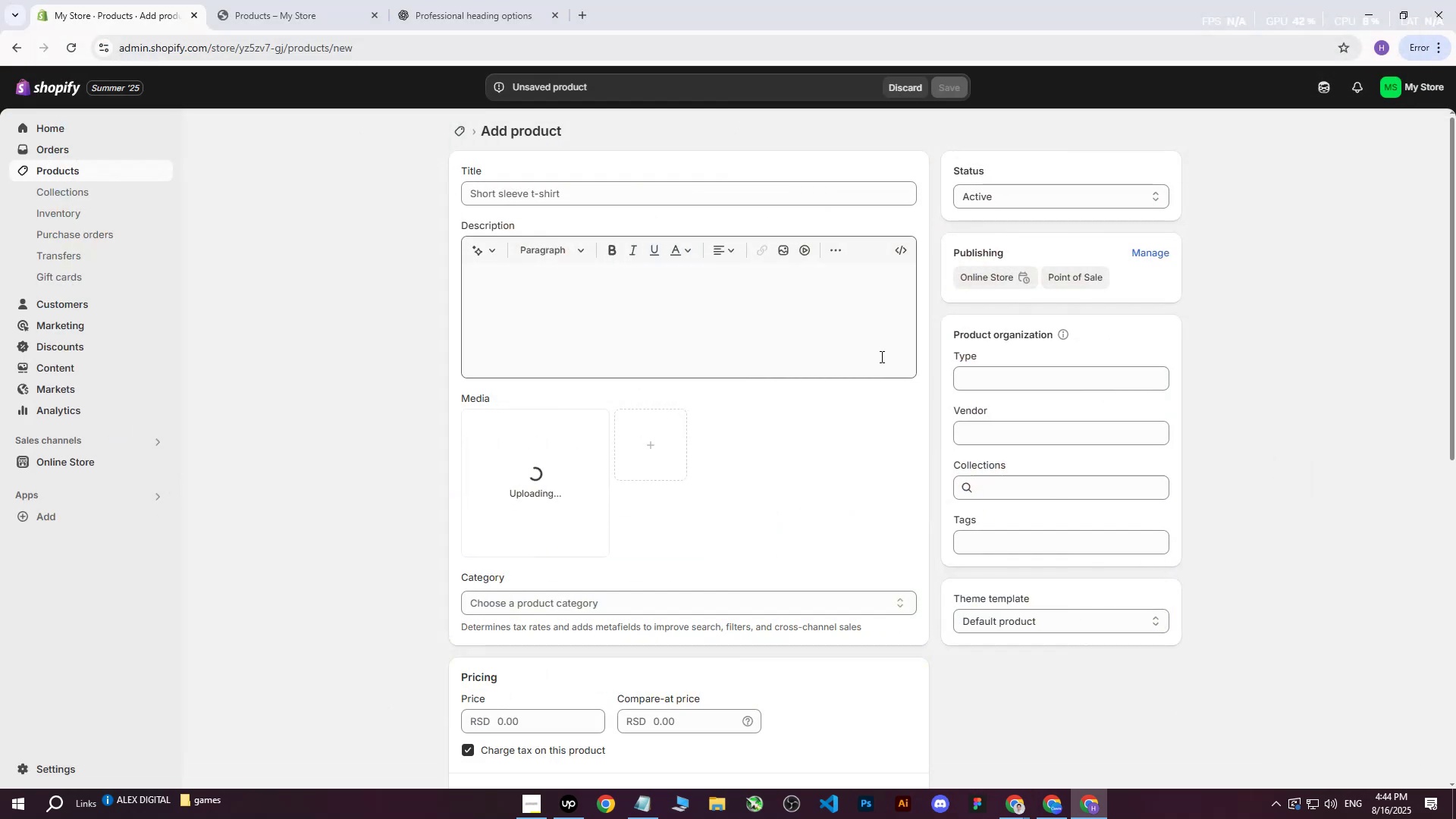 
double_click([946, 752])
 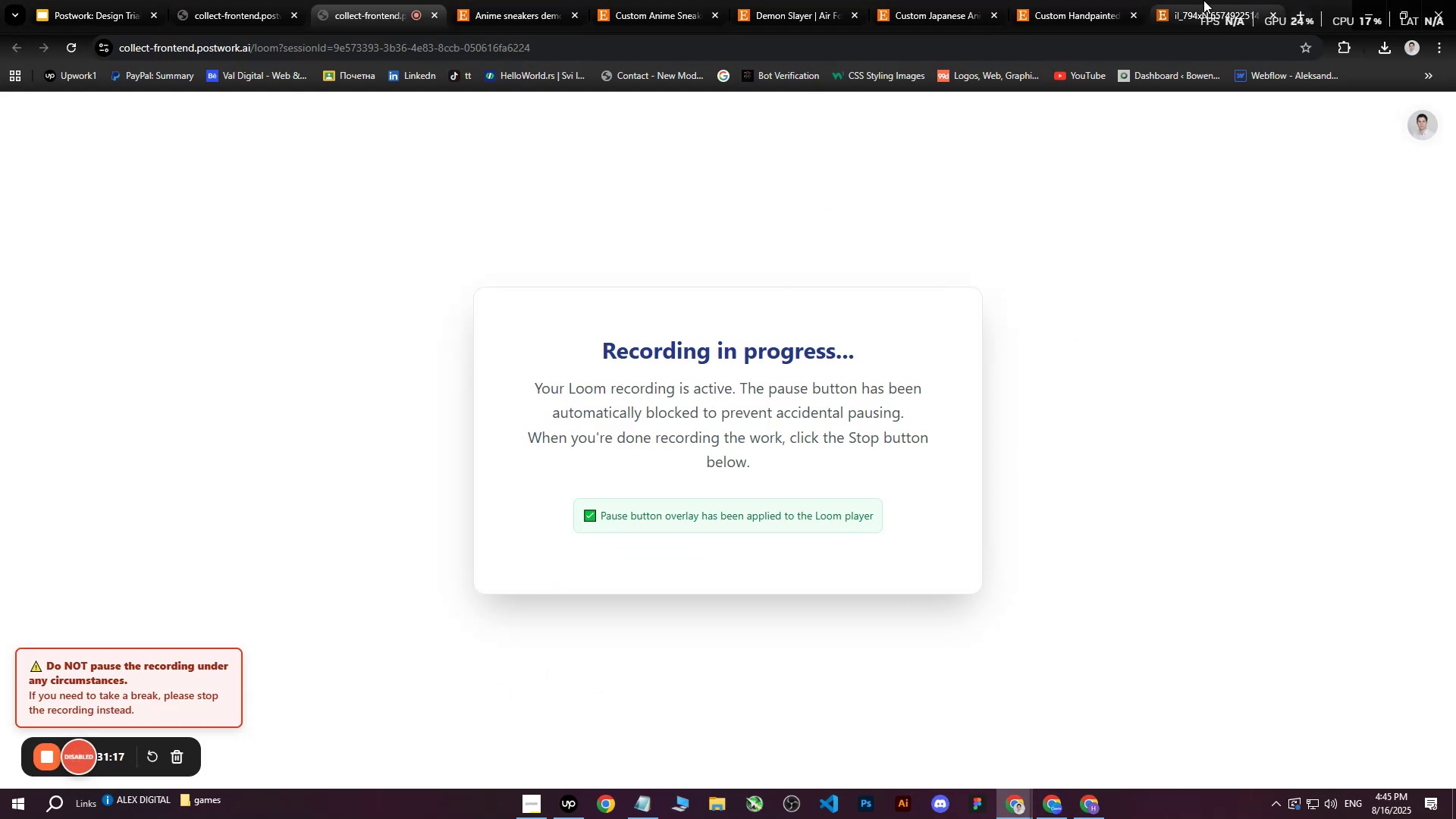 
left_click([1203, 0])
 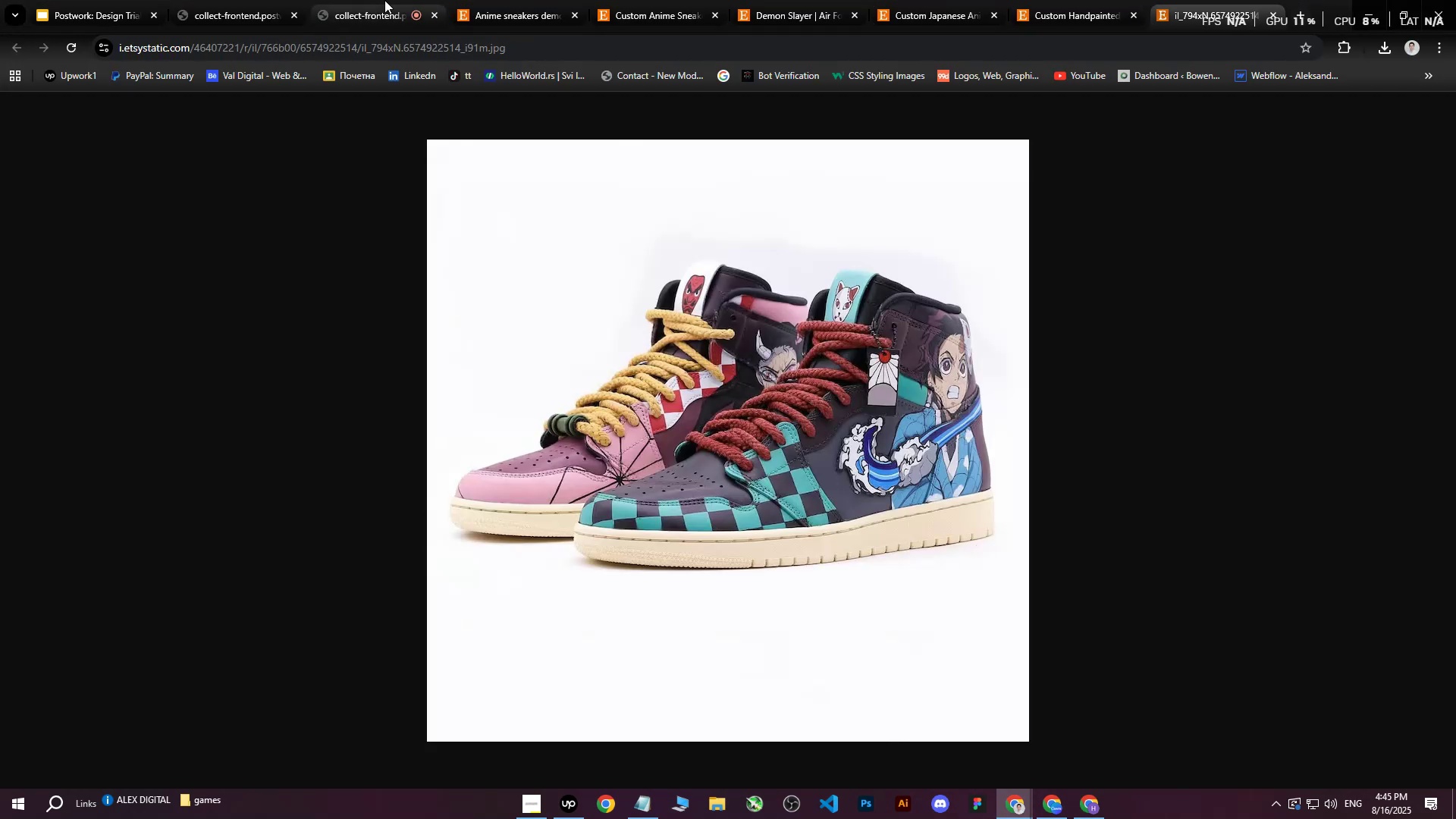 
left_click([396, 0])
 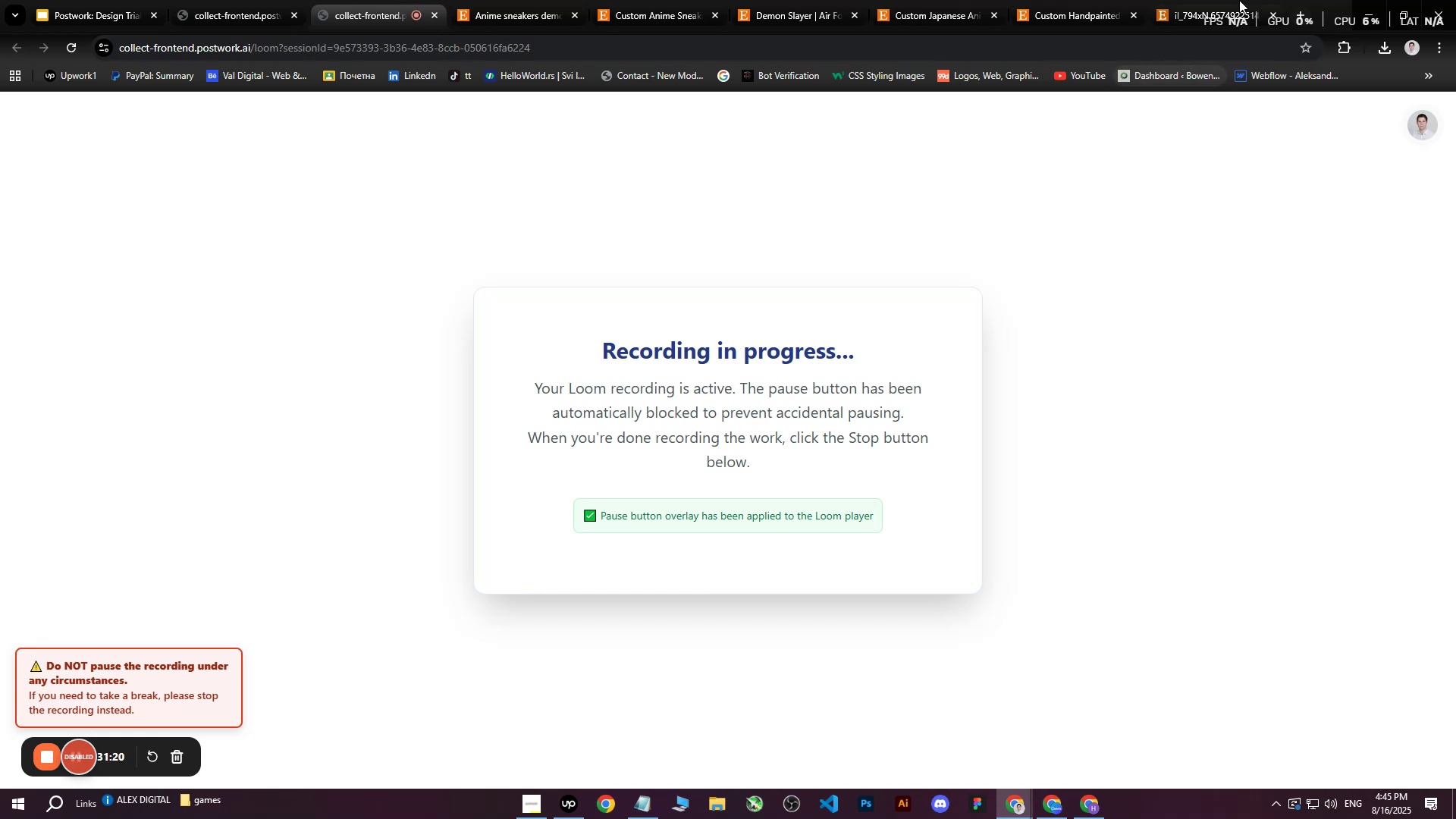 
left_click([1279, 0])
 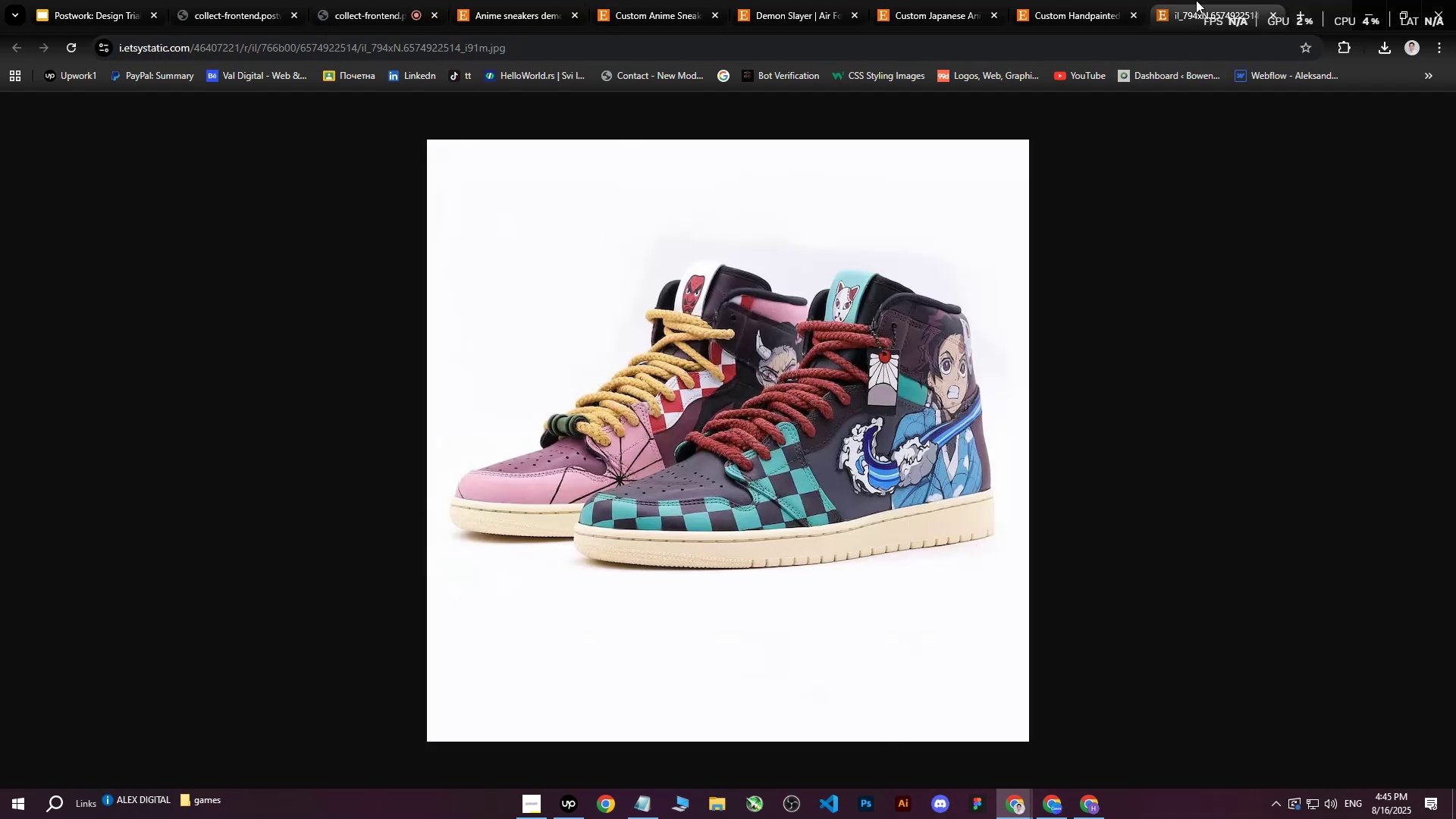 
left_click([1272, 14])
 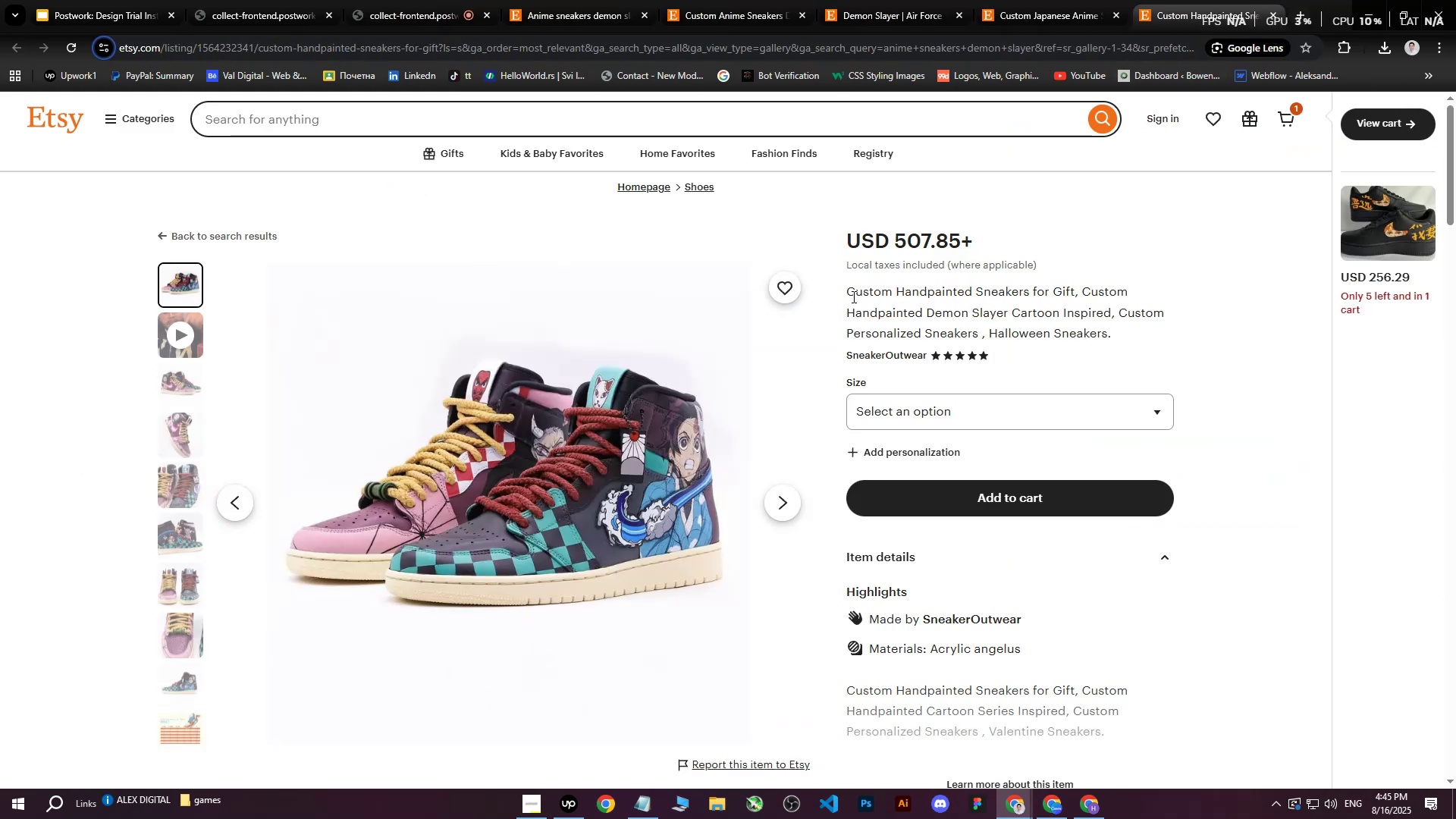 
left_click_drag(start_coordinate=[848, 290], to_coordinate=[1125, 329])
 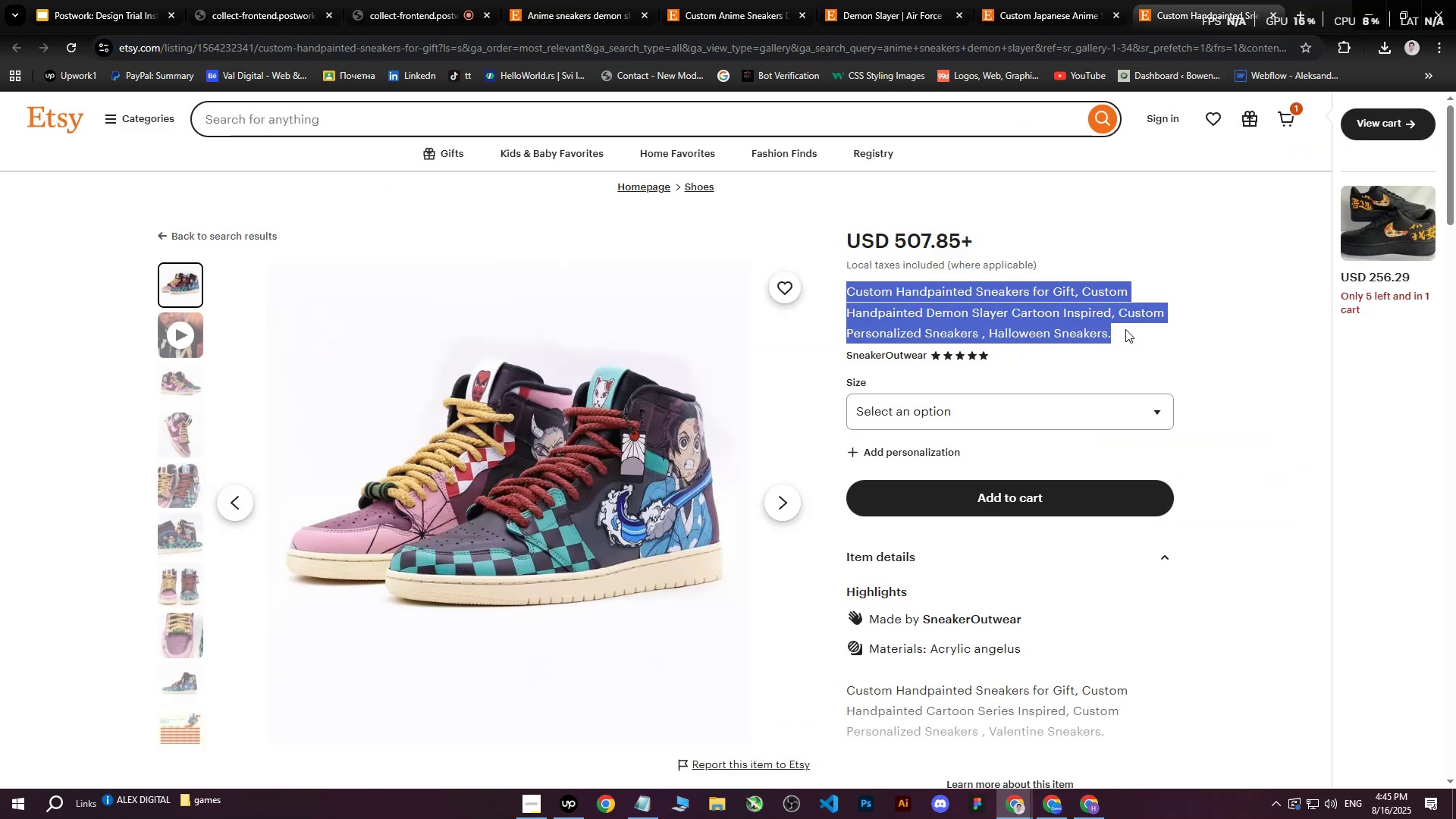 
key(Control+C)
 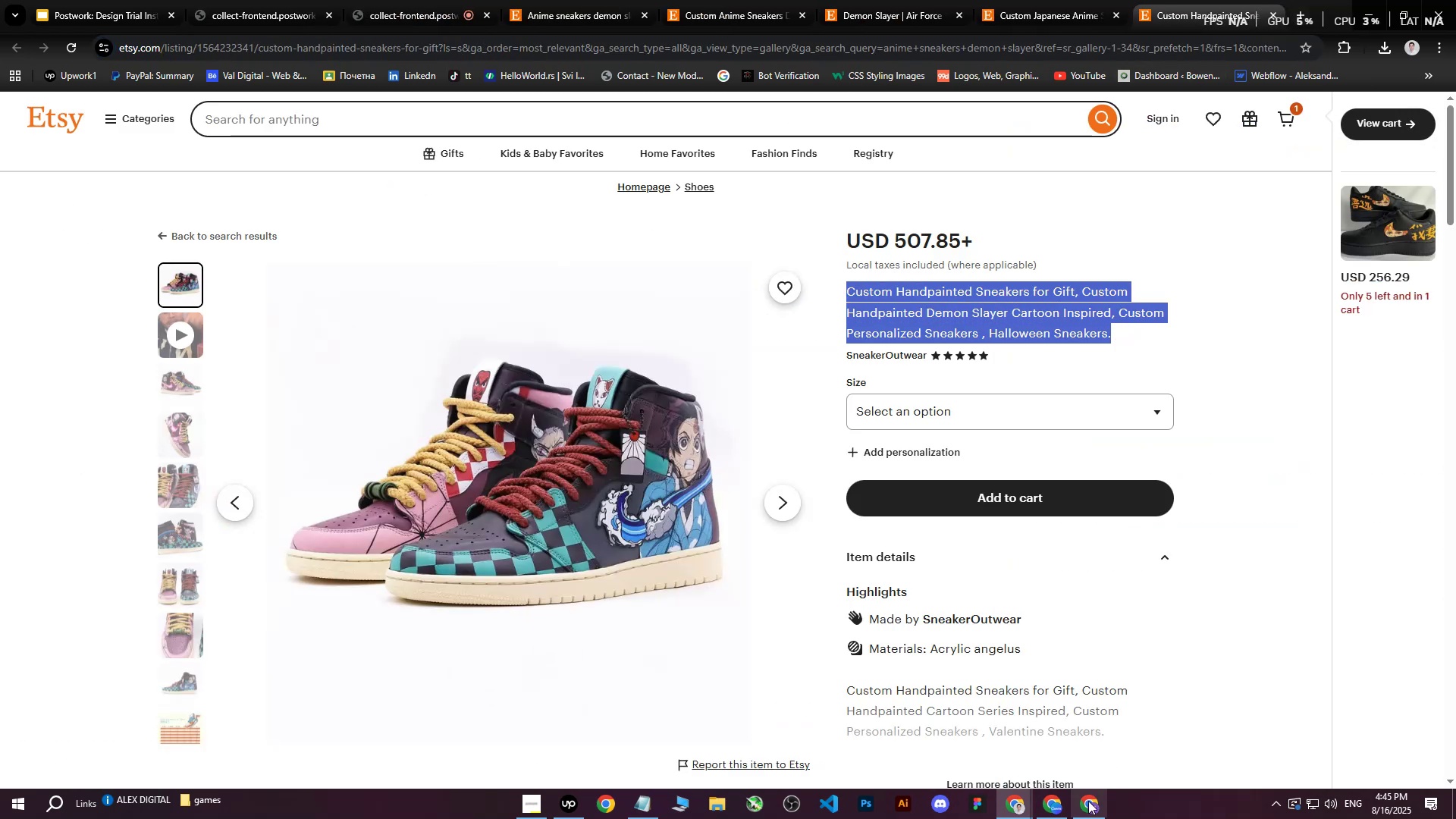 
left_click([1086, 810])
 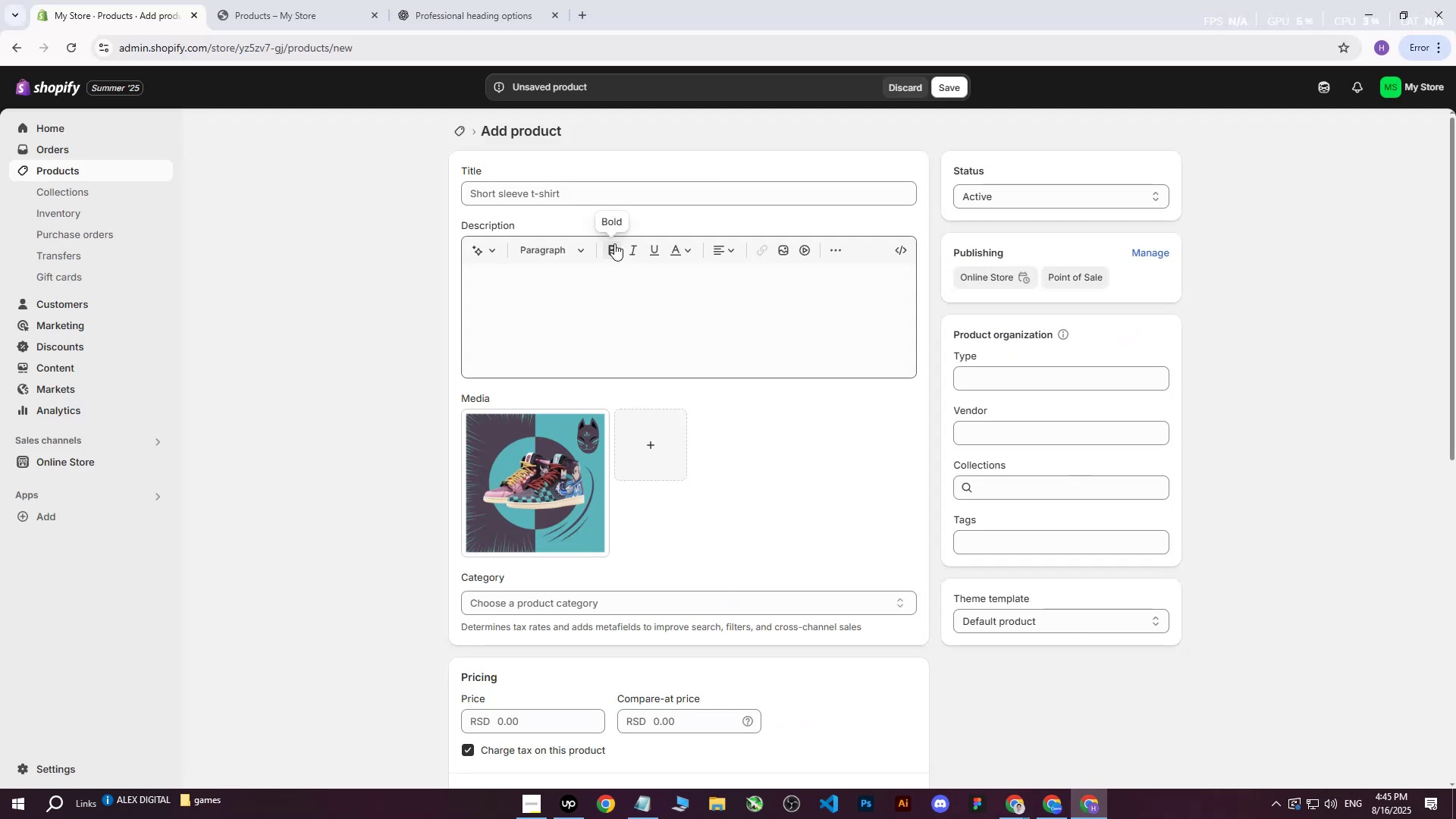 
left_click([610, 201])
 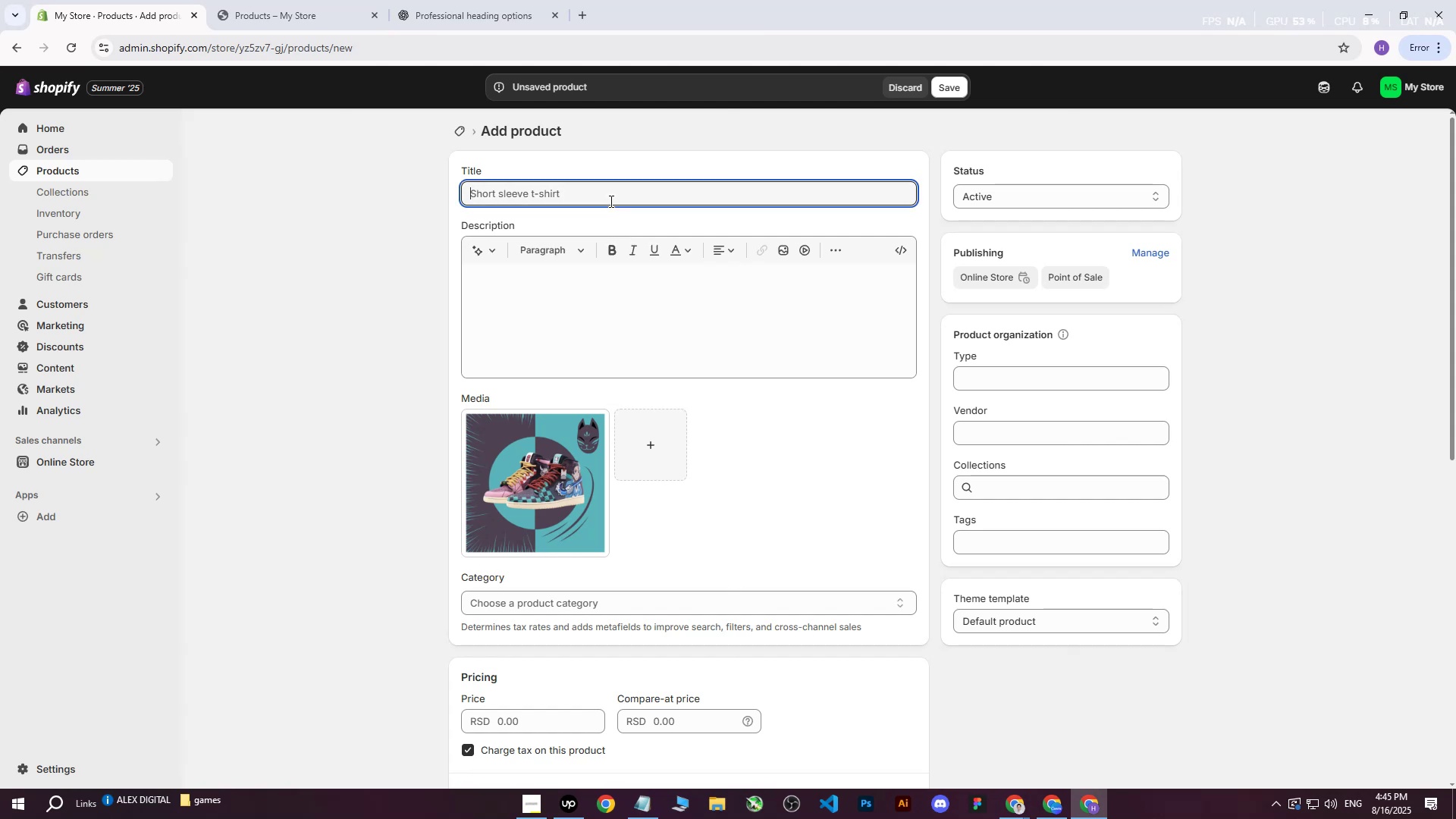 
key(Control+ControlLeft)
 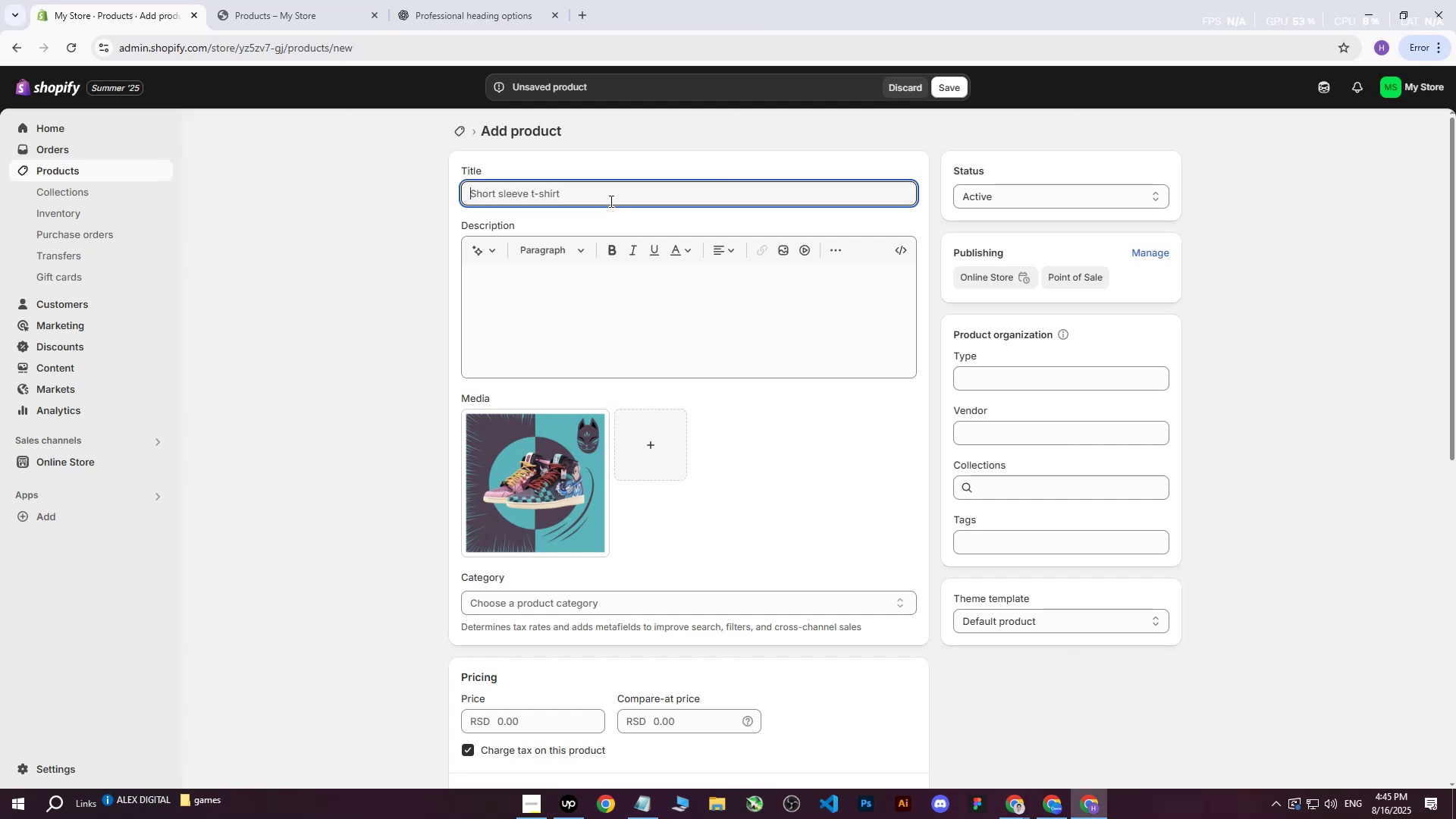 
key(Control+V)
 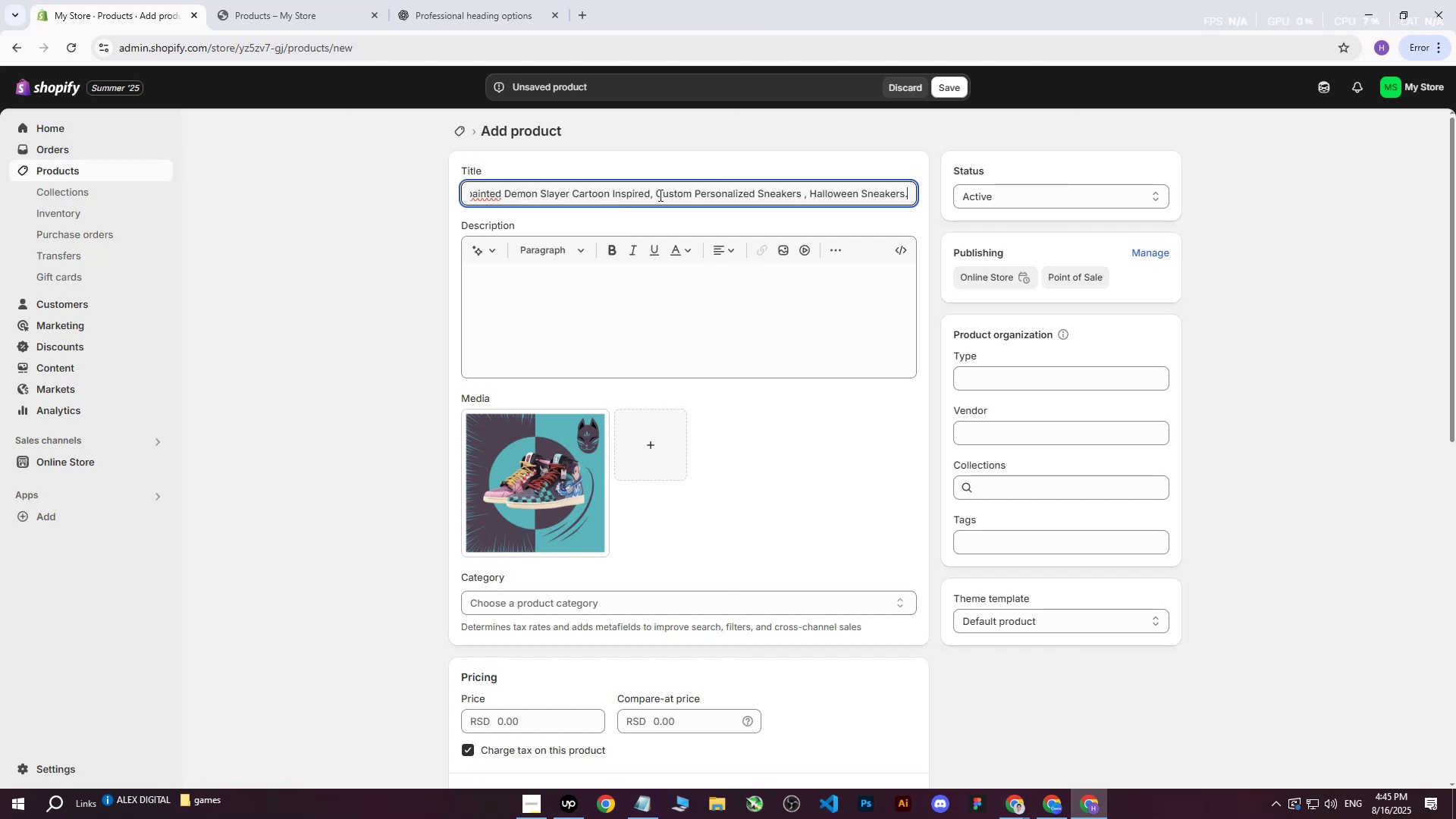 
left_click_drag(start_coordinate=[648, 196], to_coordinate=[653, 197])
 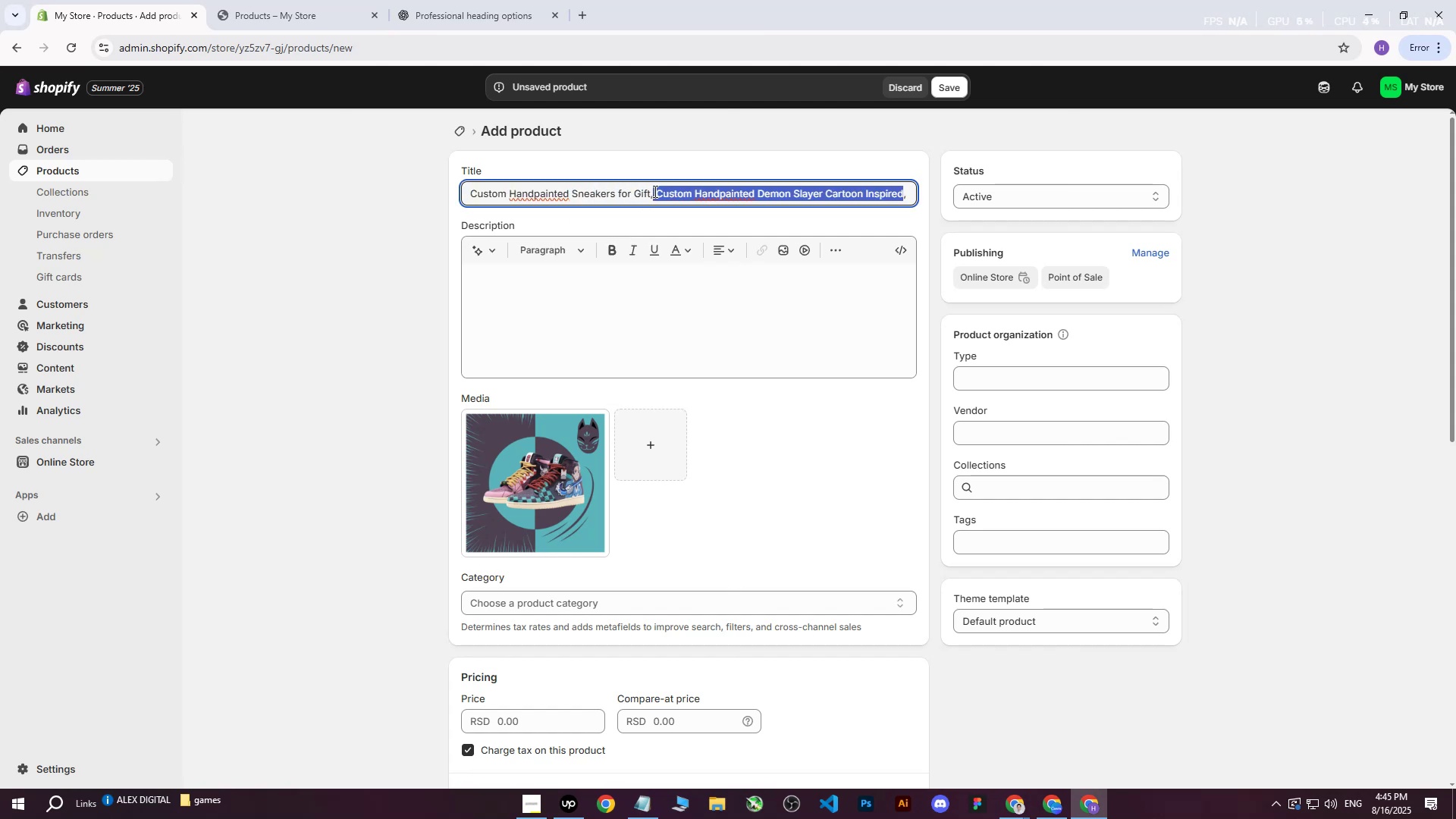 
left_click([654, 191])
 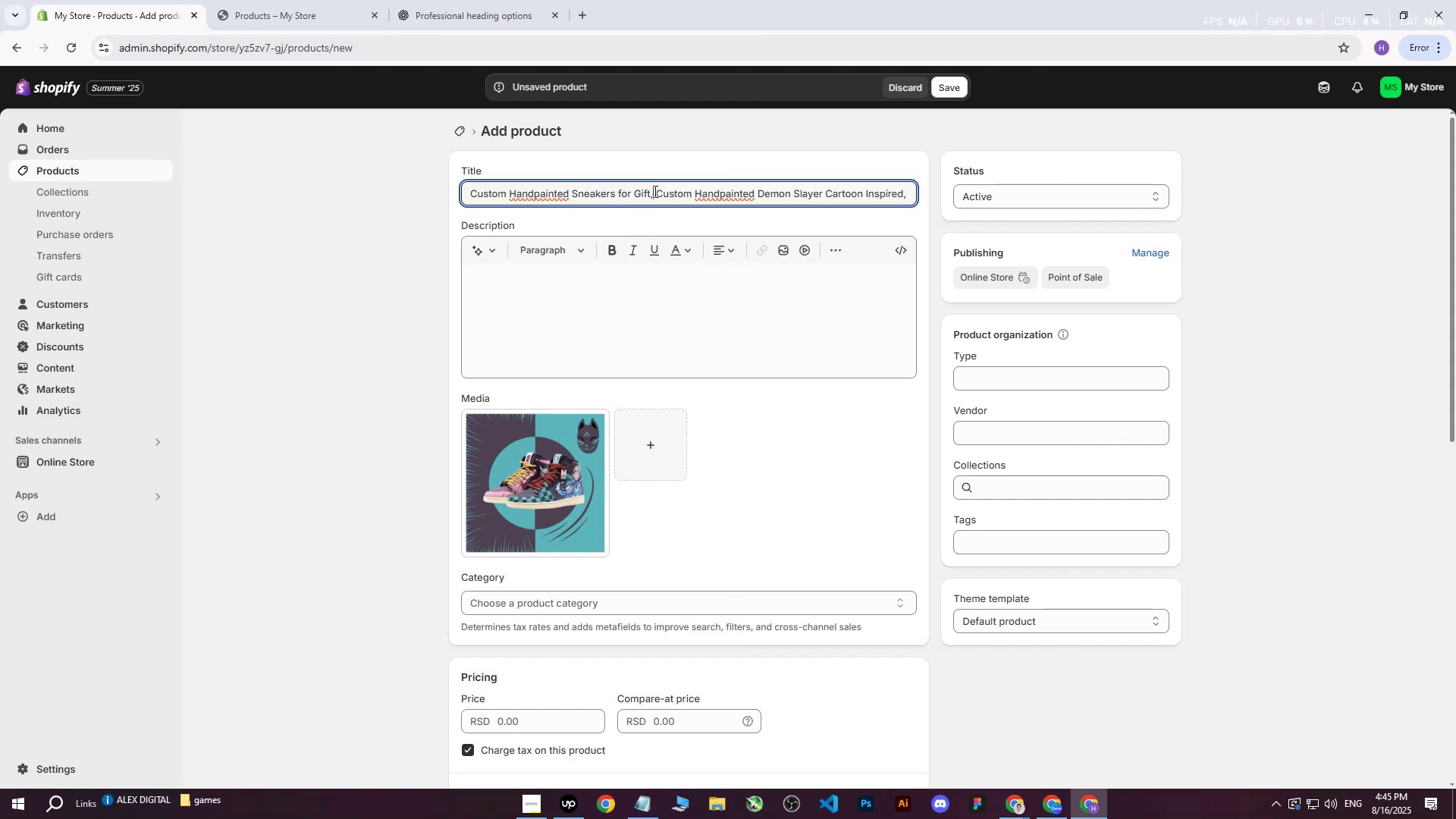 
key(Backspace)
 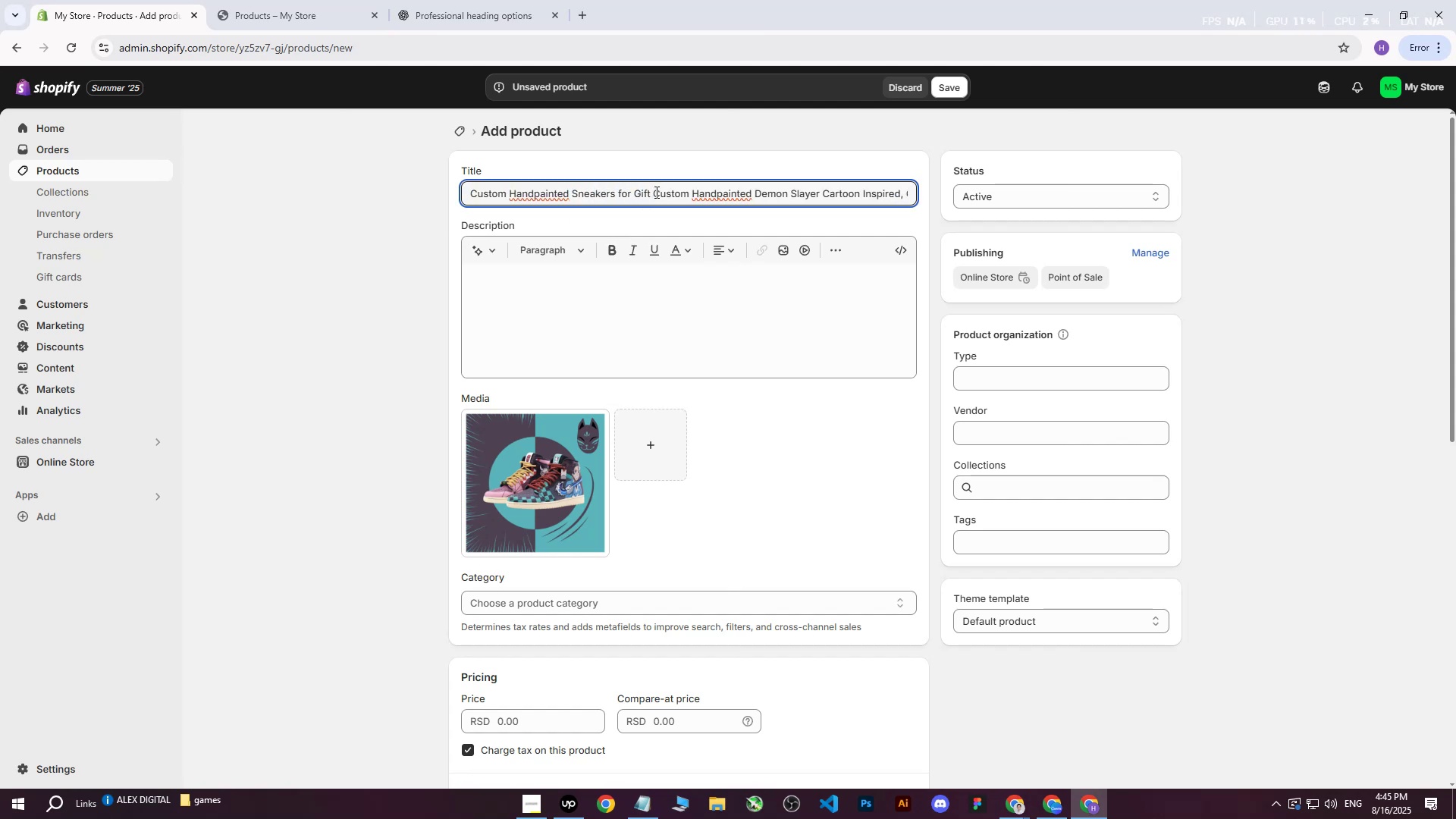 
key(Space)
 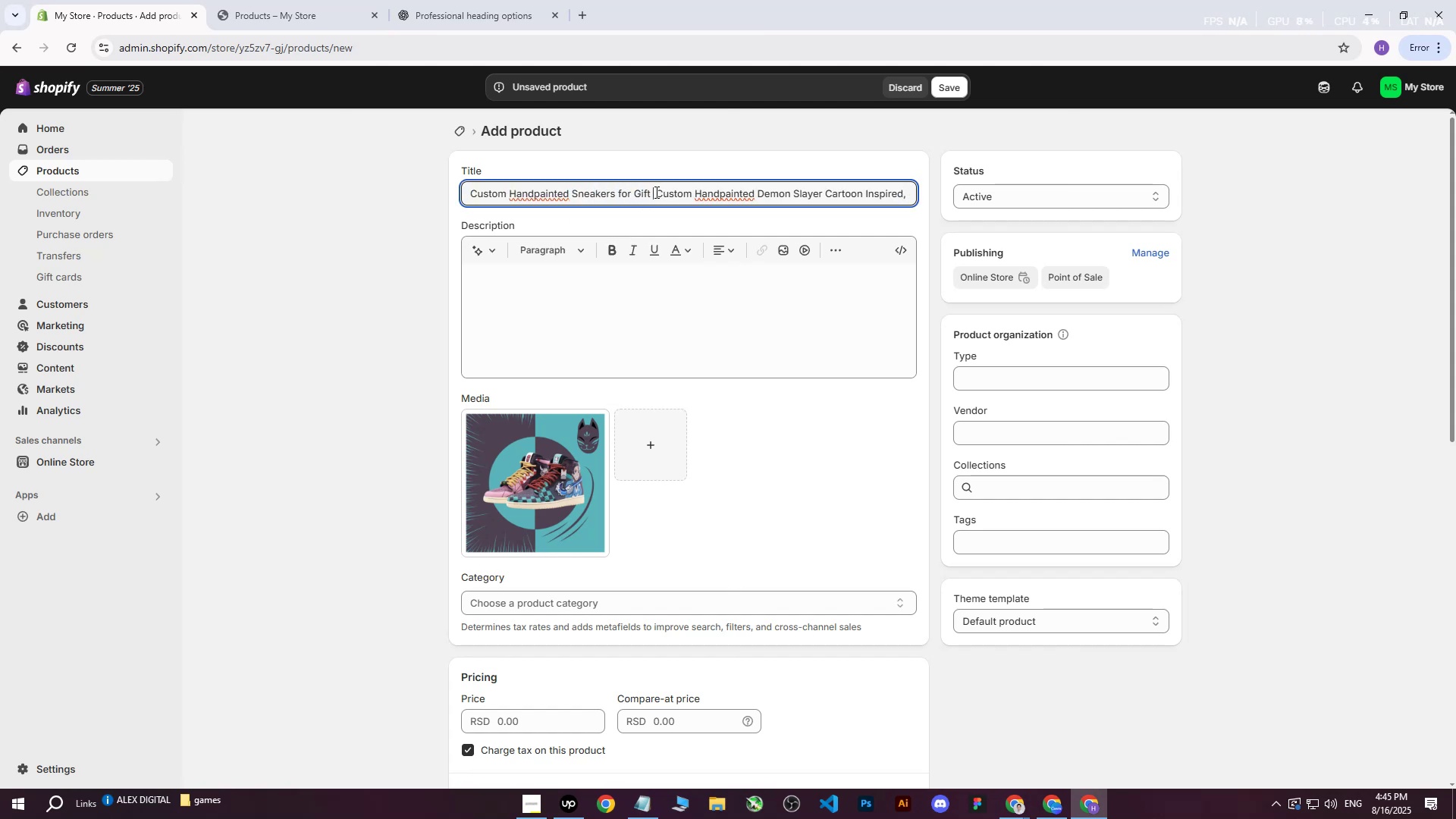 
key(Shift+Backslash)
 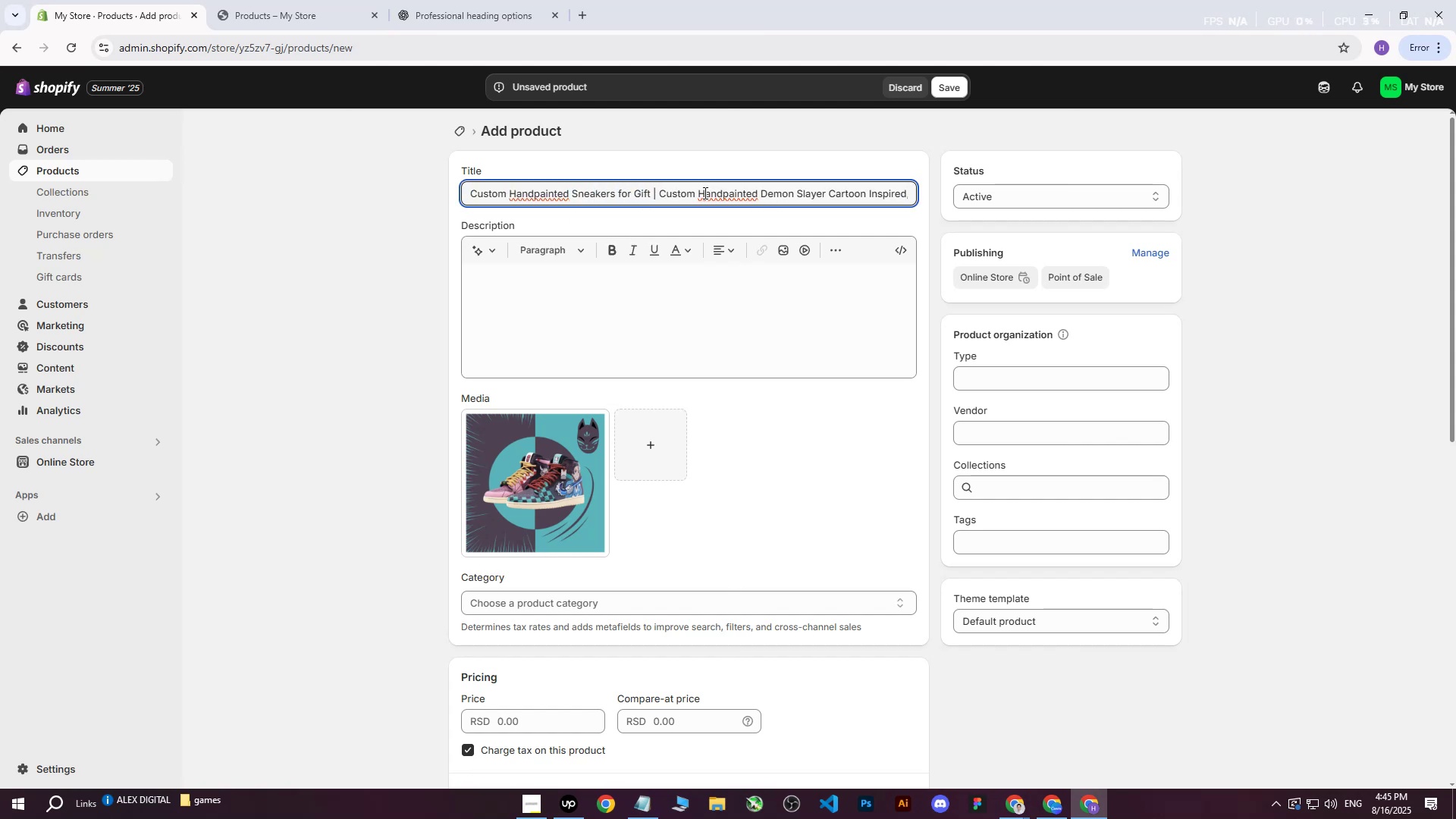 
left_click_drag(start_coordinate=[745, 193], to_coordinate=[925, 191])
 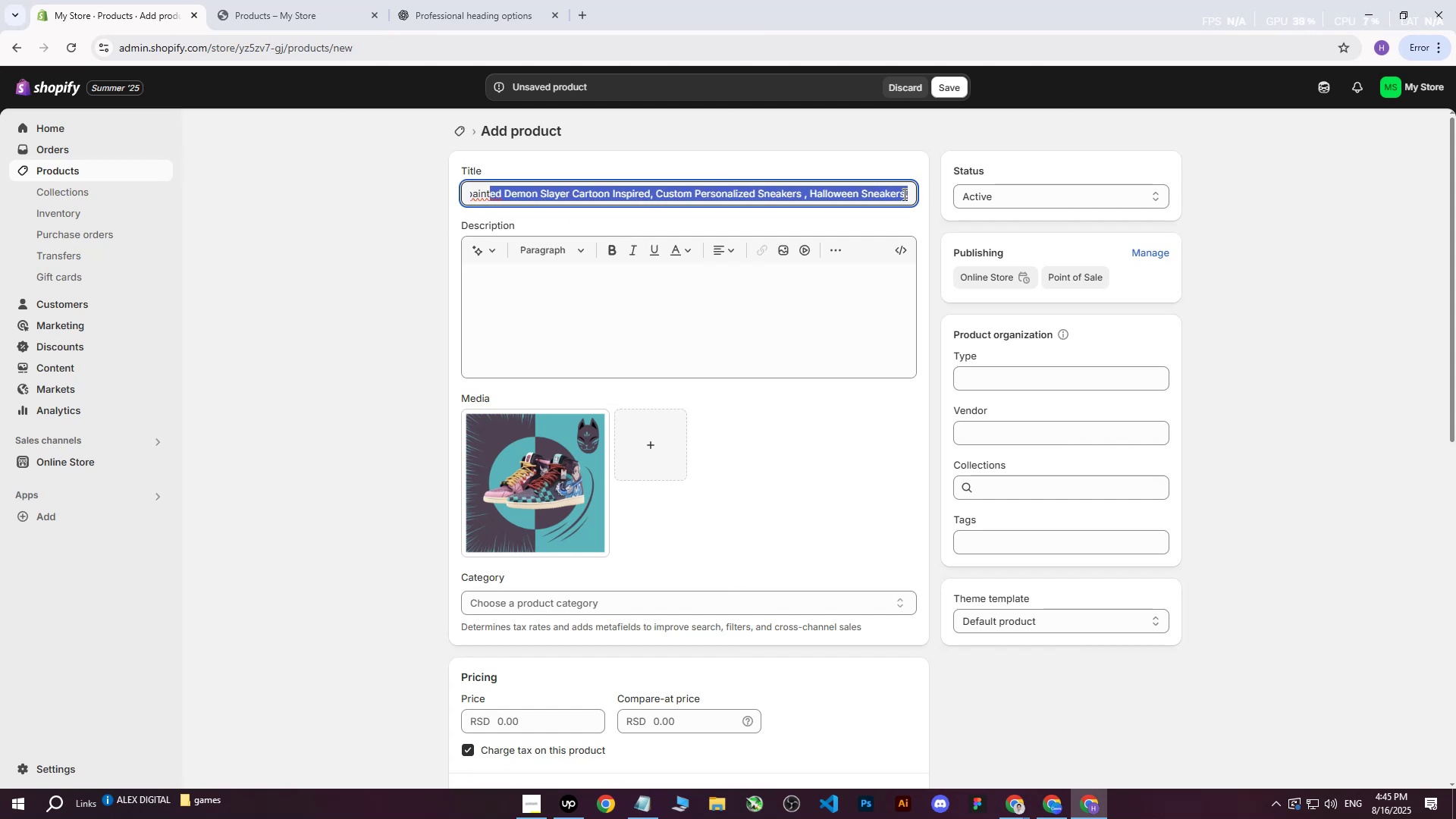 
double_click([910, 194])
 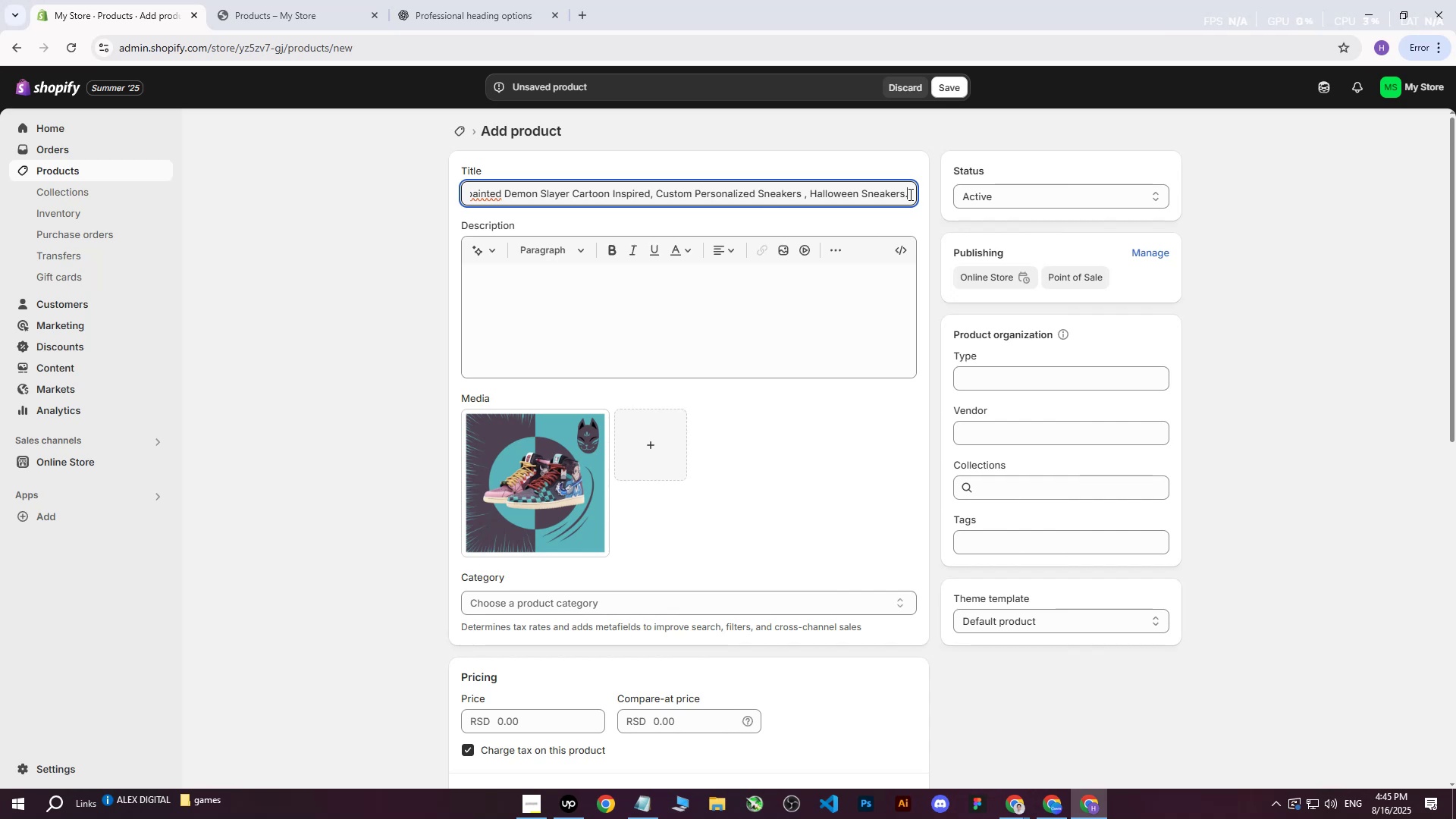 
left_click_drag(start_coordinate=[909, 194], to_coordinate=[650, 197])
 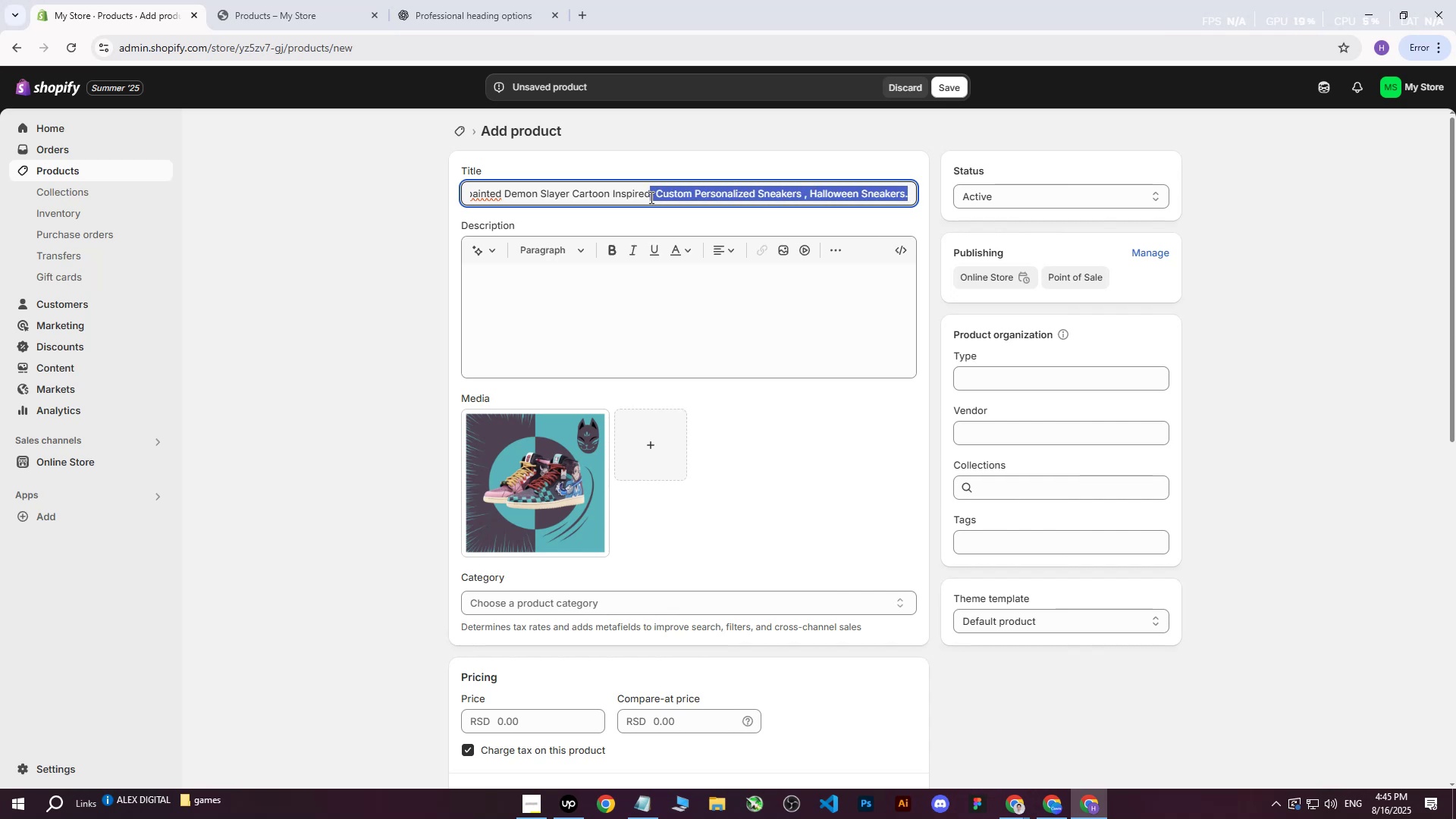 
key(Backspace)
 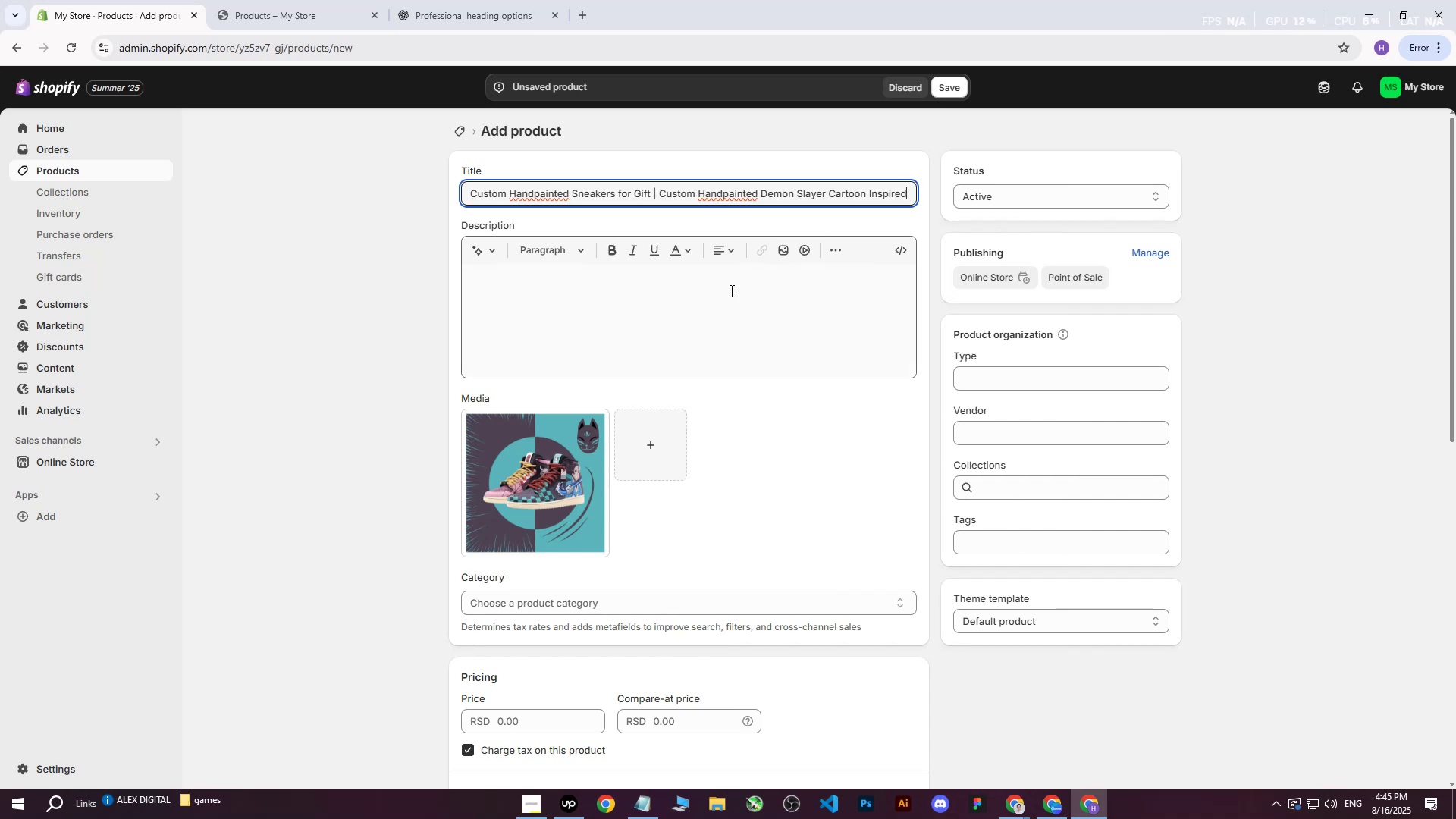 
left_click([689, 317])
 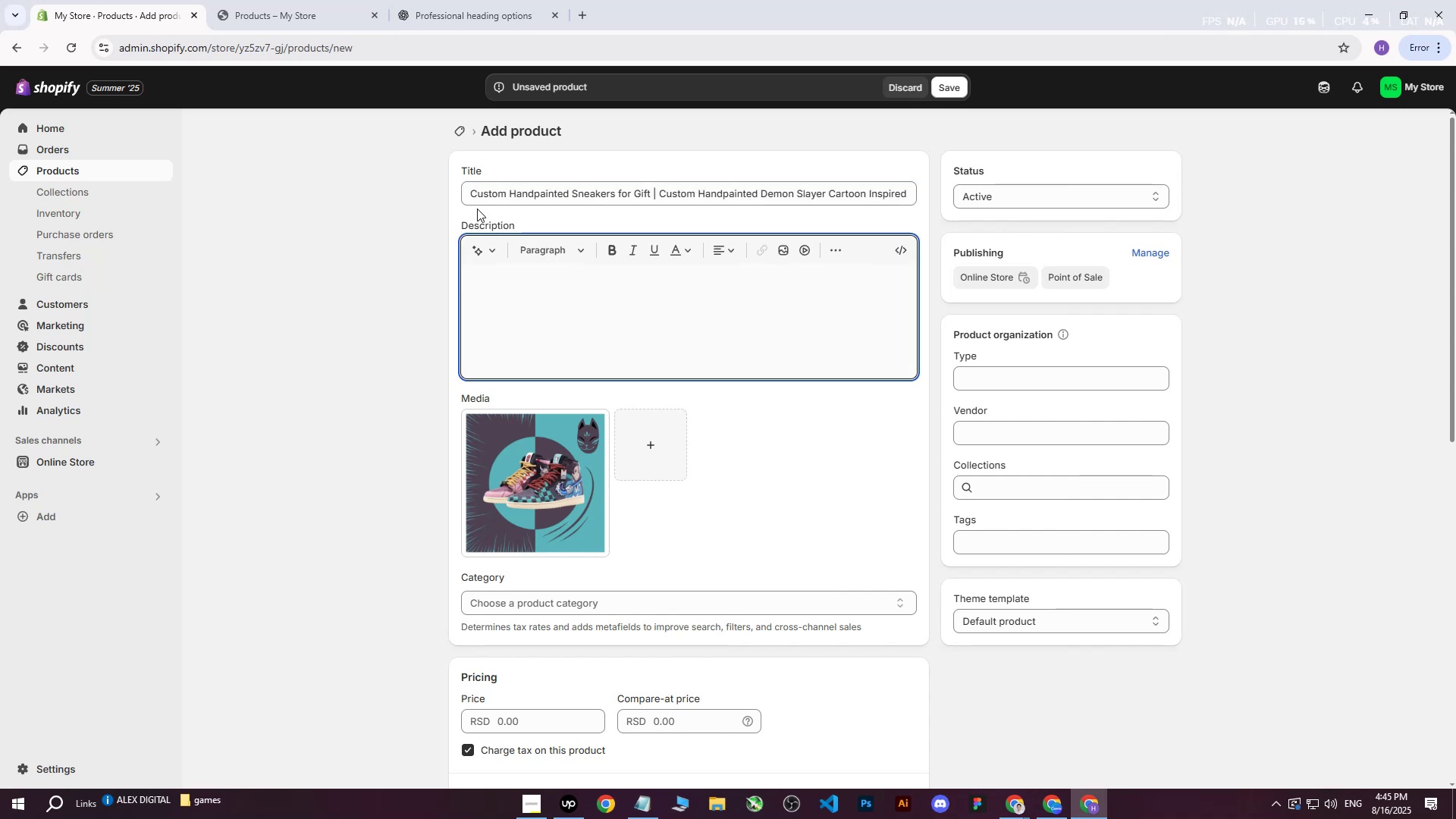 
left_click_drag(start_coordinate=[472, 192], to_coordinate=[974, 174])
 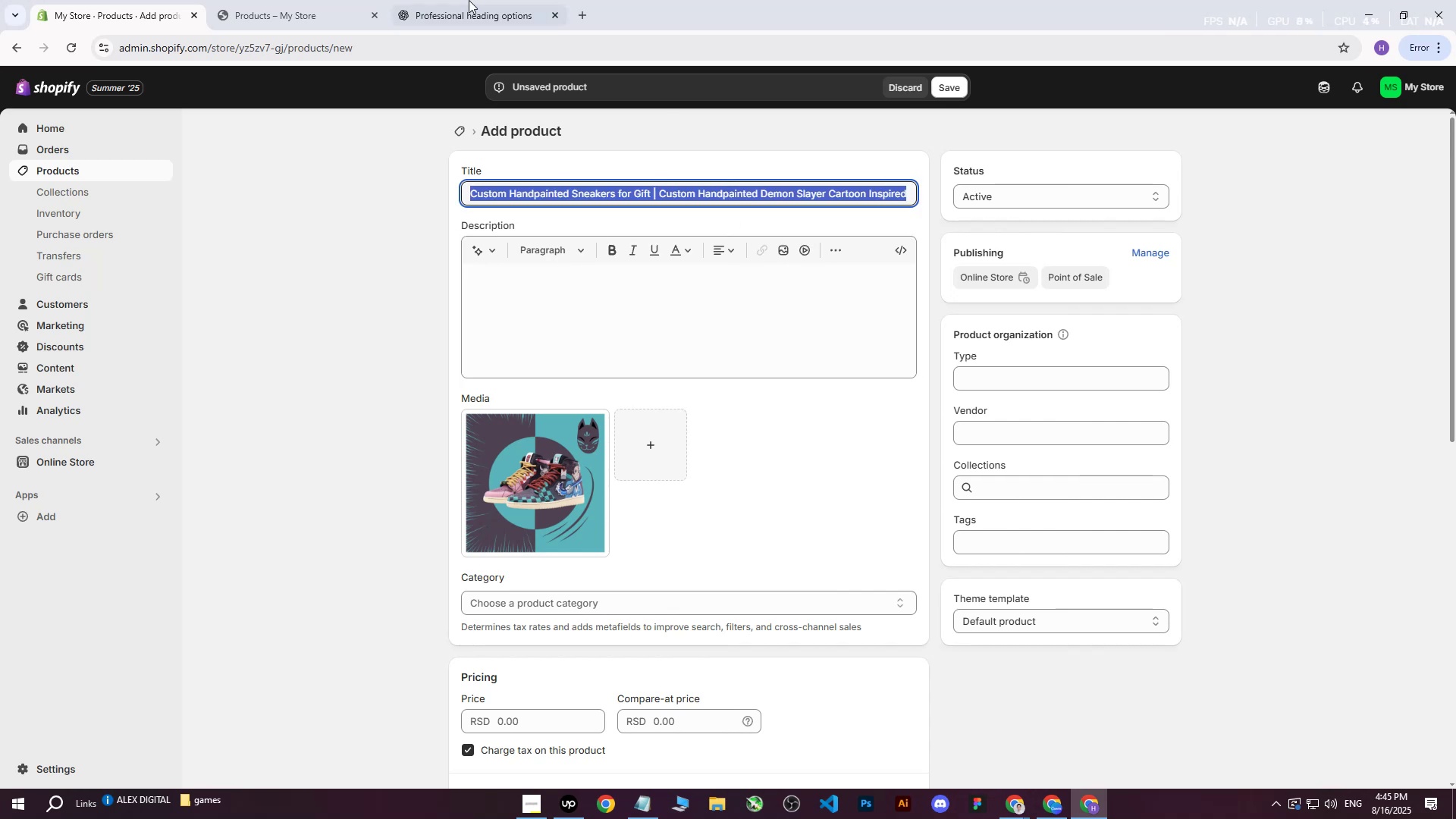 
left_click([467, 0])
 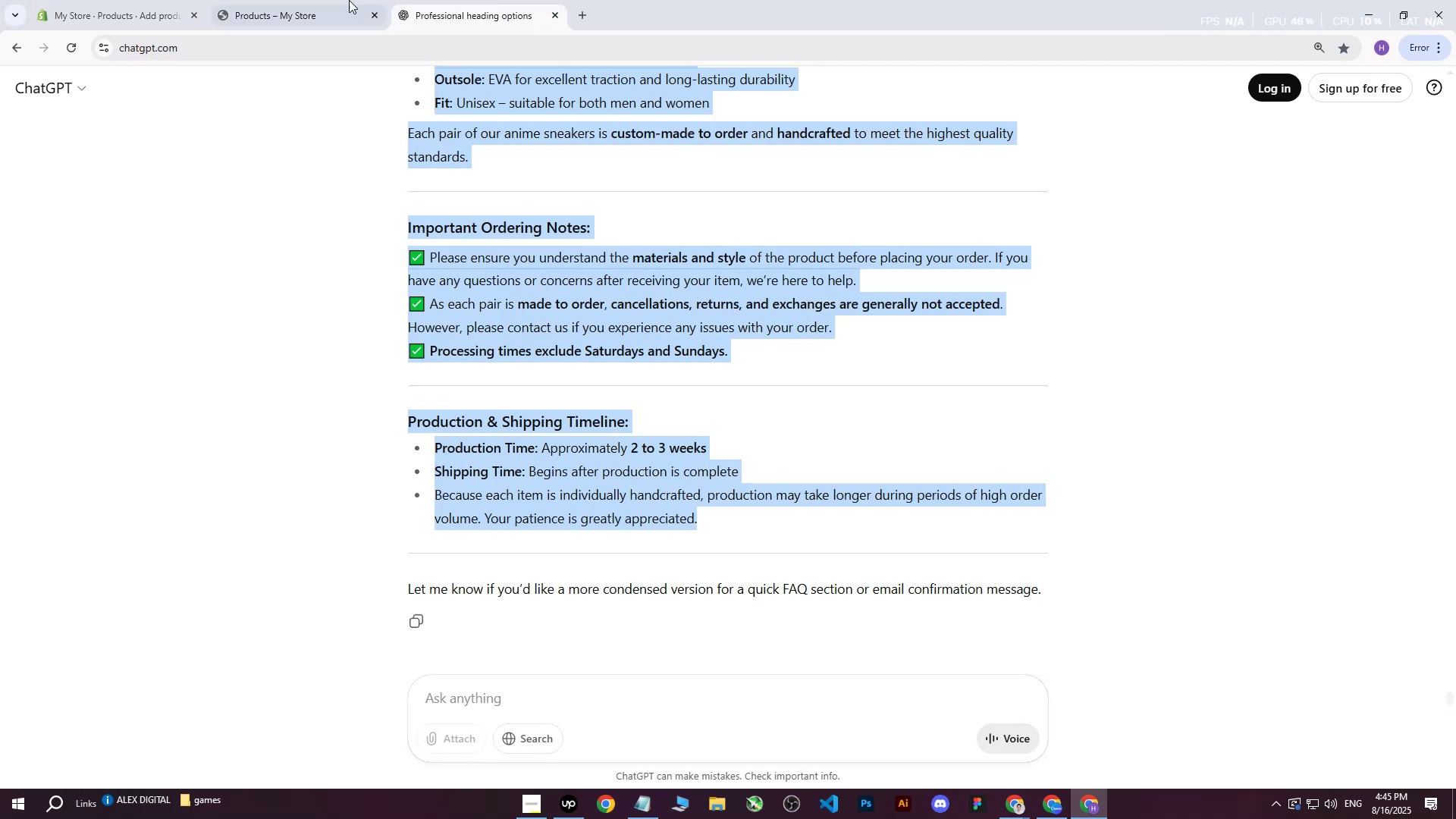 
double_click([344, 0])
 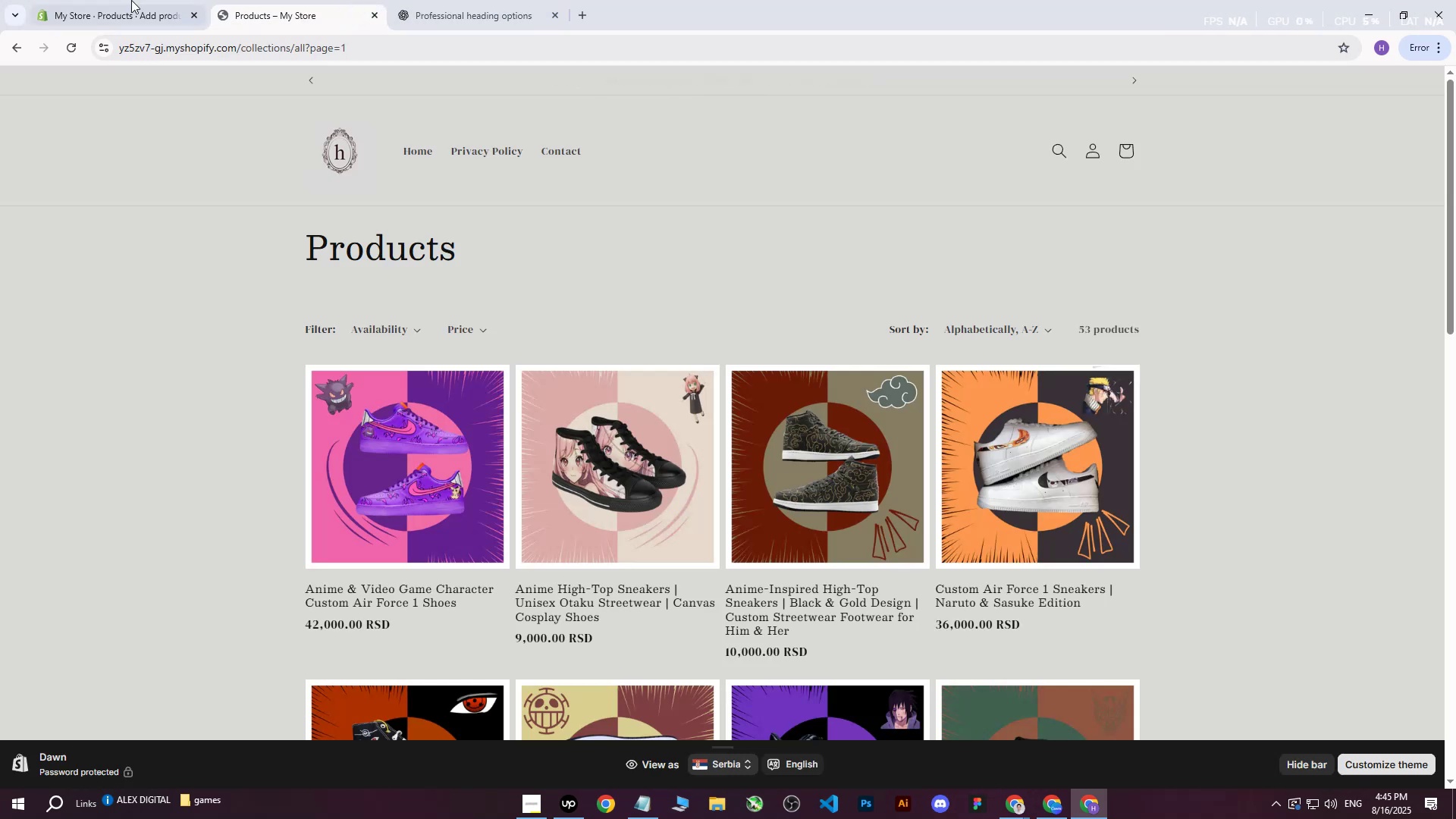 
triple_click([130, 0])
 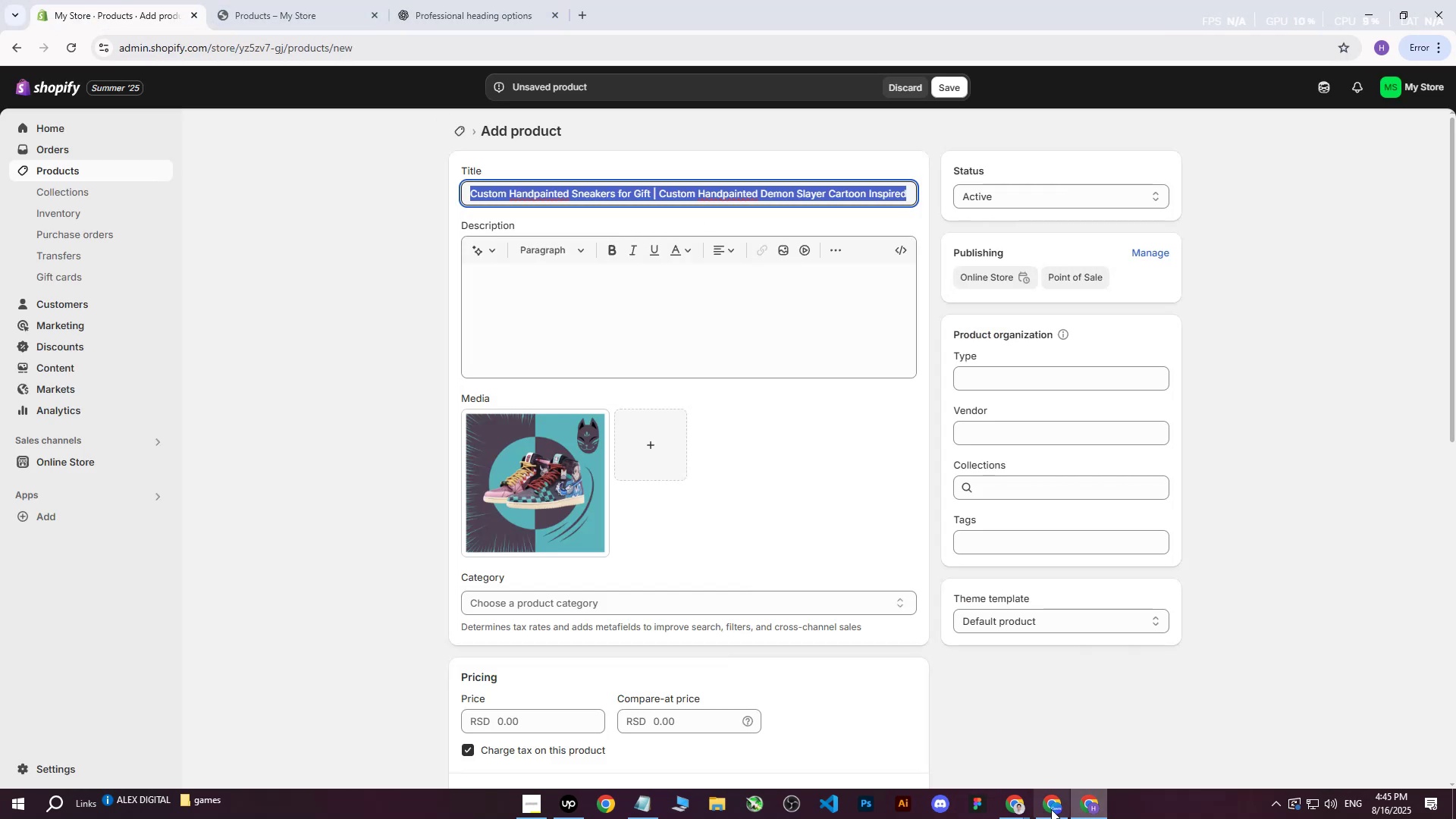 
left_click([1014, 808])
 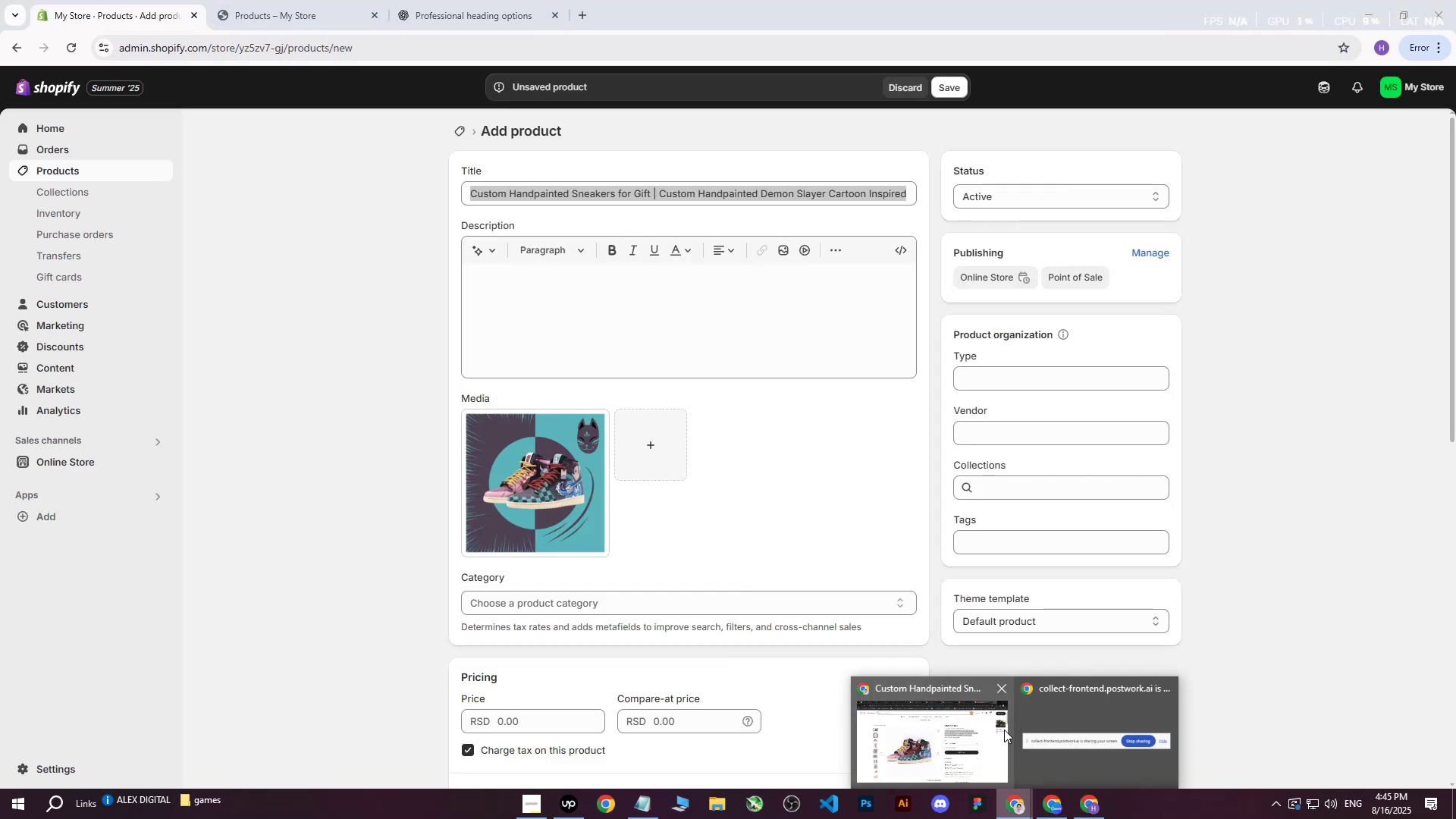 
left_click([957, 740])
 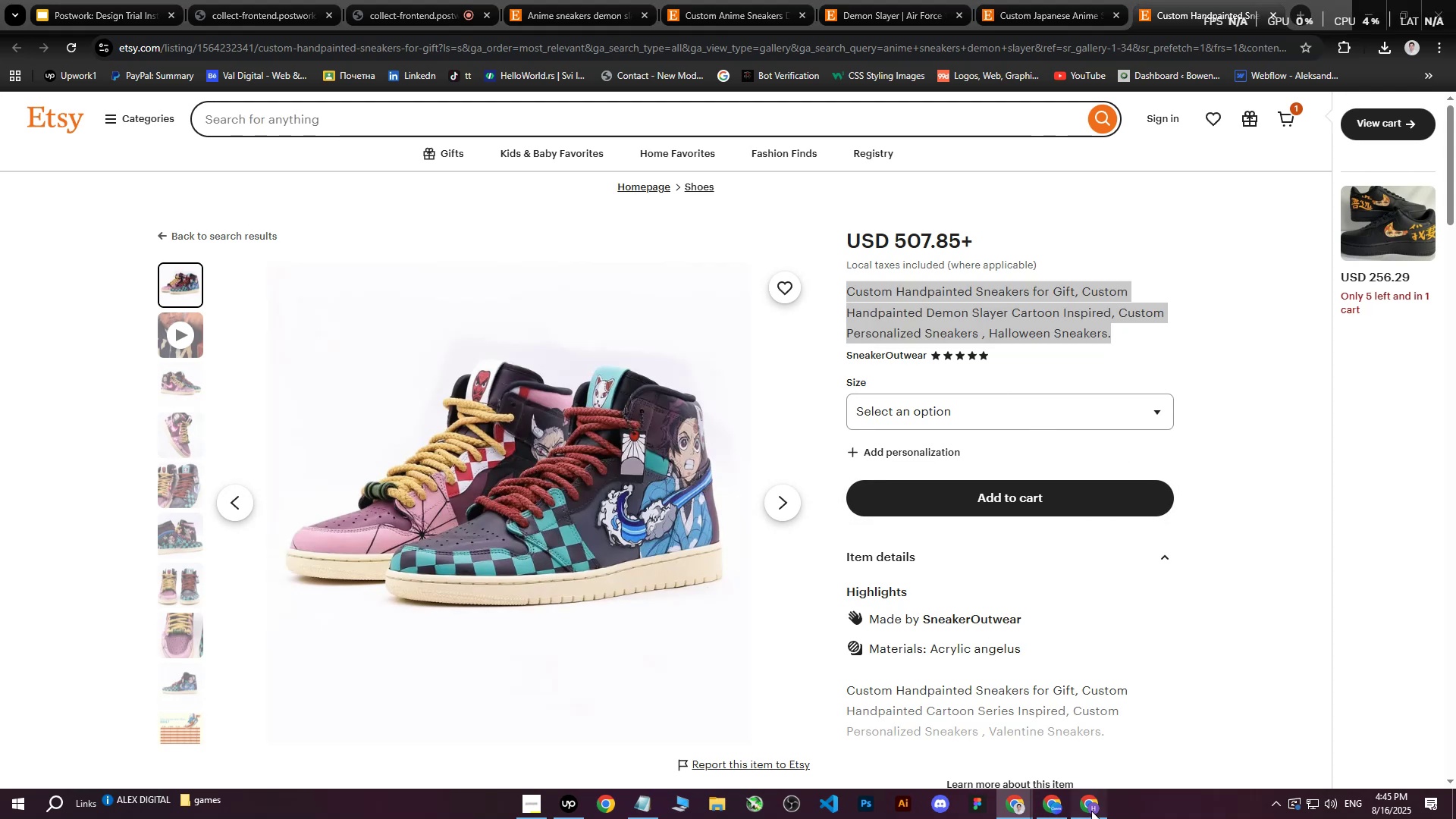 
left_click([476, 0])
 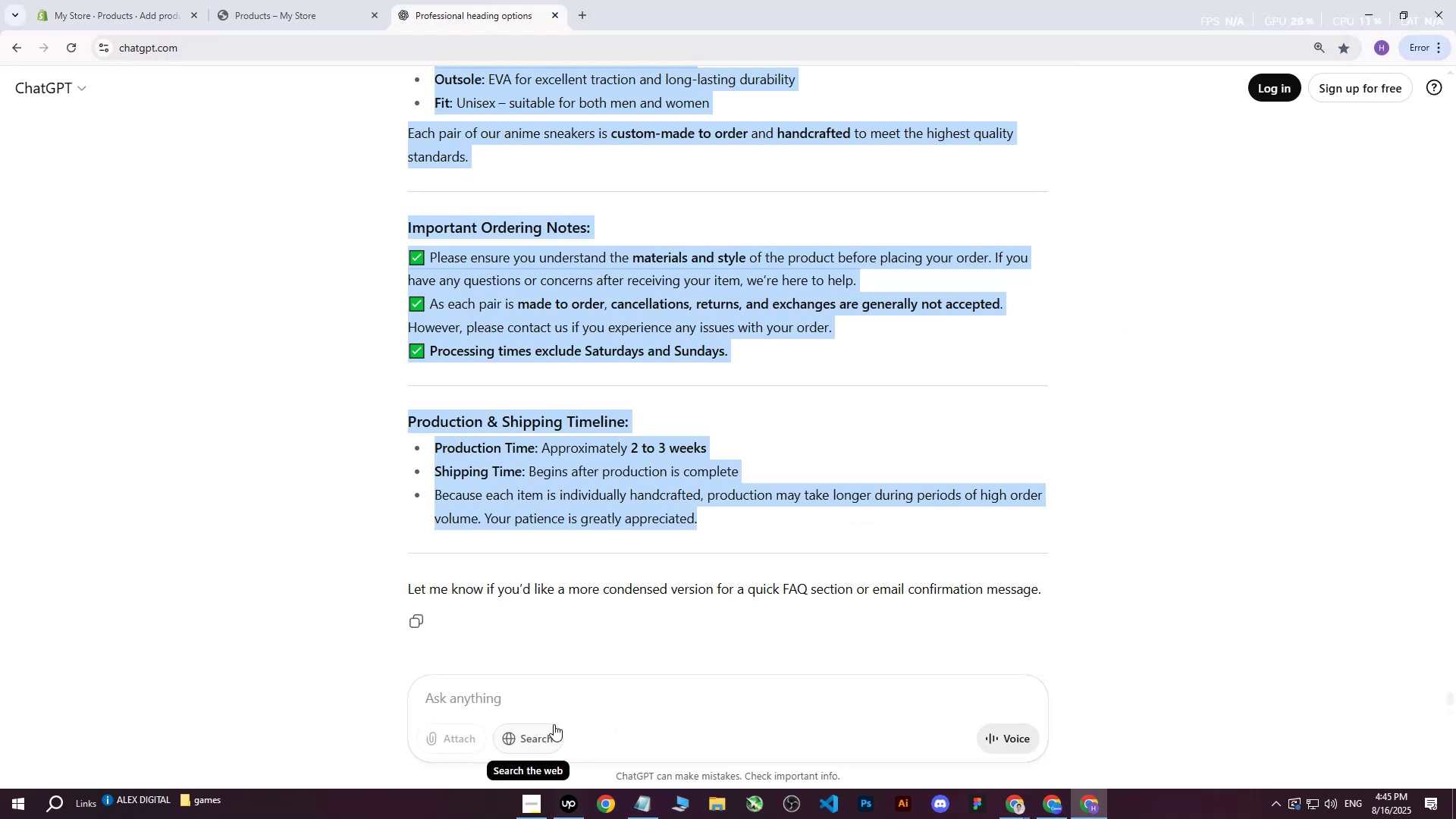 
left_click([553, 689])
 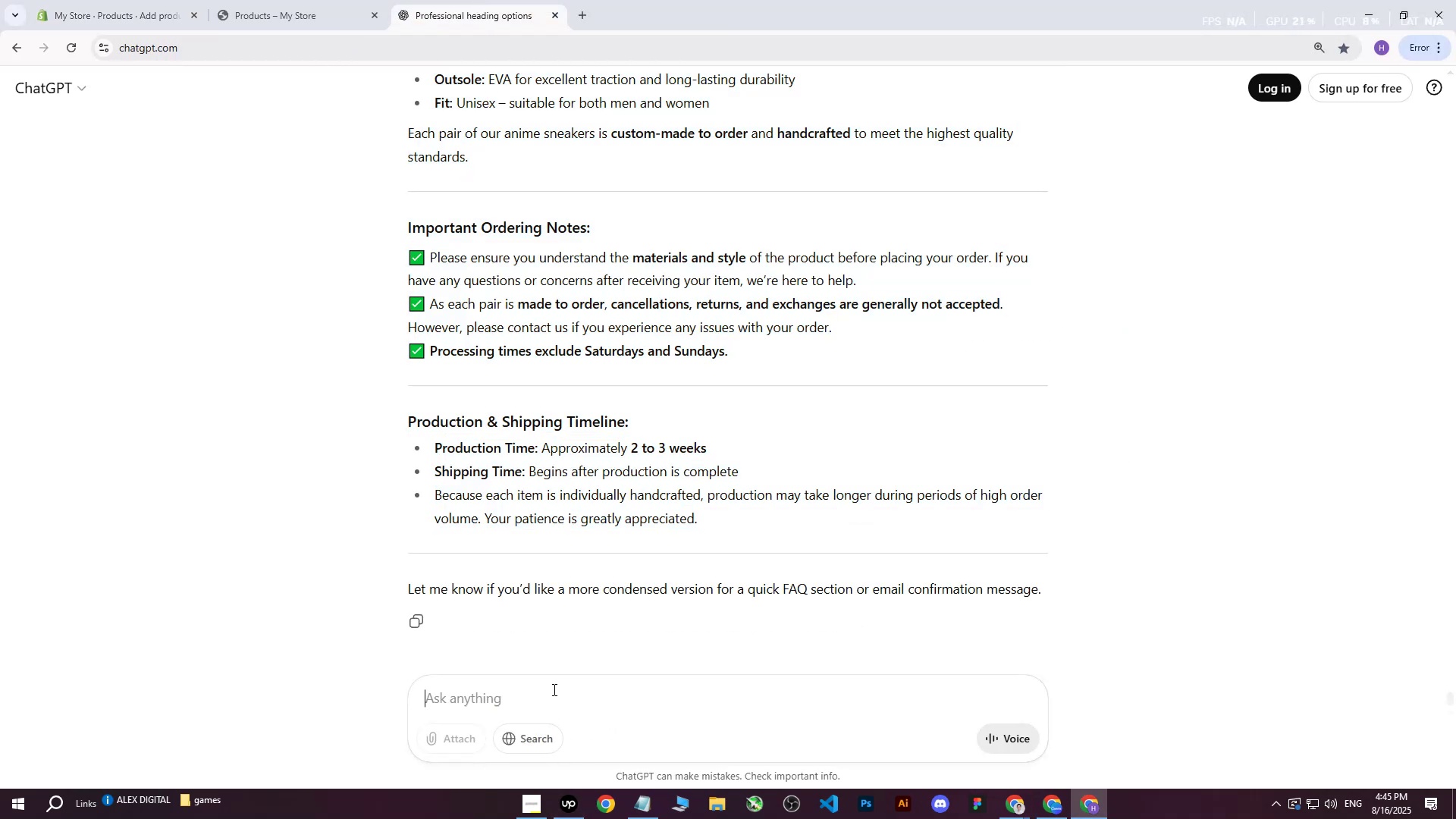 
type(write me this on more professional way)
 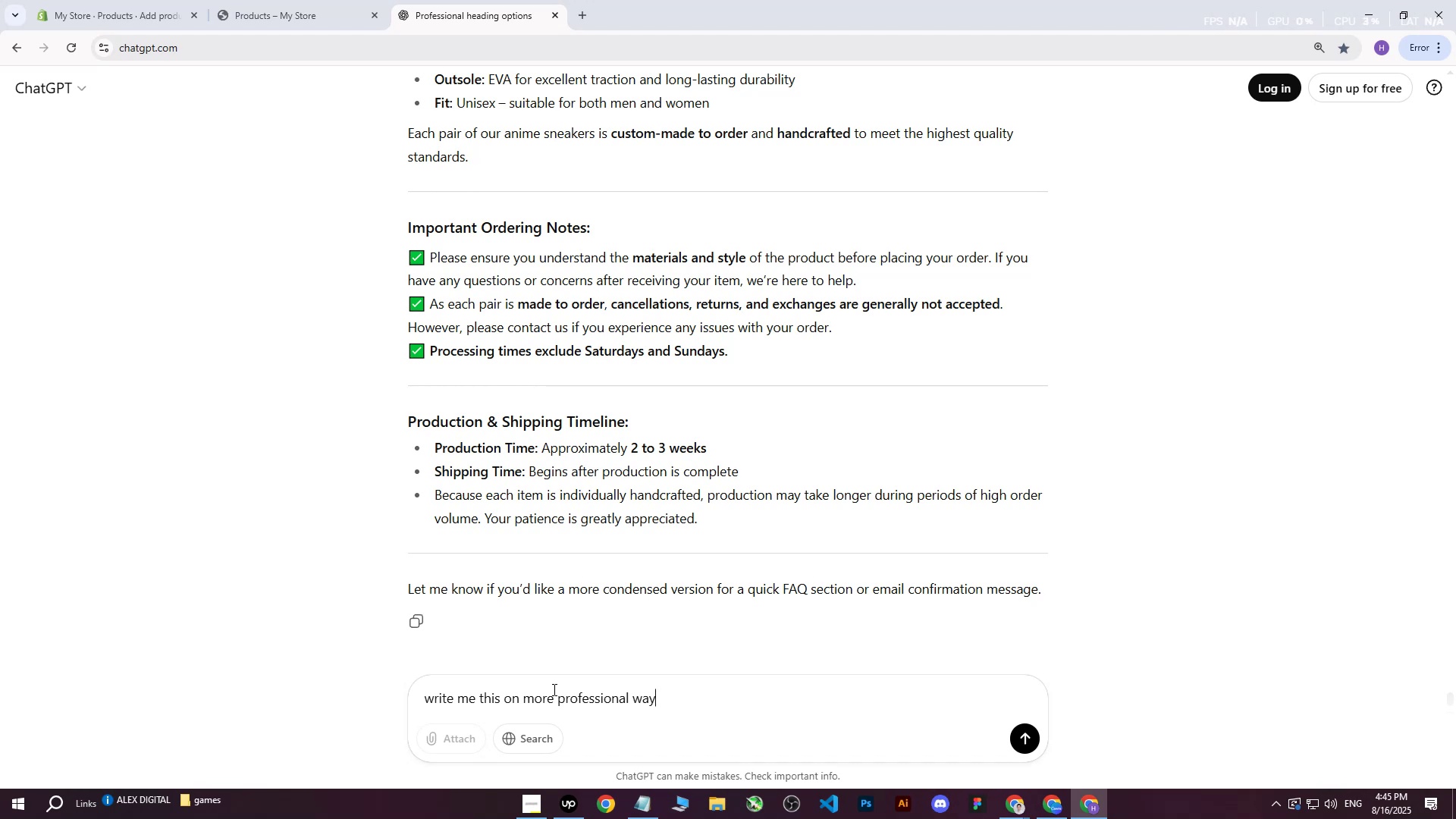 
wait(12.99)
 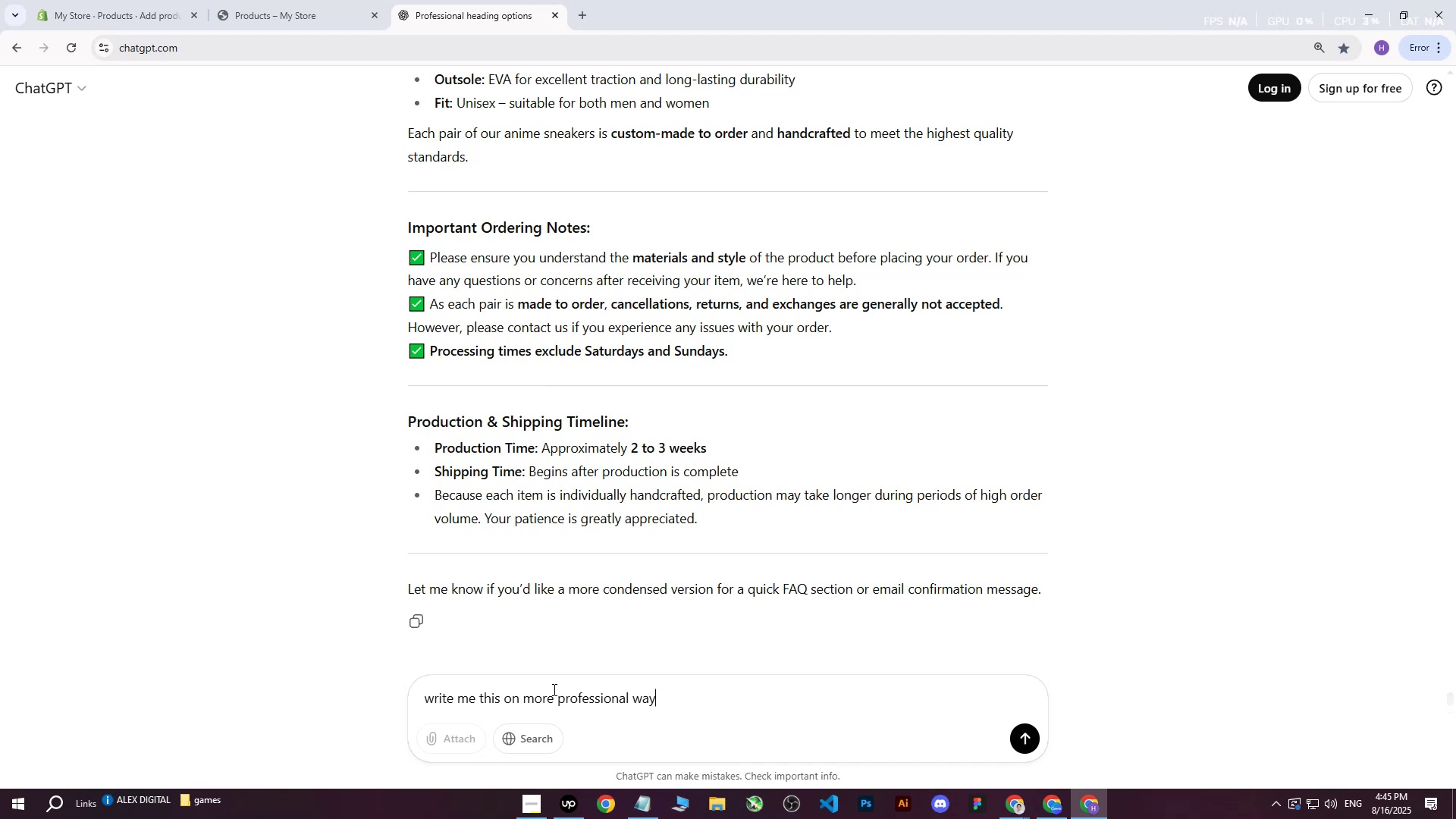 
type( for heading : )
 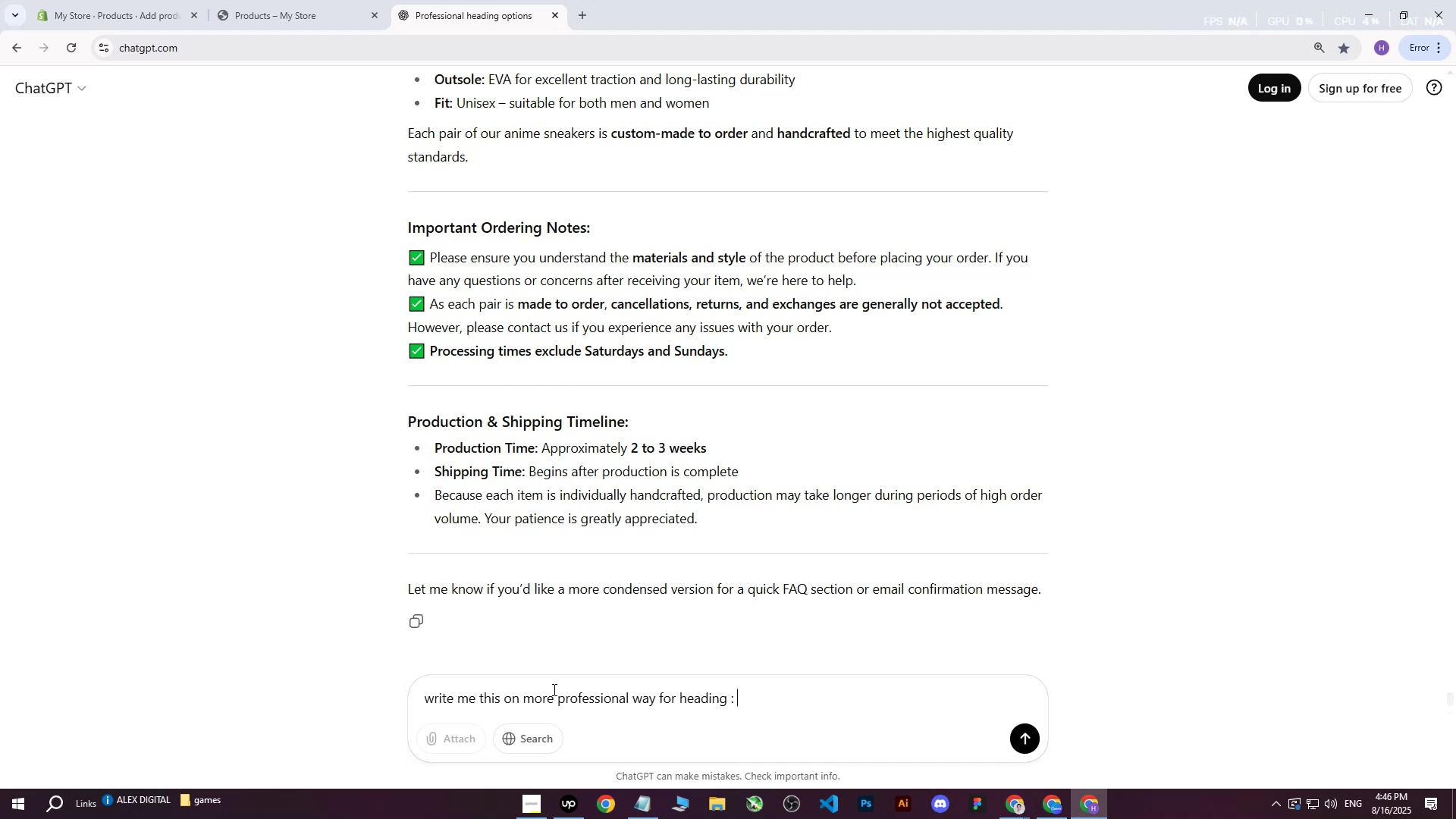 
key(Control+V)
 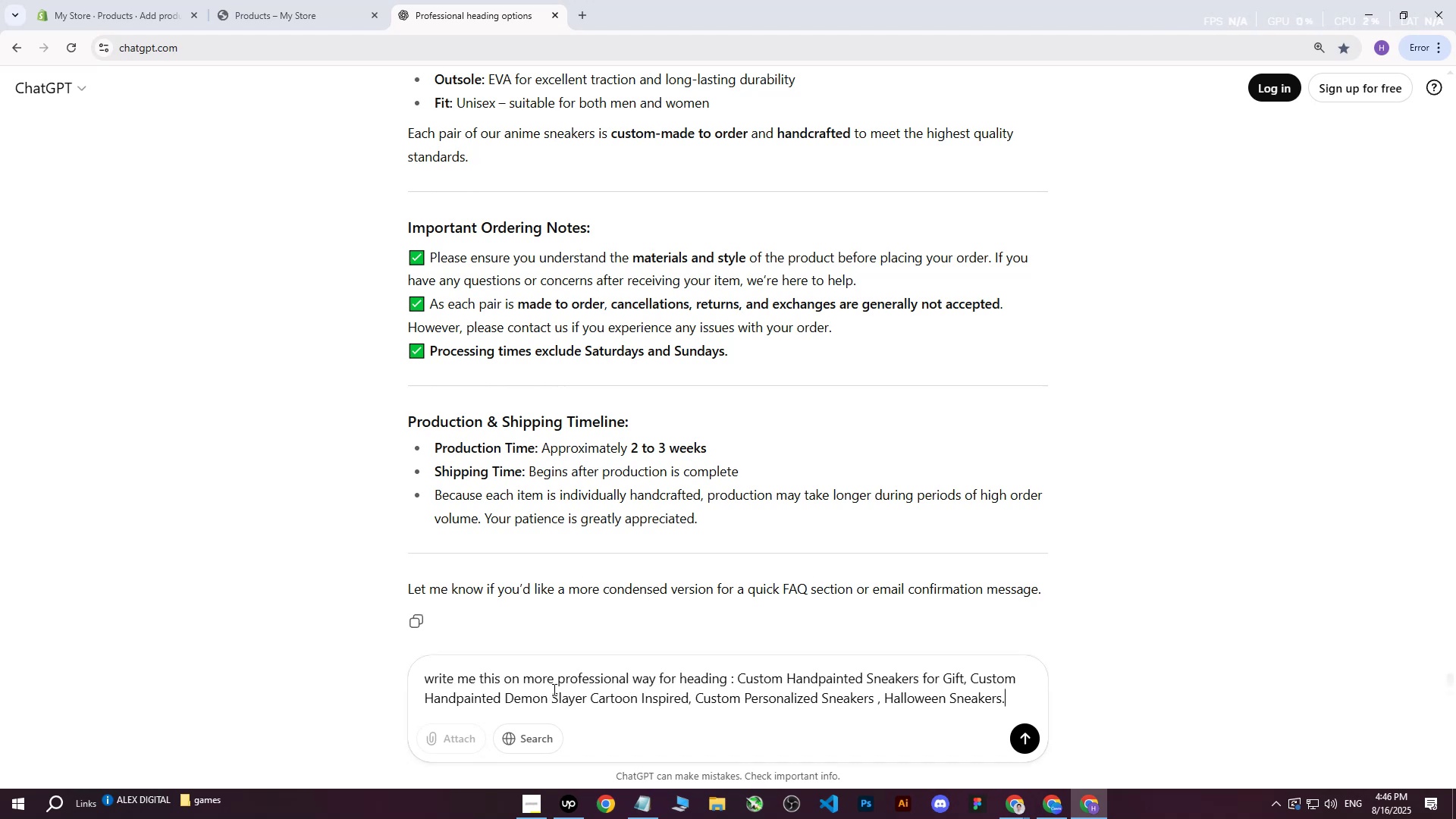 
key(Enter)
 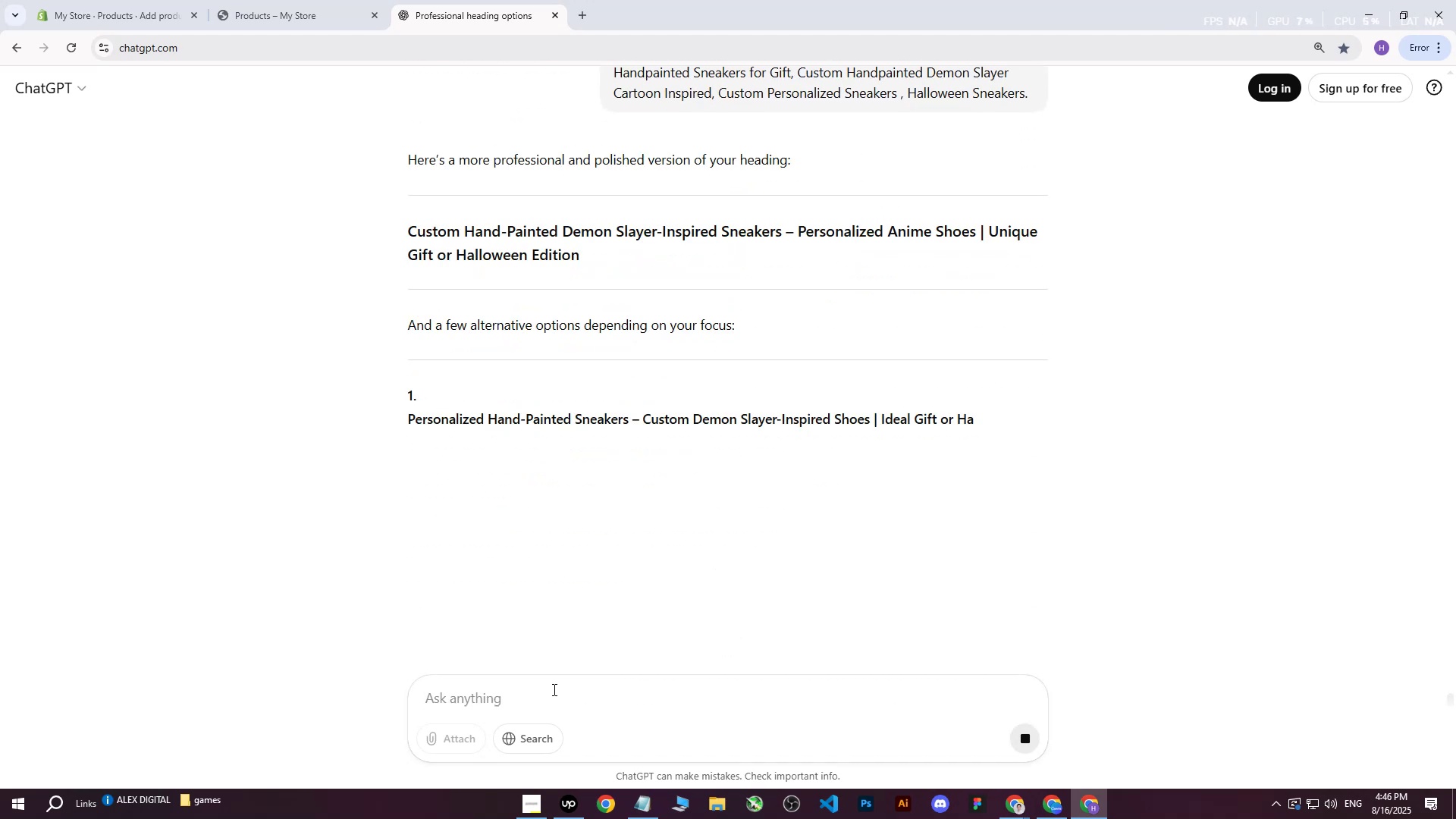 
wait(10.23)
 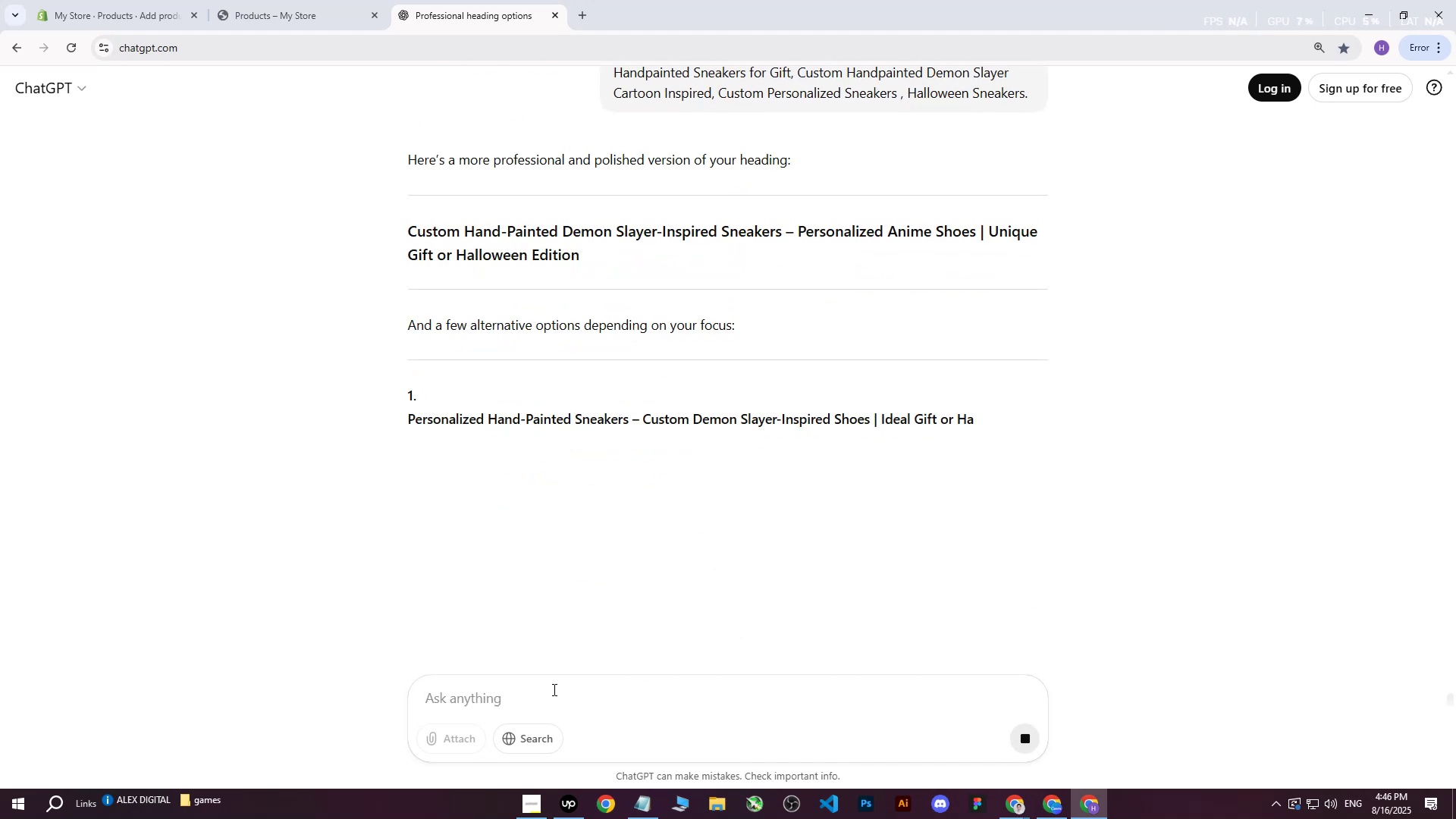 
left_click_drag(start_coordinate=[406, 418], to_coordinate=[500, 445])
 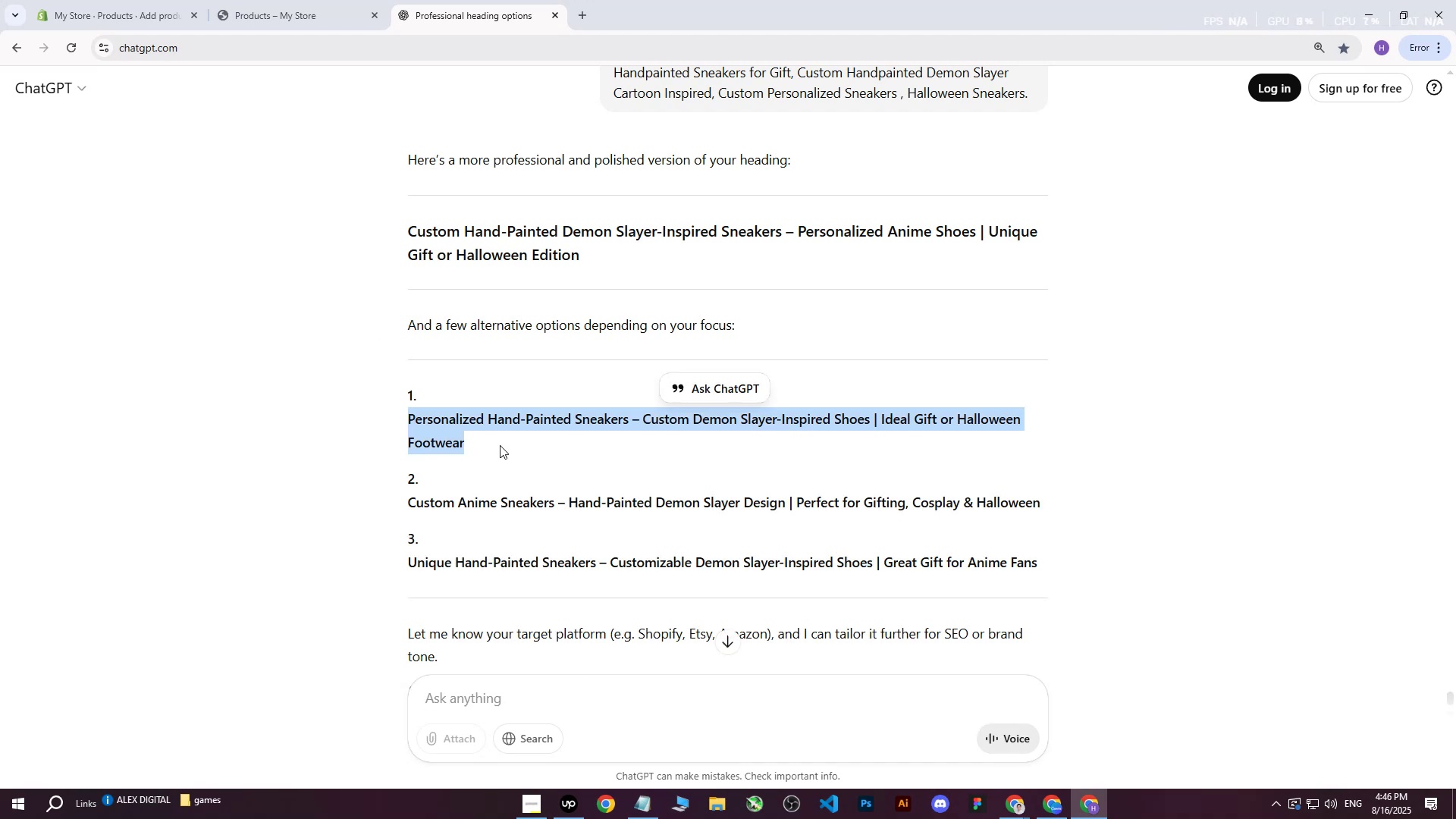 
key(Control+ControlLeft)
 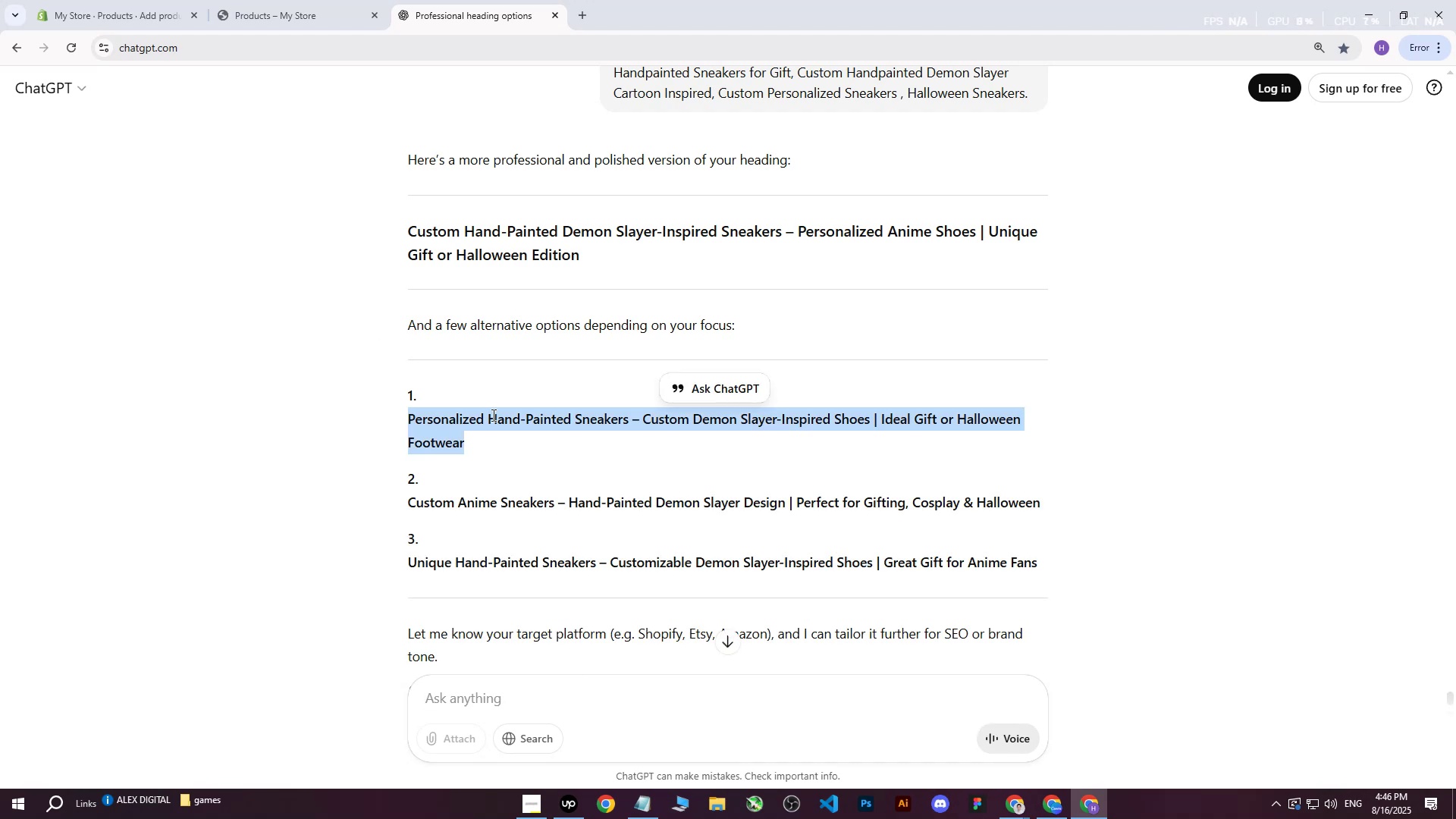 
key(Control+C)
 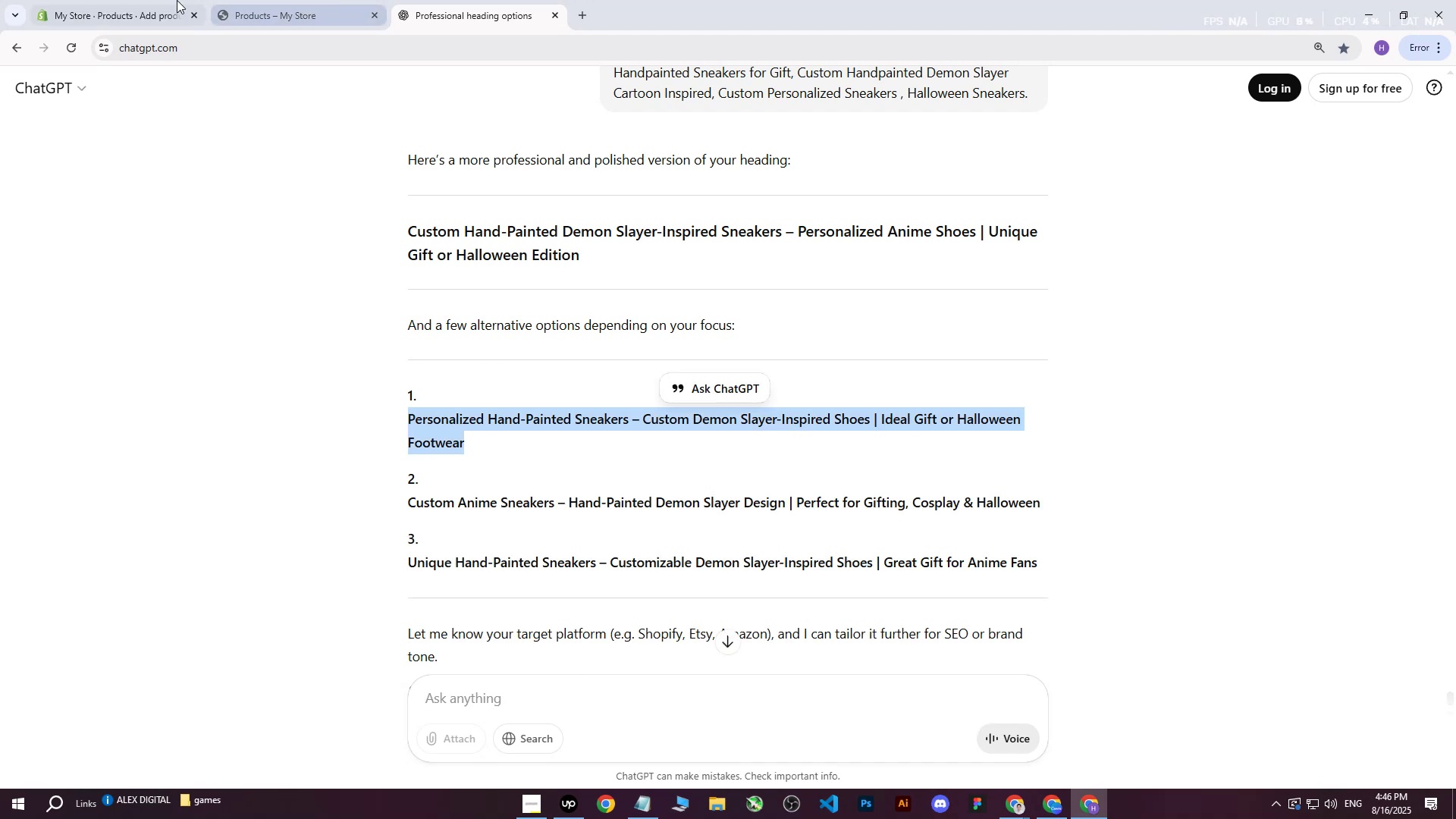 
left_click([174, 0])
 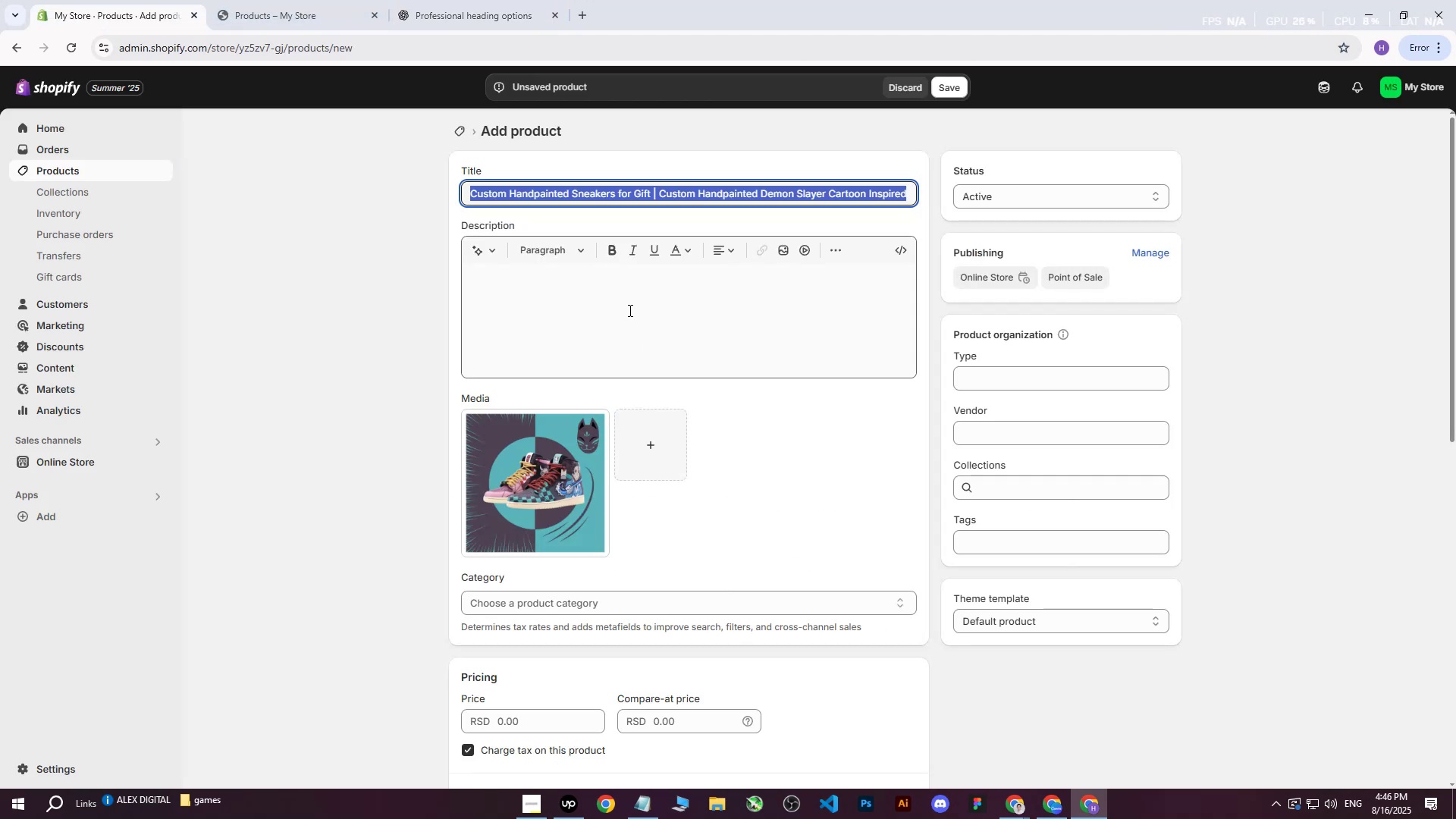 
left_click([593, 280])
 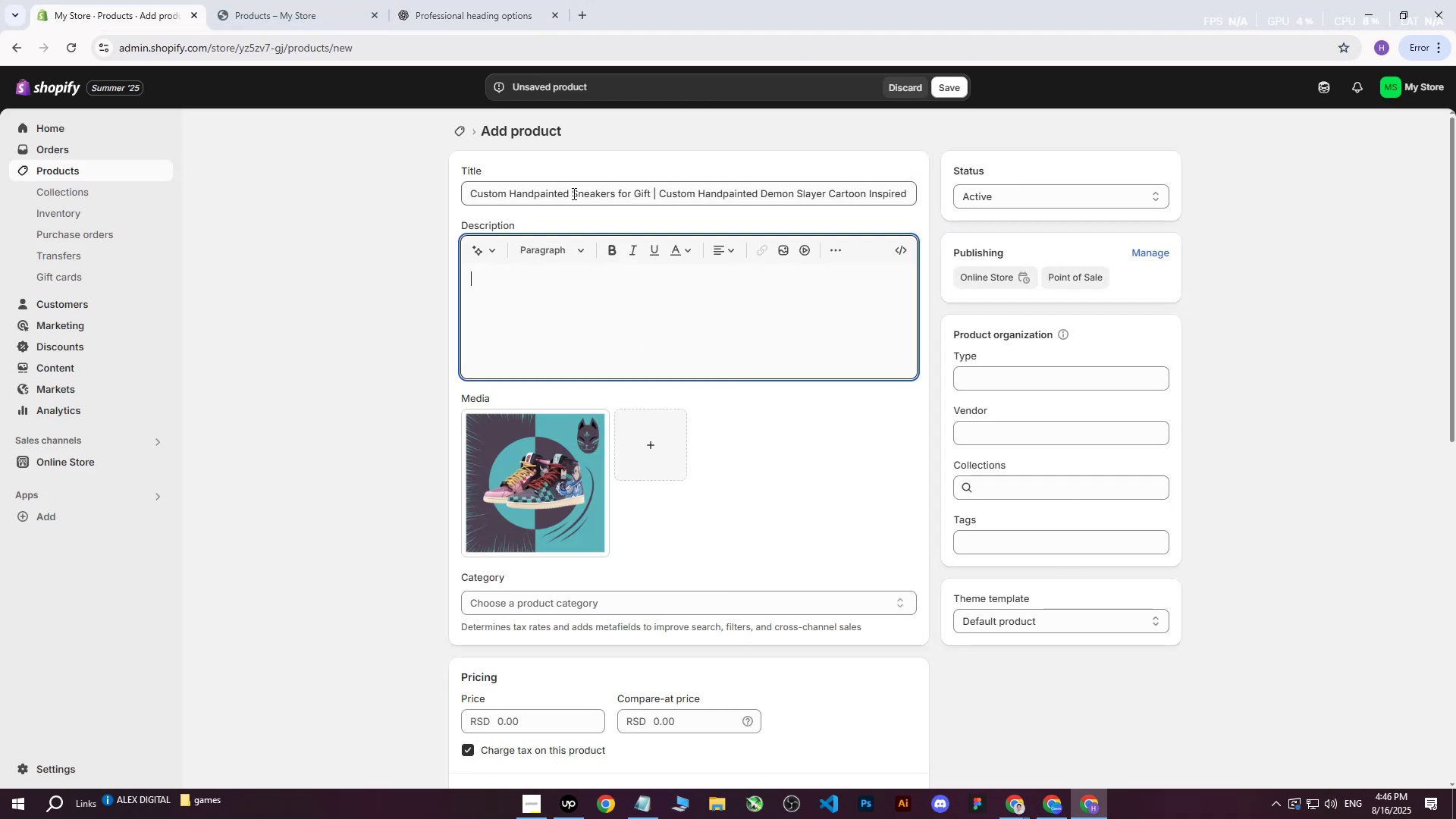 
left_click([485, 193])
 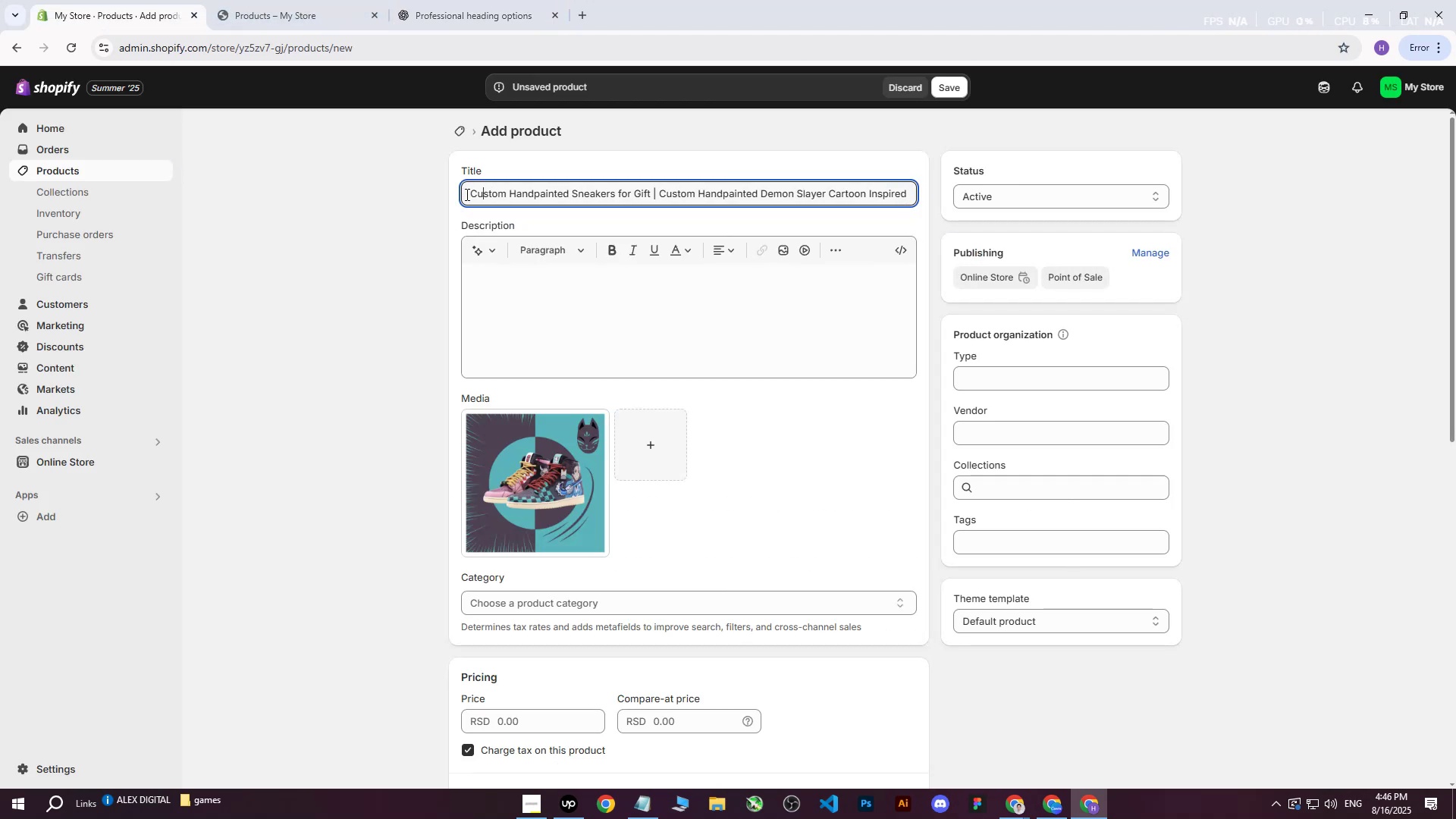 
left_click_drag(start_coordinate=[473, 190], to_coordinate=[1119, 176])
 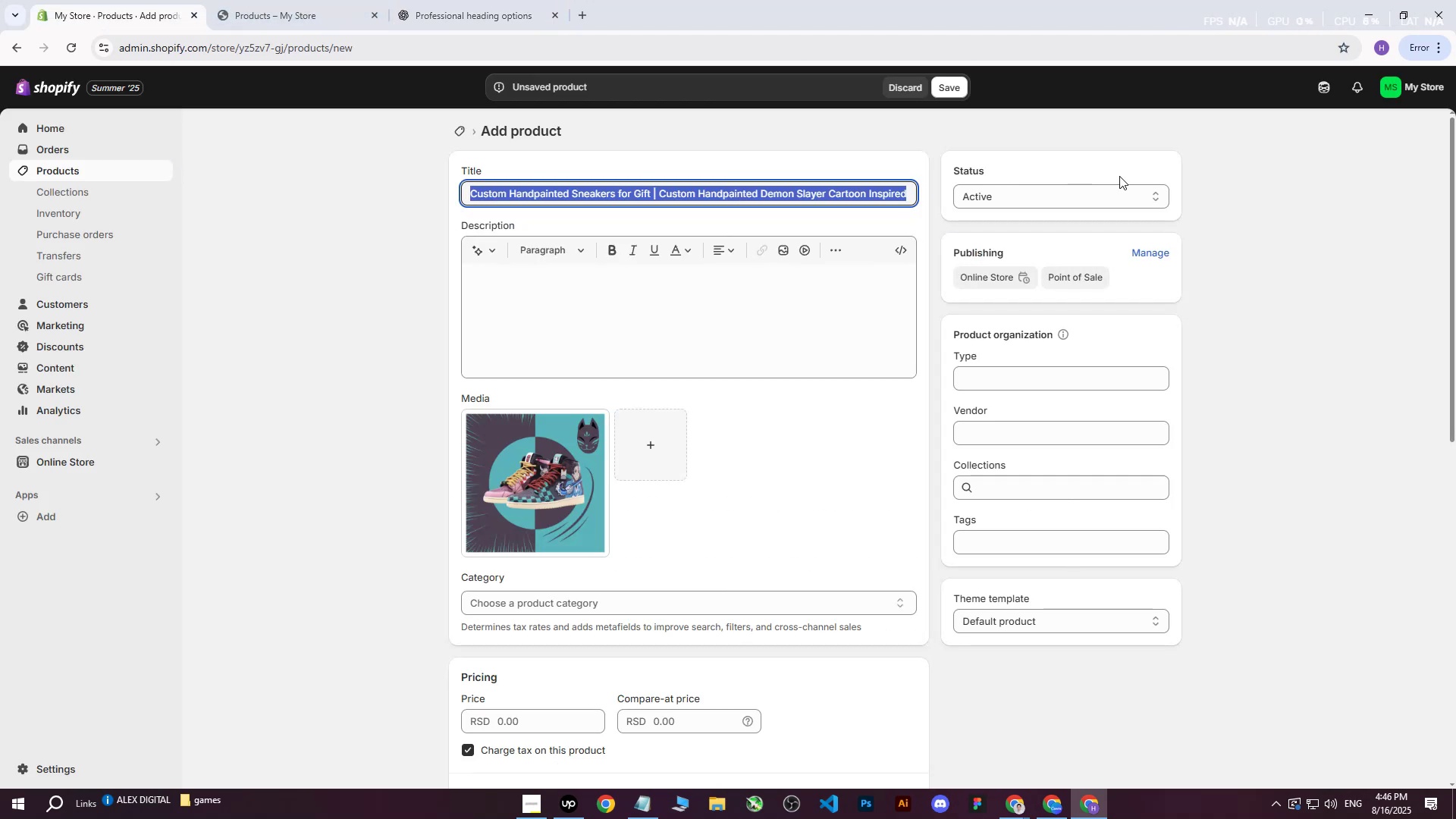 
key(Control+ControlLeft)
 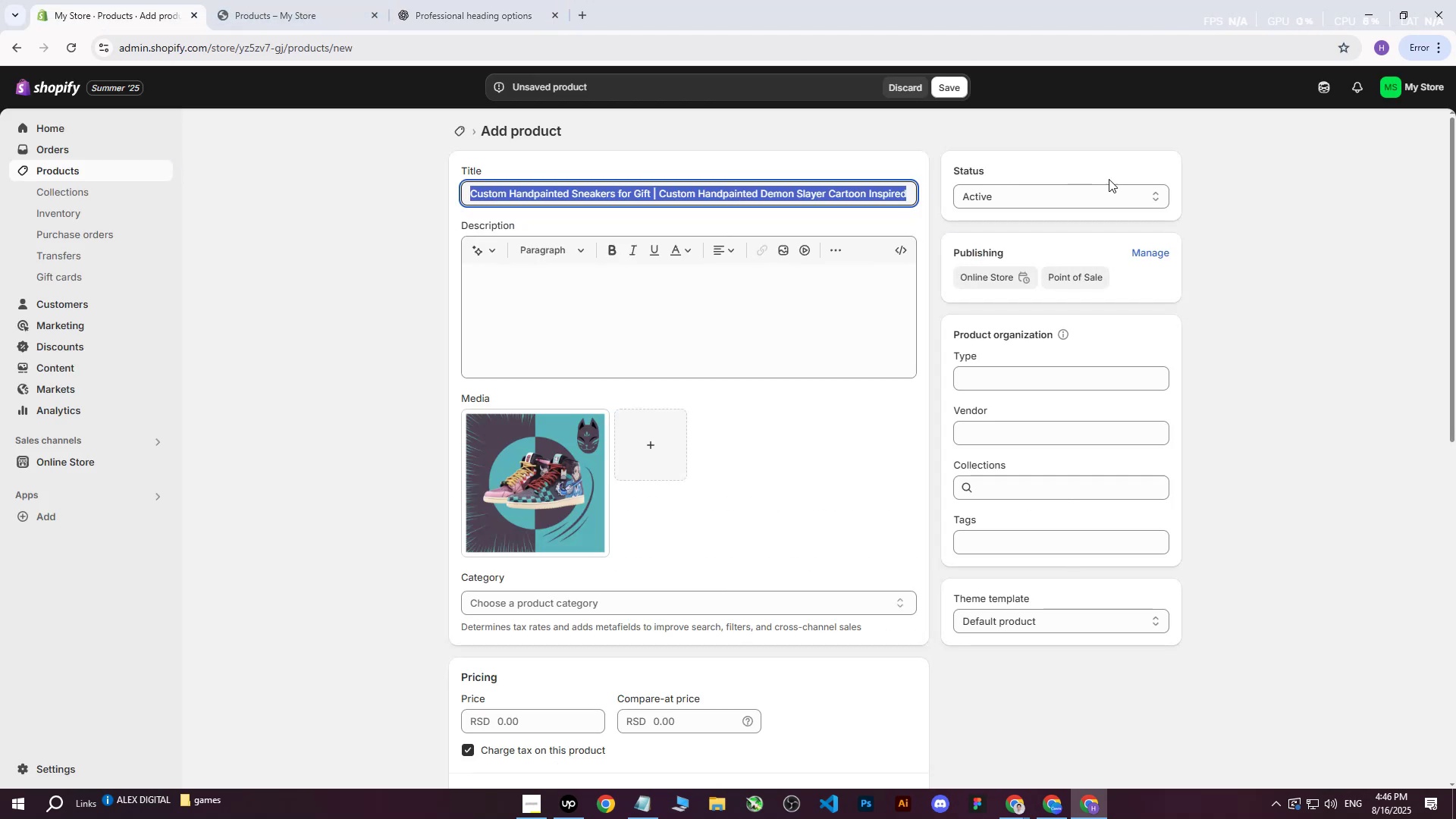 
key(Control+V)
 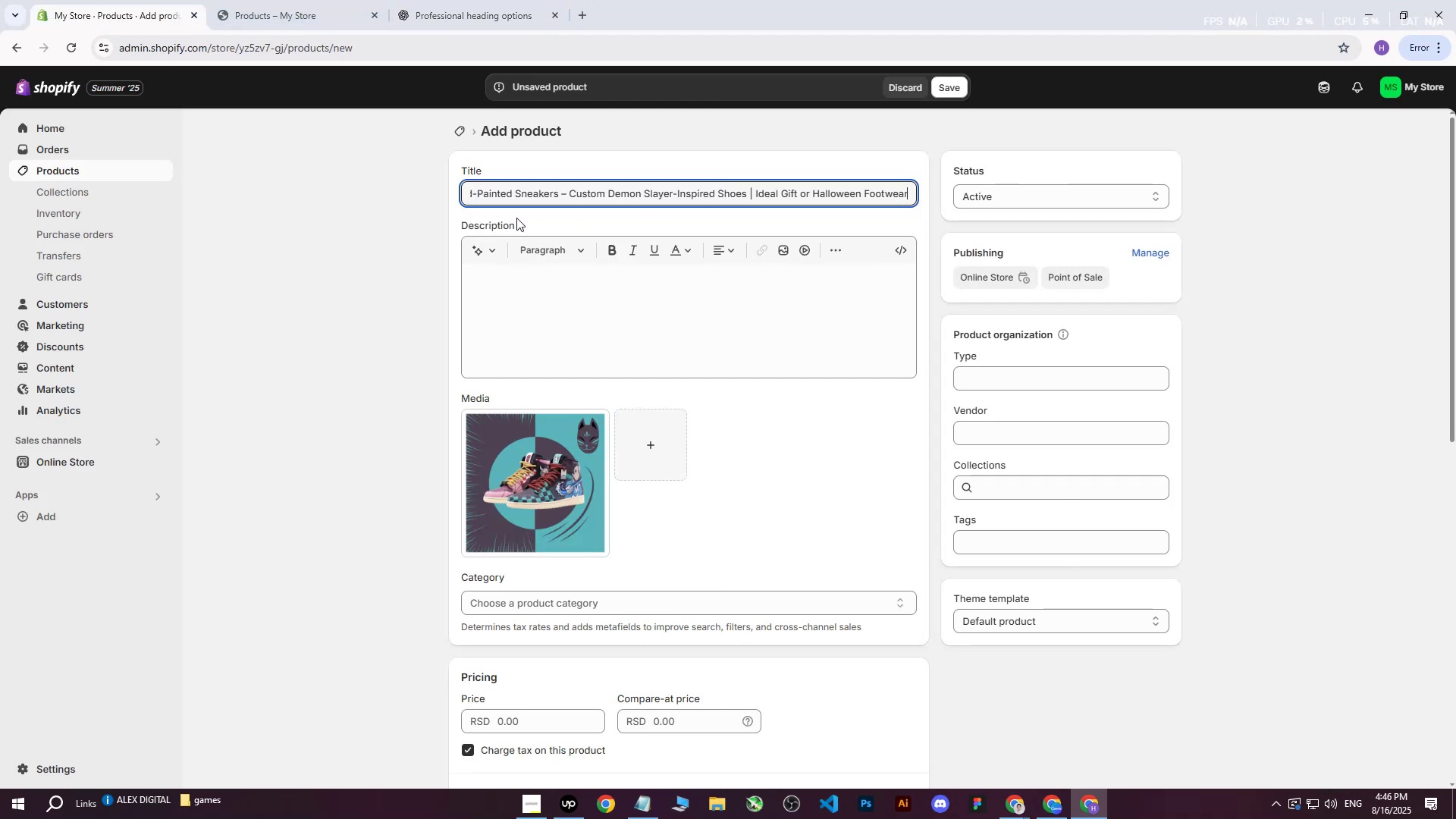 
left_click_drag(start_coordinate=[570, 190], to_coordinate=[308, 175])
 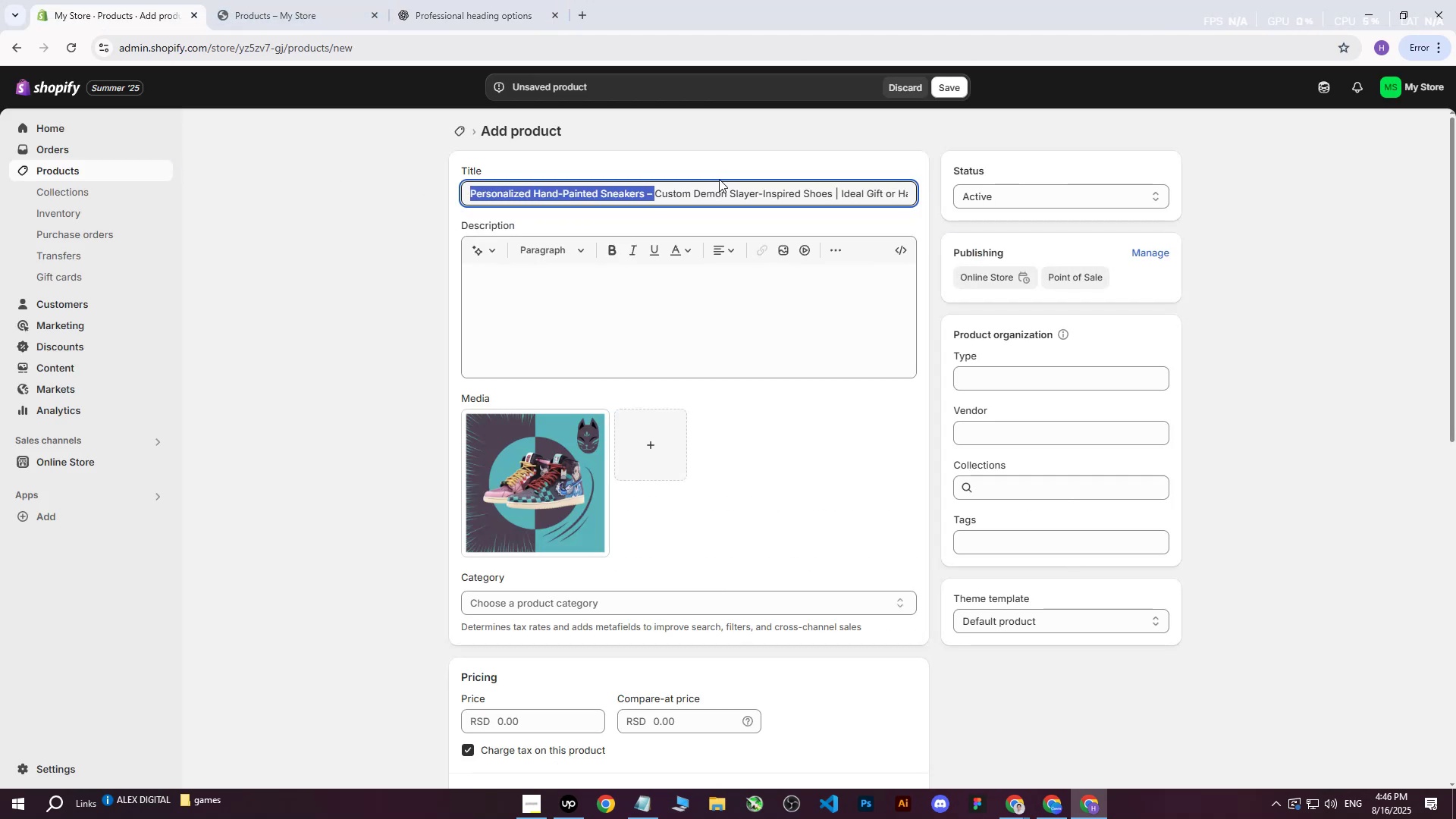 
left_click([720, 178])
 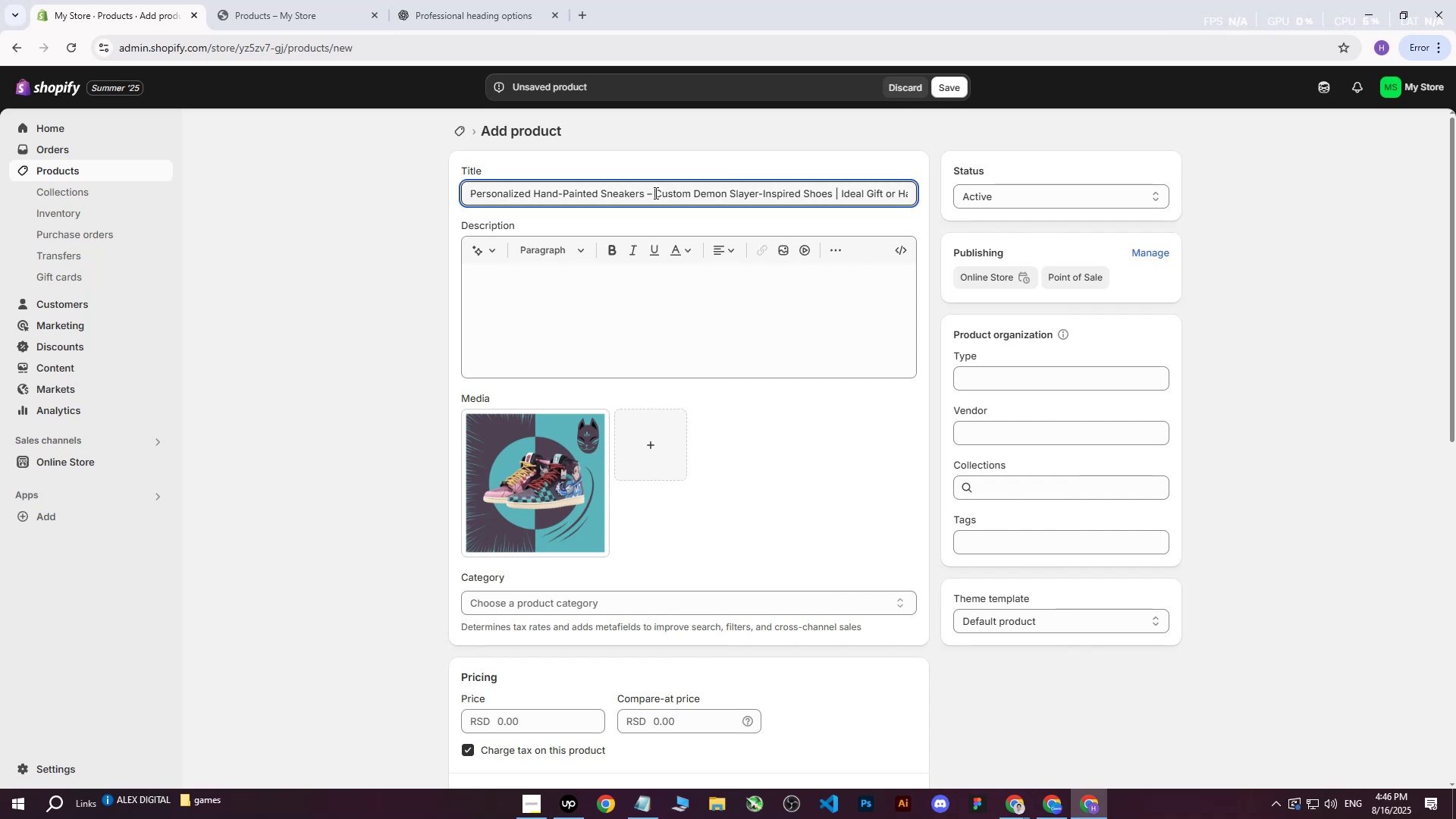 
double_click([654, 193])
 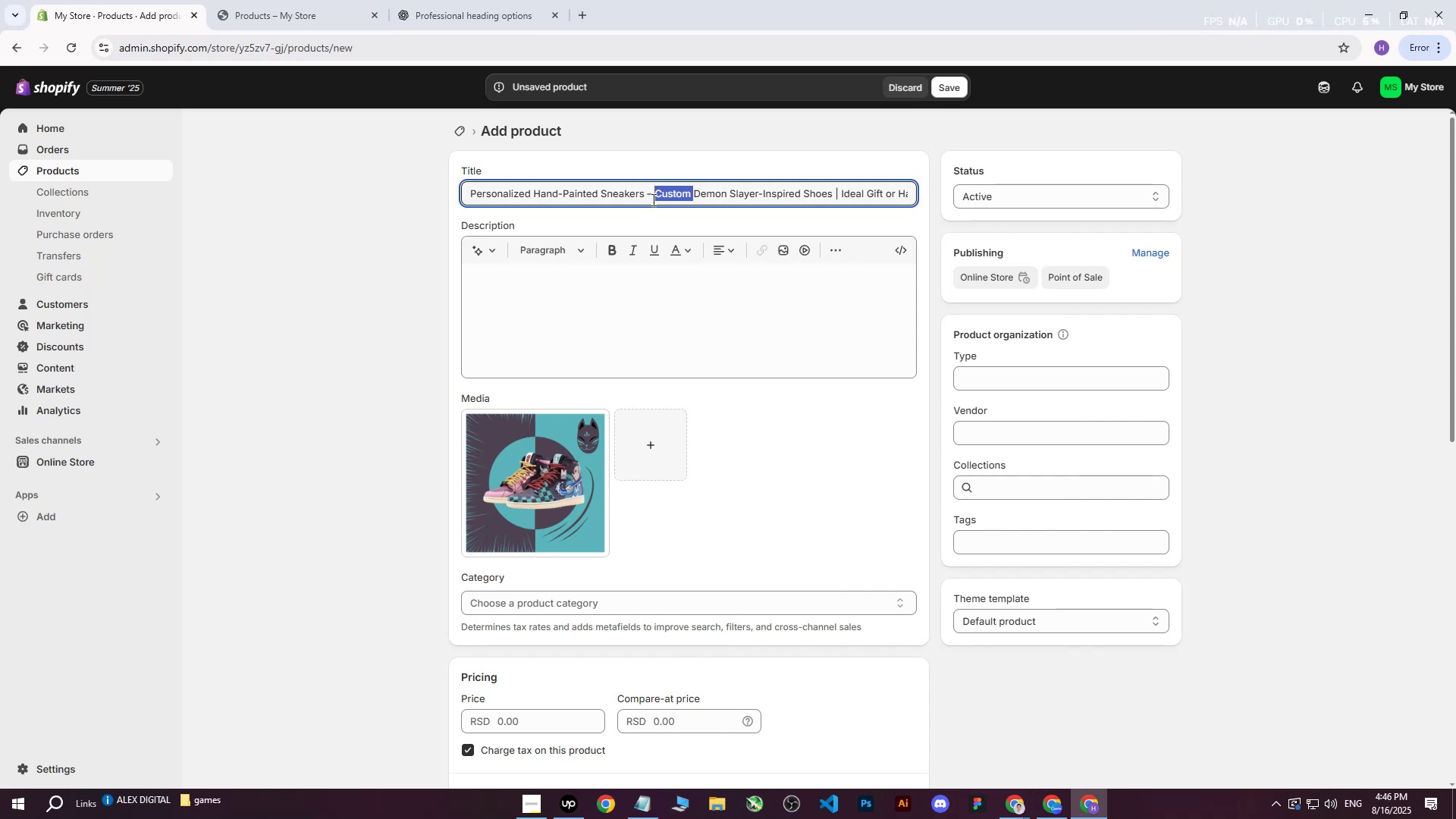 
triple_click([652, 199])
 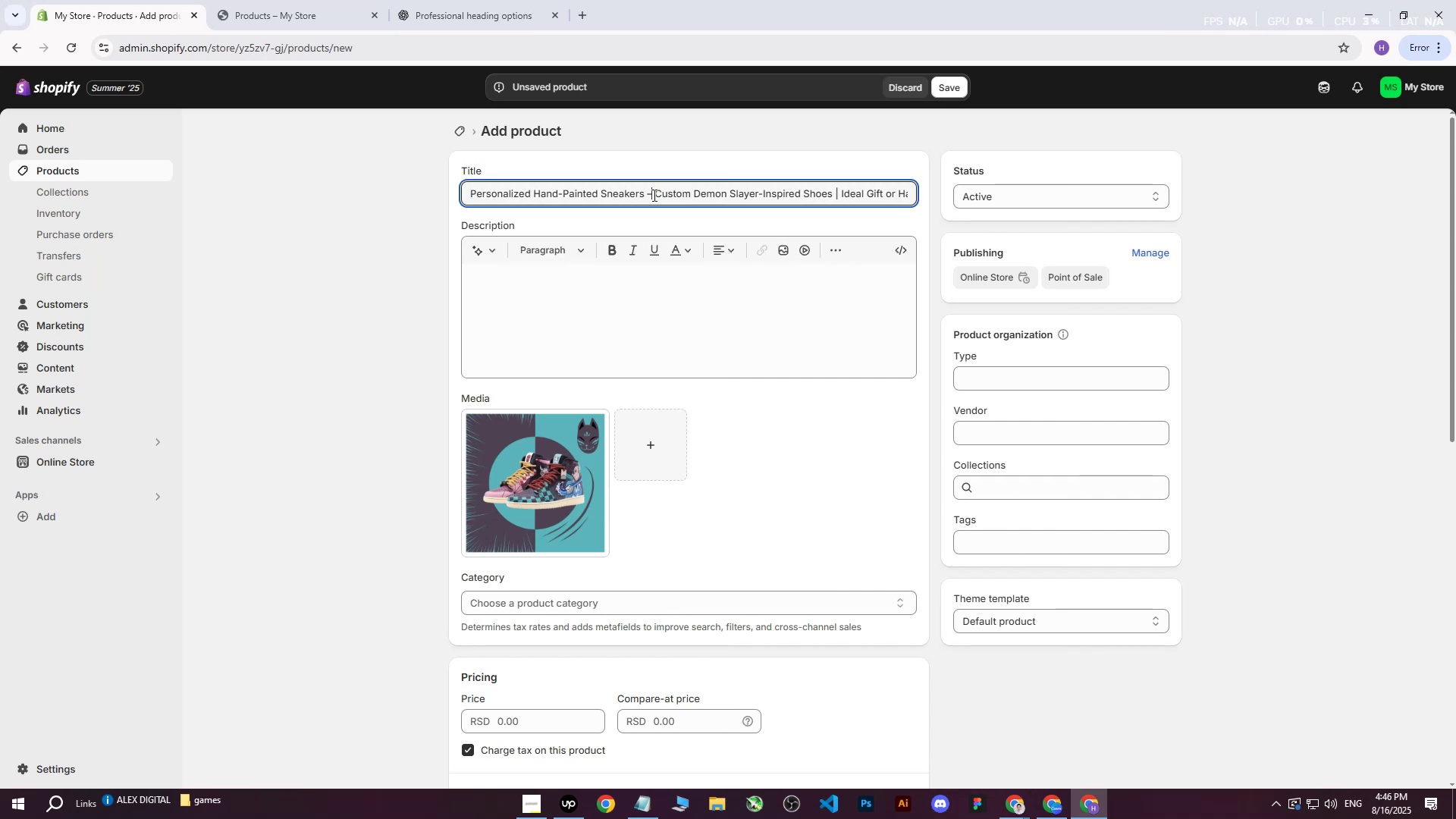 
key(Backspace)
 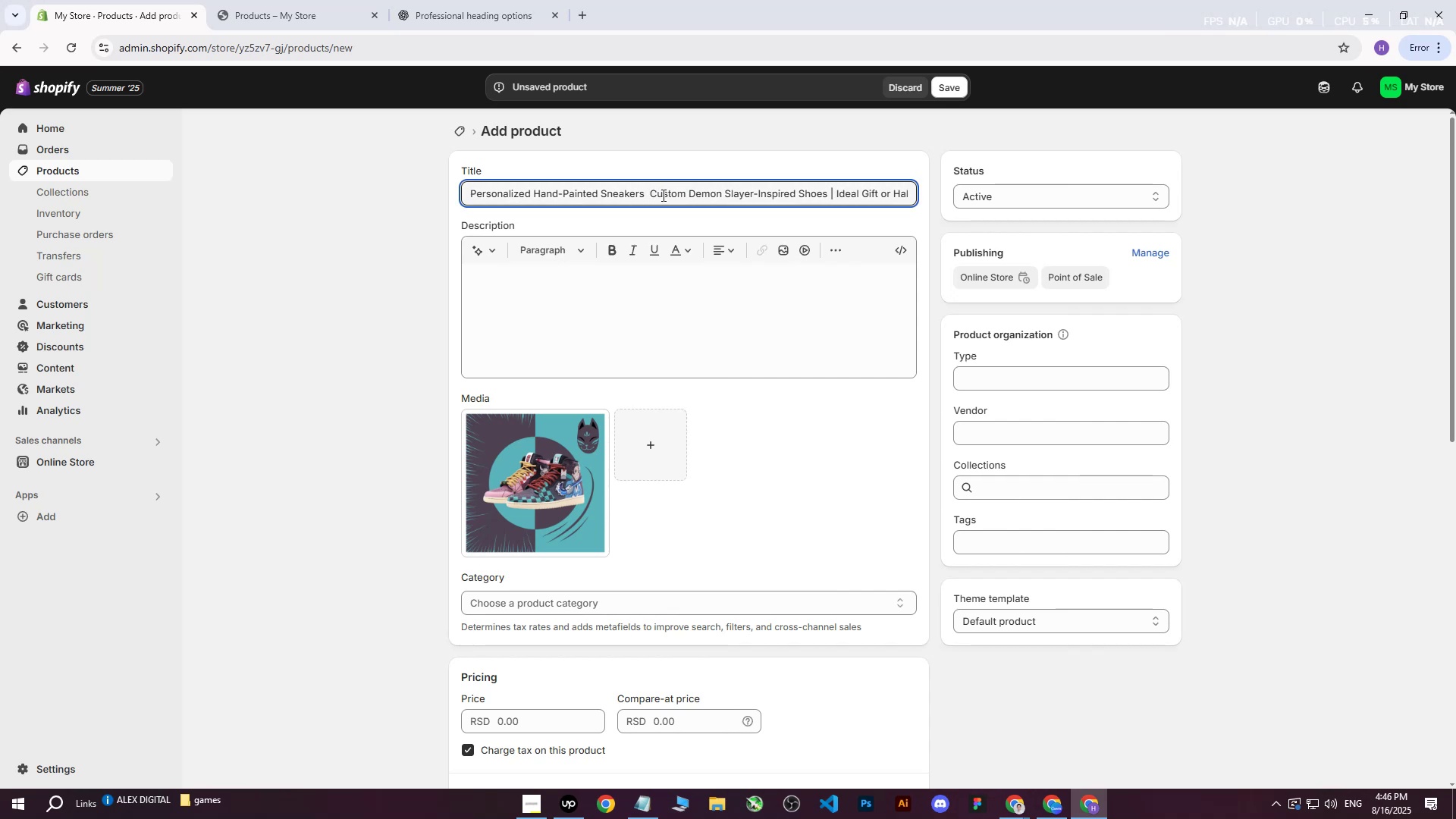 
key(Shift+Backslash)
 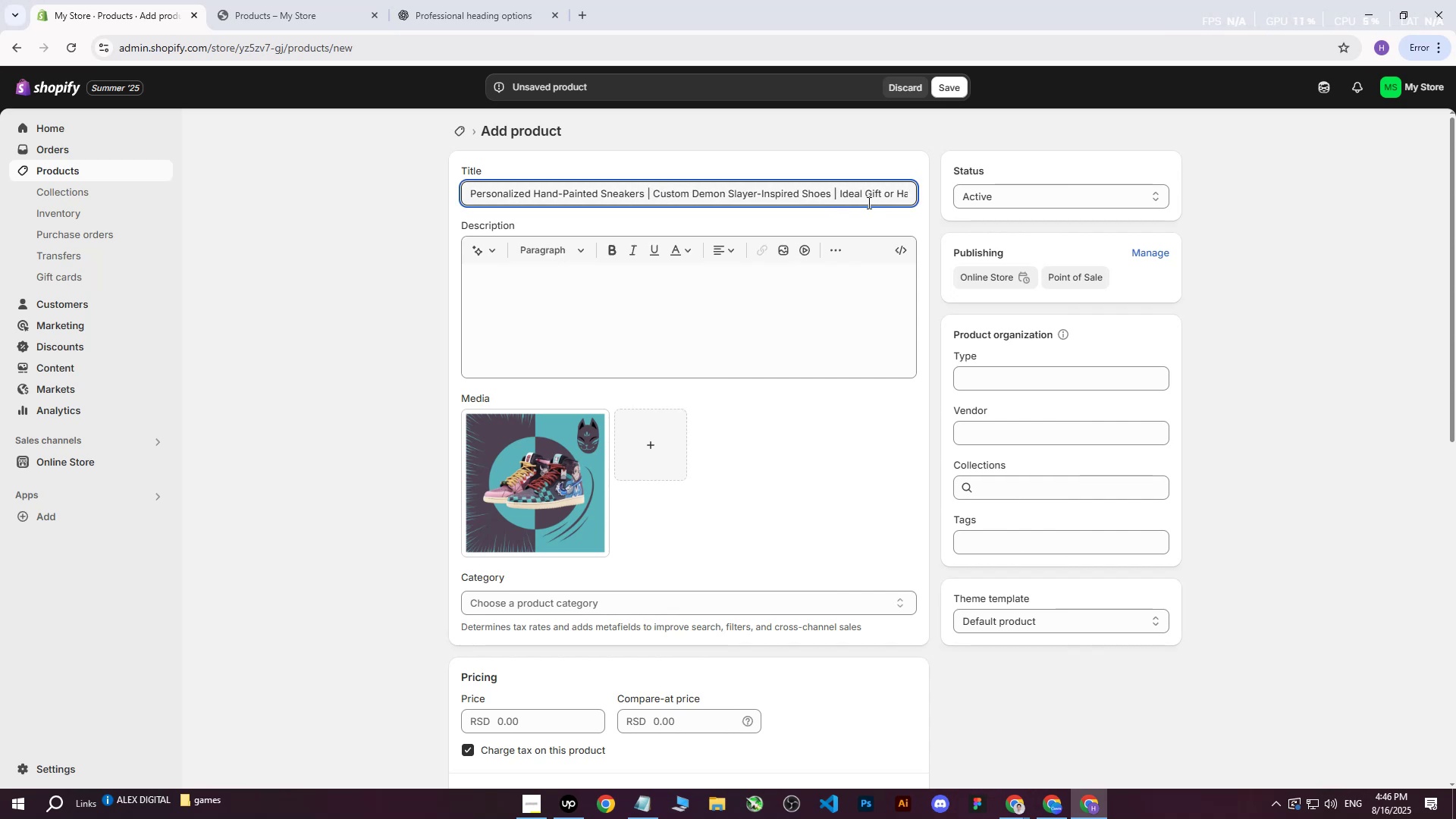 
left_click_drag(start_coordinate=[817, 197], to_coordinate=[937, 193])
 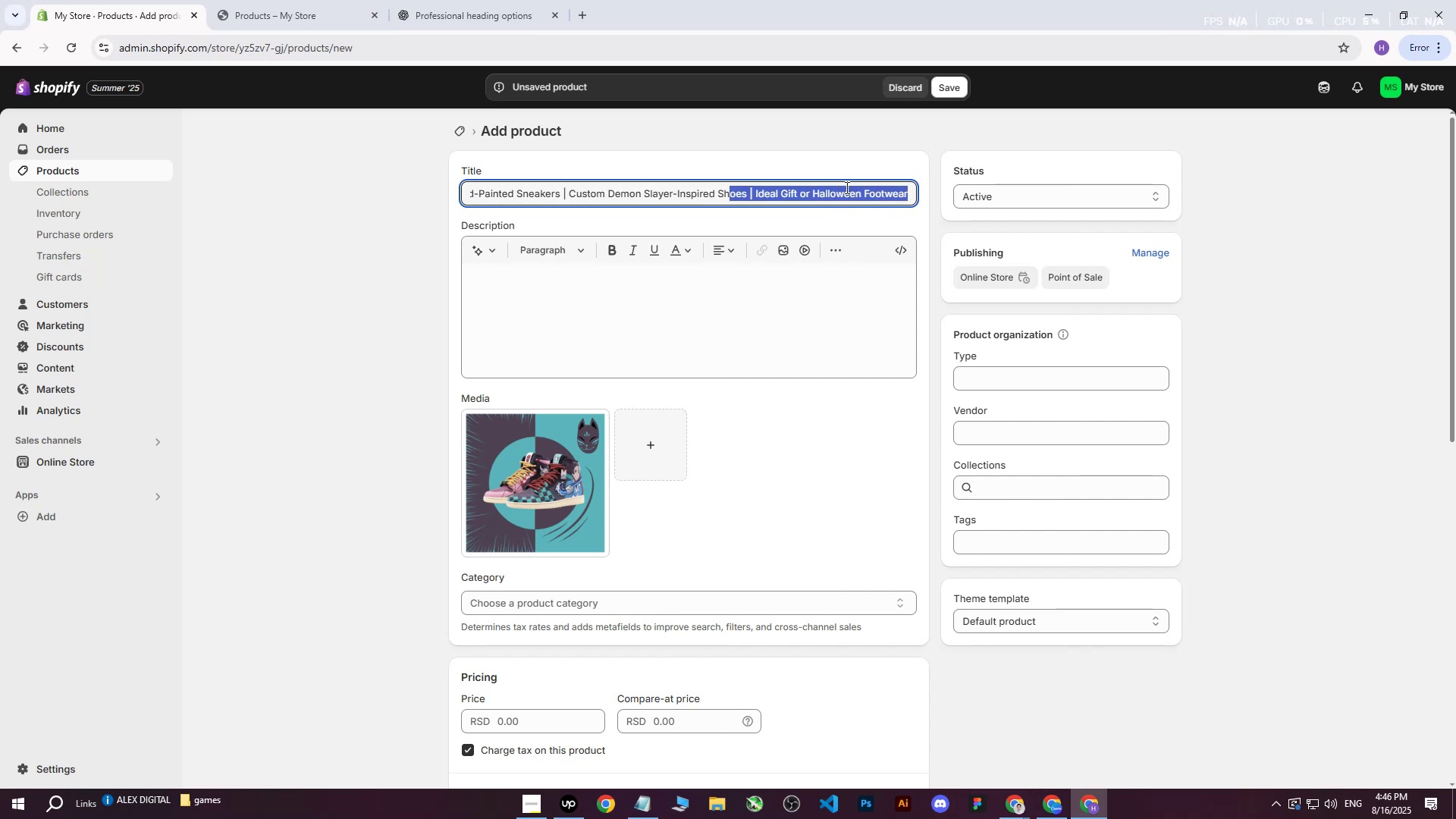 
left_click([831, 187])
 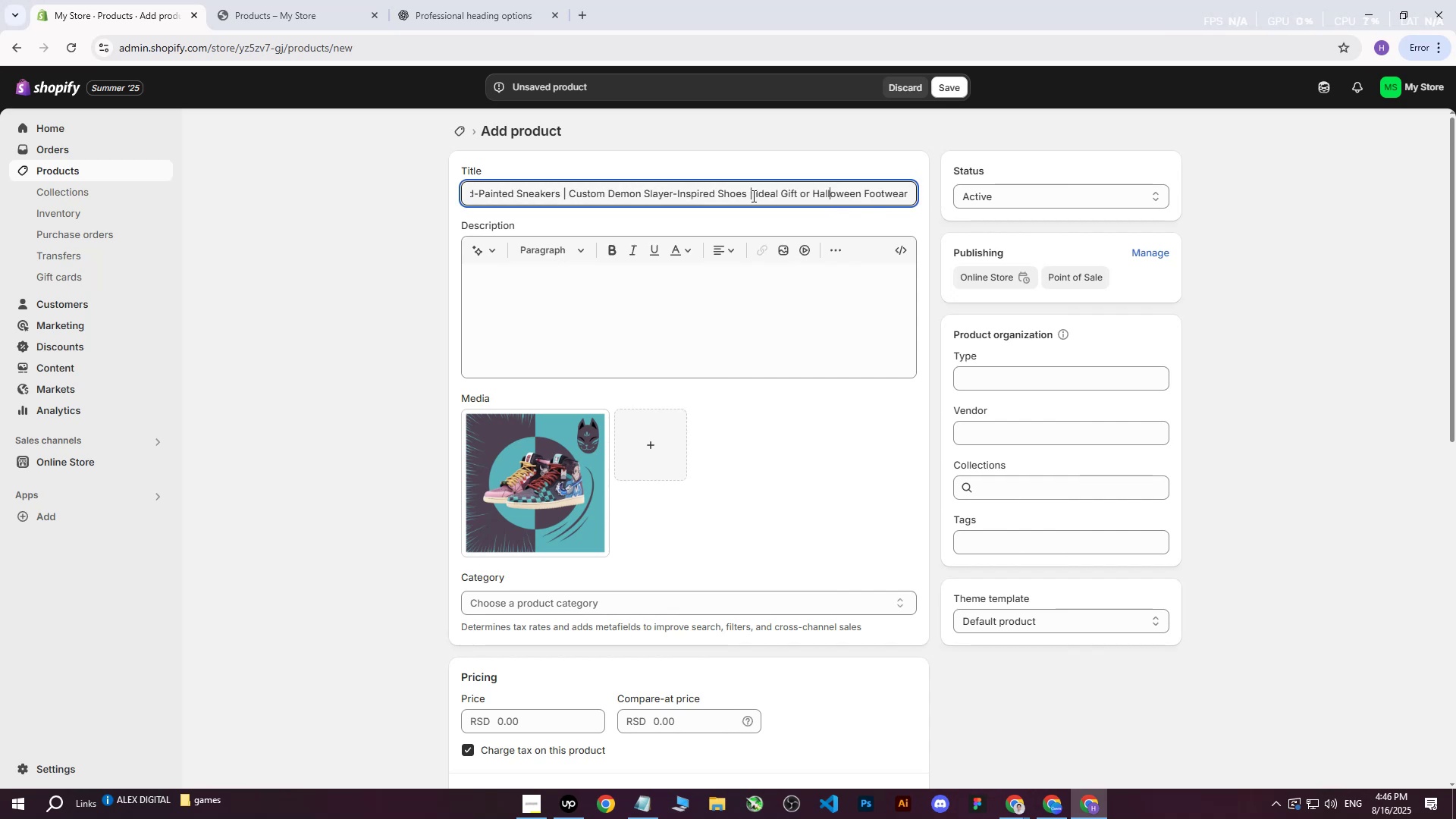 
left_click_drag(start_coordinate=[755, 193], to_coordinate=[920, 184])
 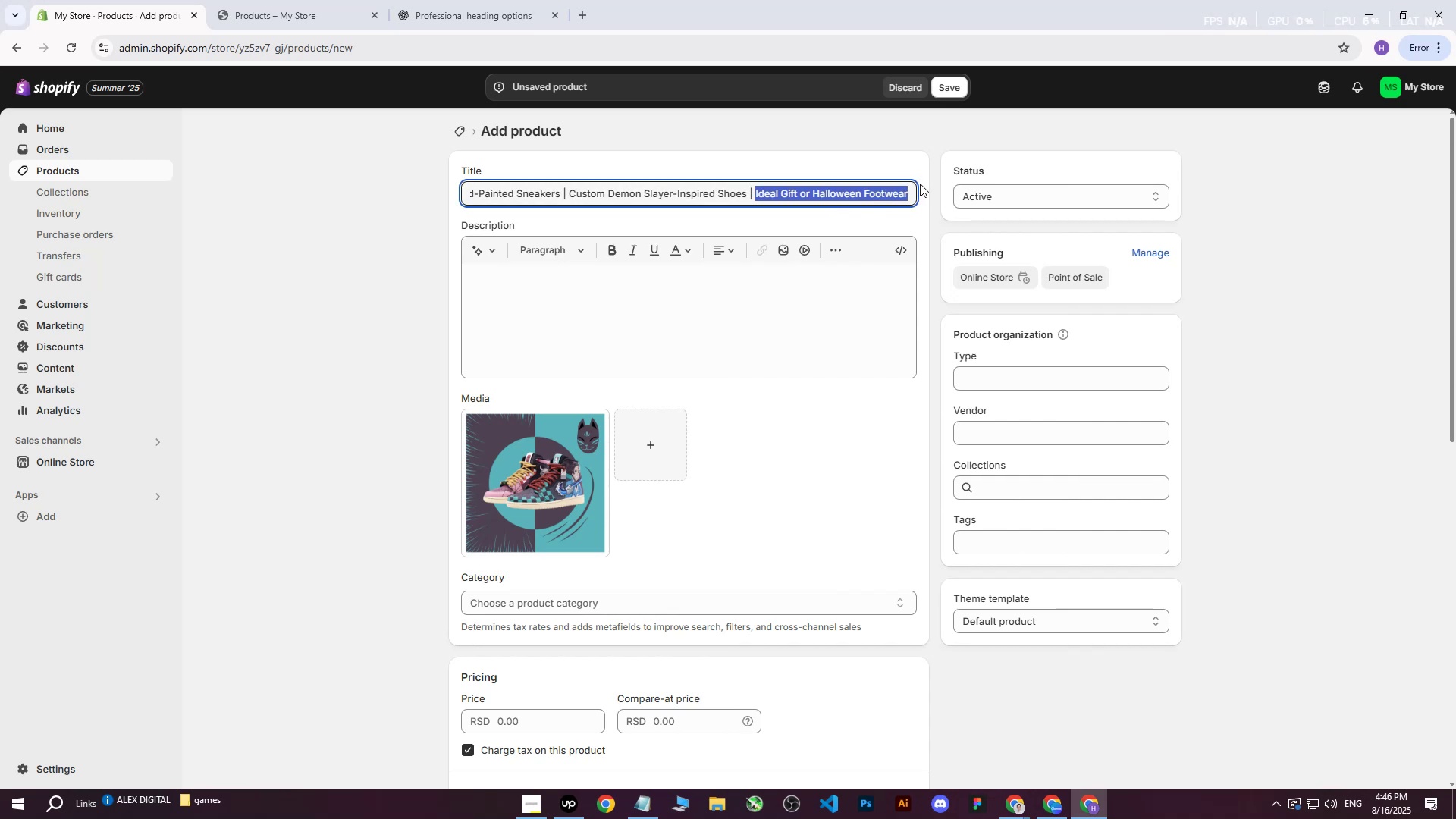 
key(Backspace)
 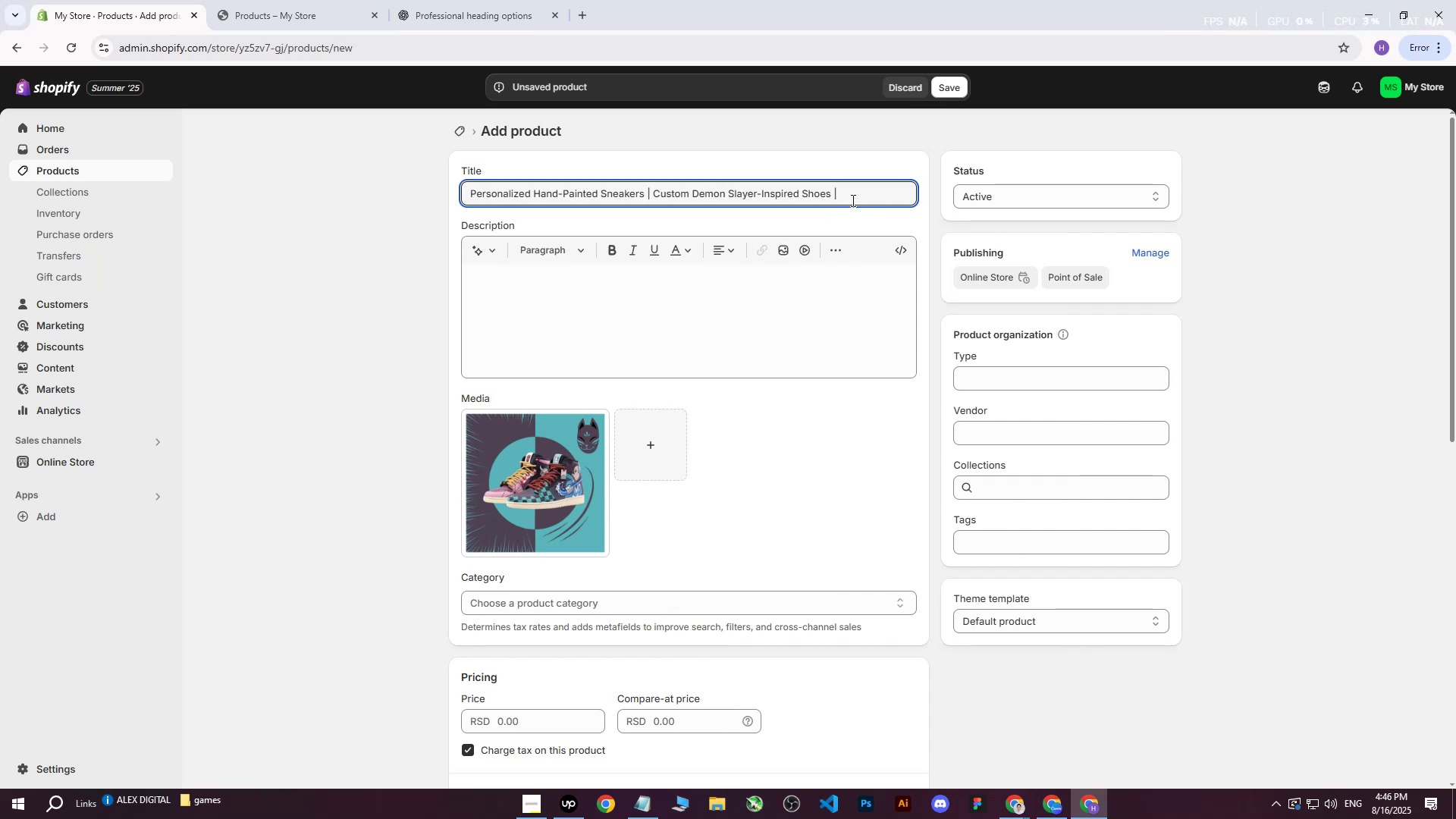 
key(Backspace)
 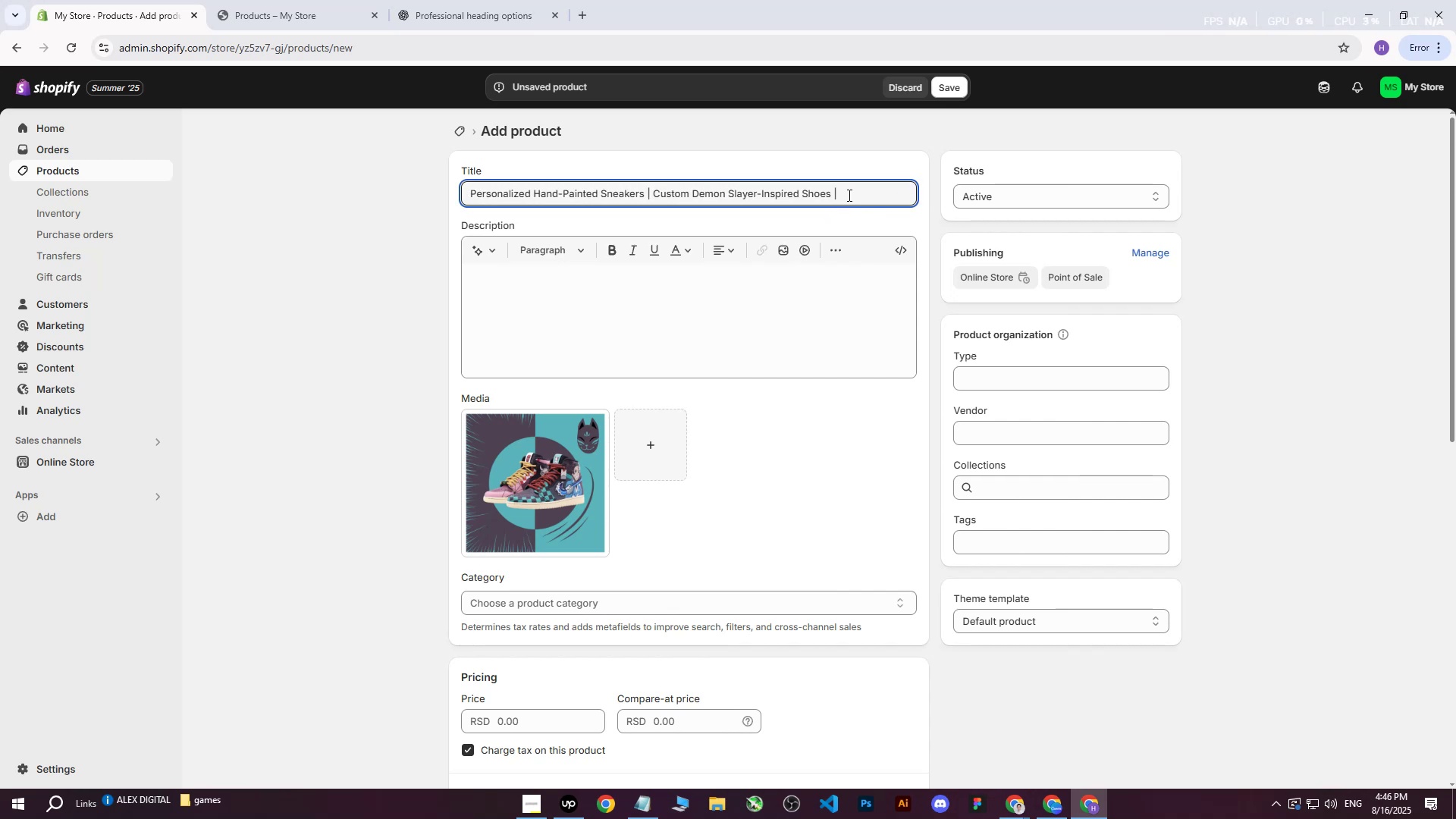 
key(Backspace)
 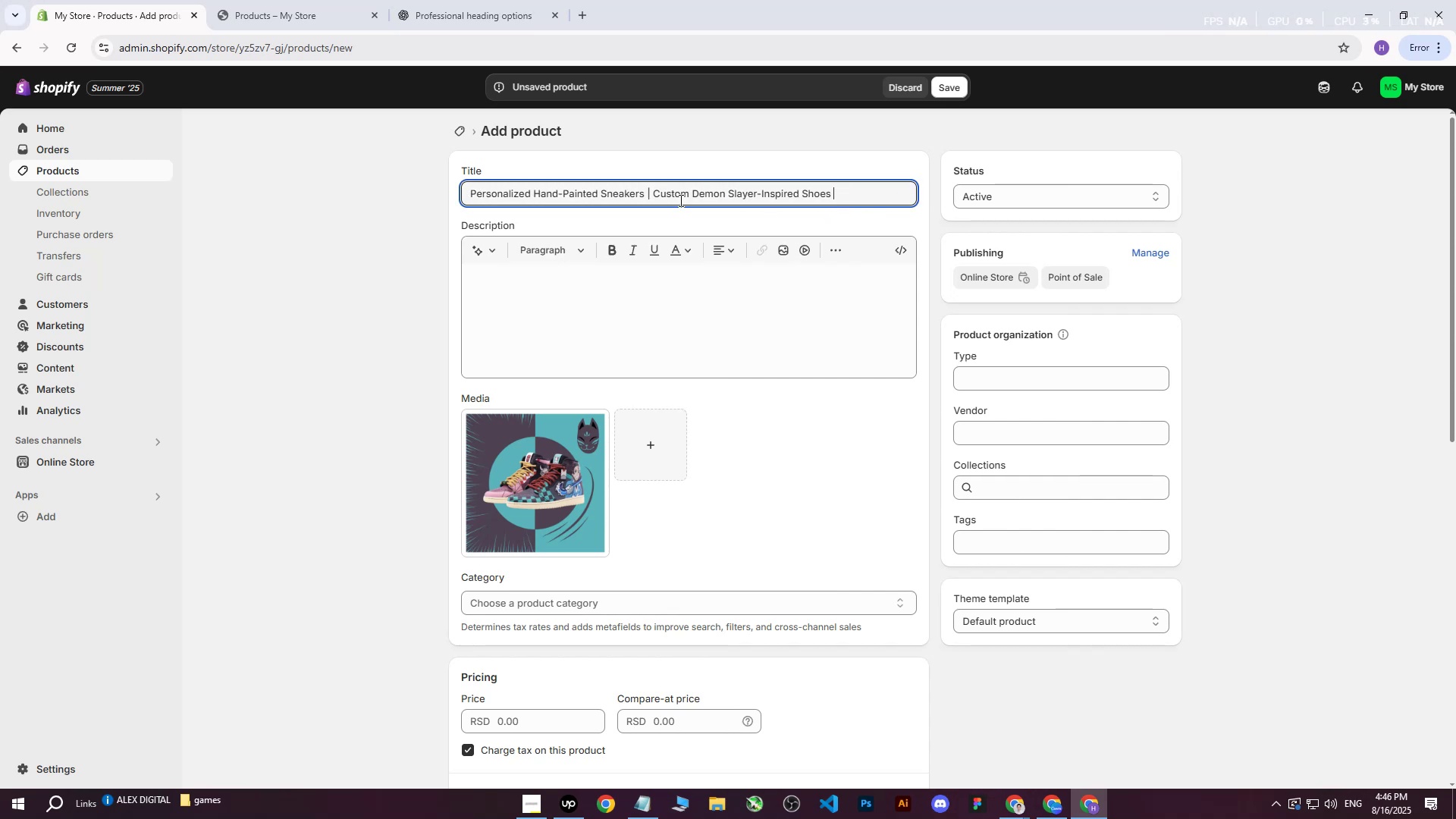 
left_click_drag(start_coordinate=[640, 198], to_coordinate=[416, 204])
 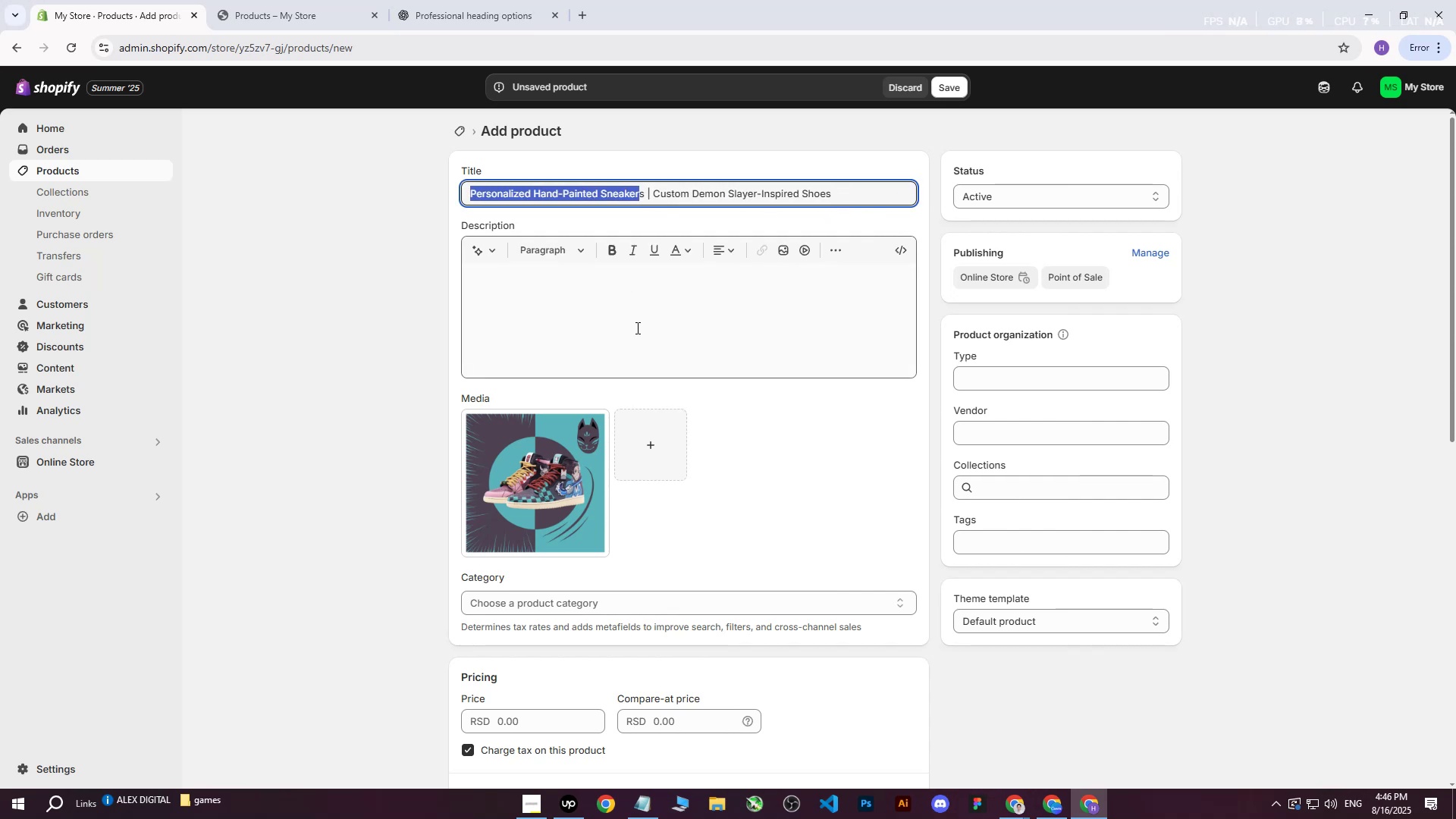 
left_click([636, 329])
 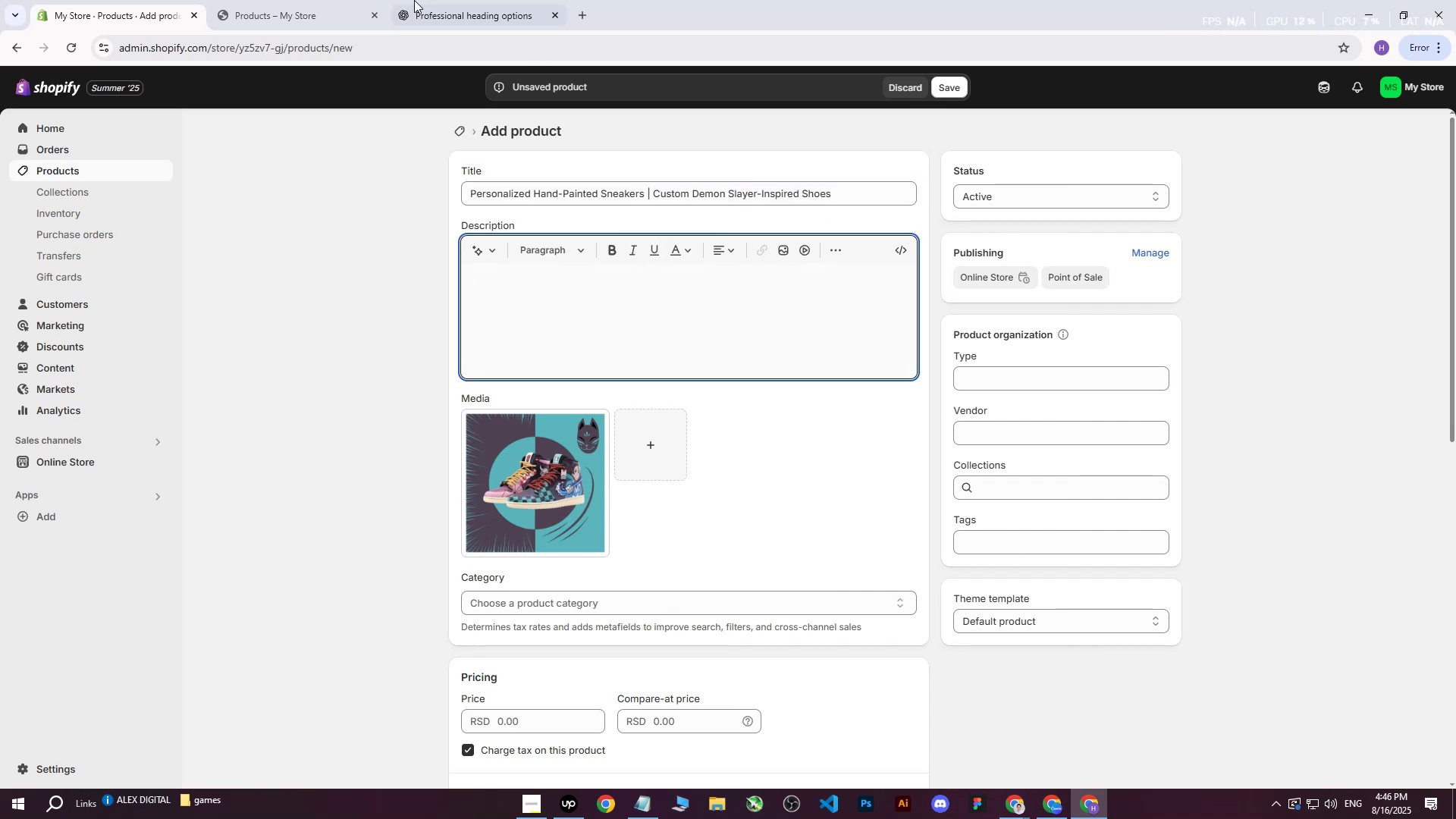 
left_click([291, 0])
 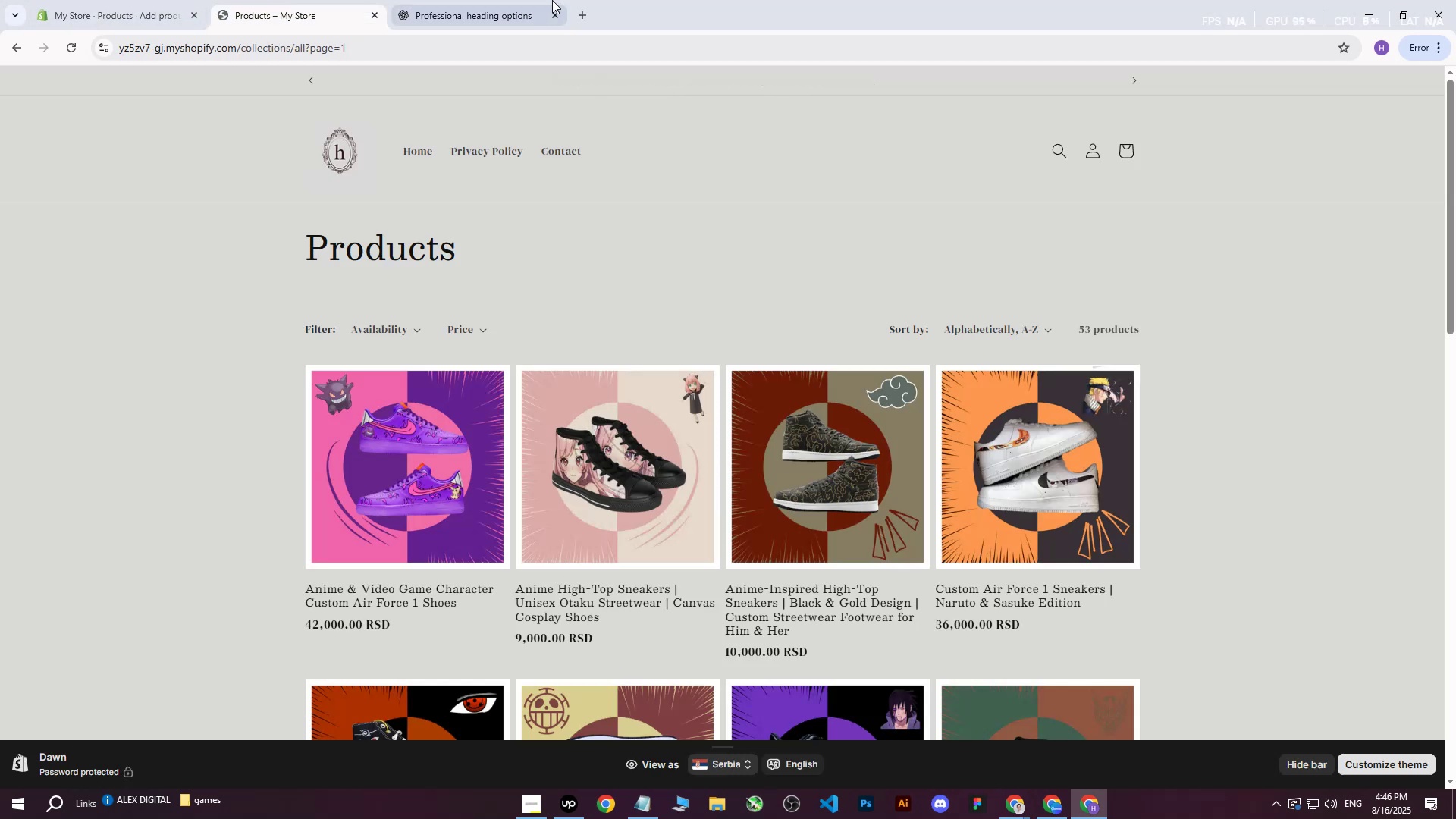 
left_click([552, 0])
 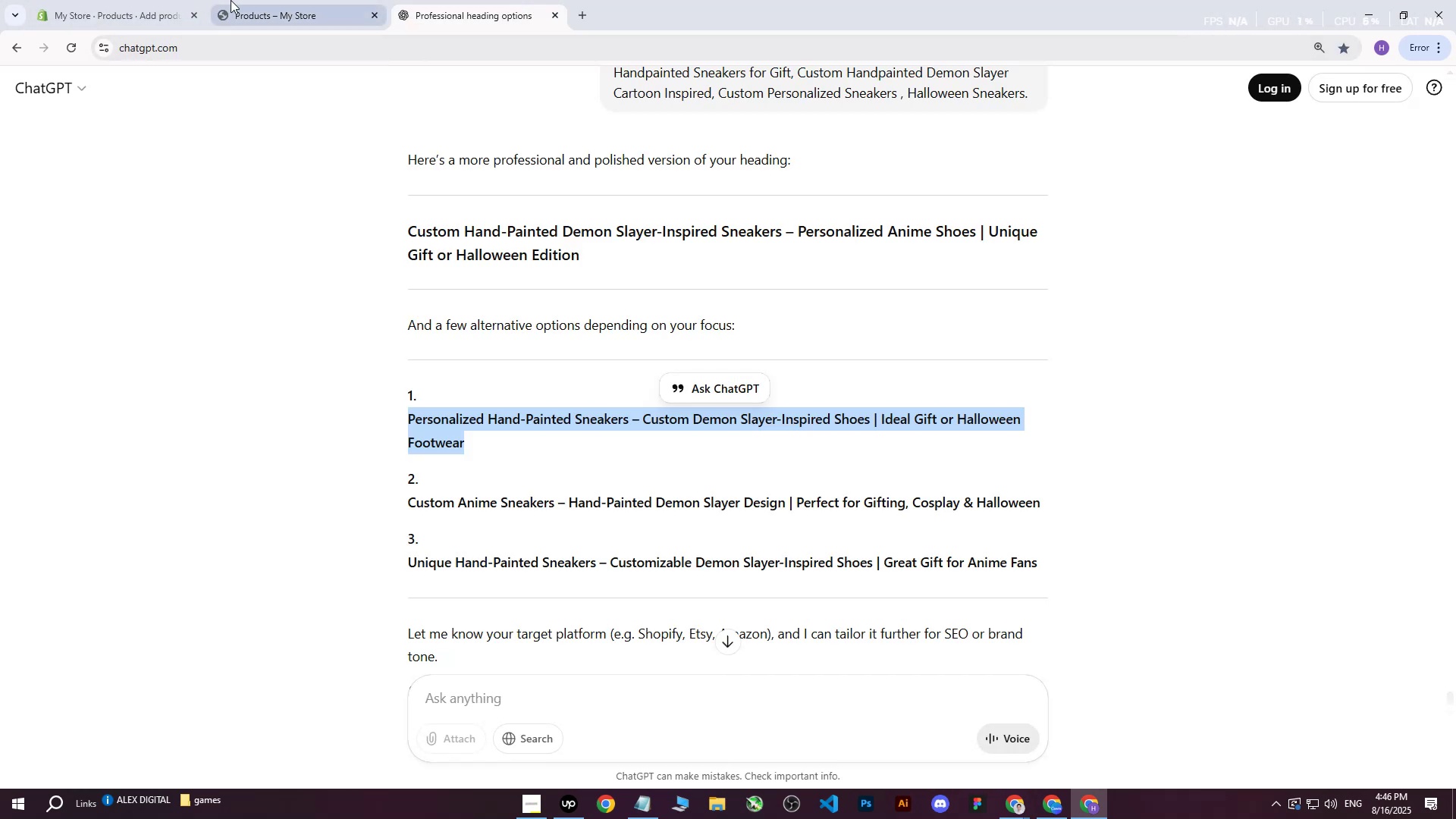 
left_click([78, 0])
 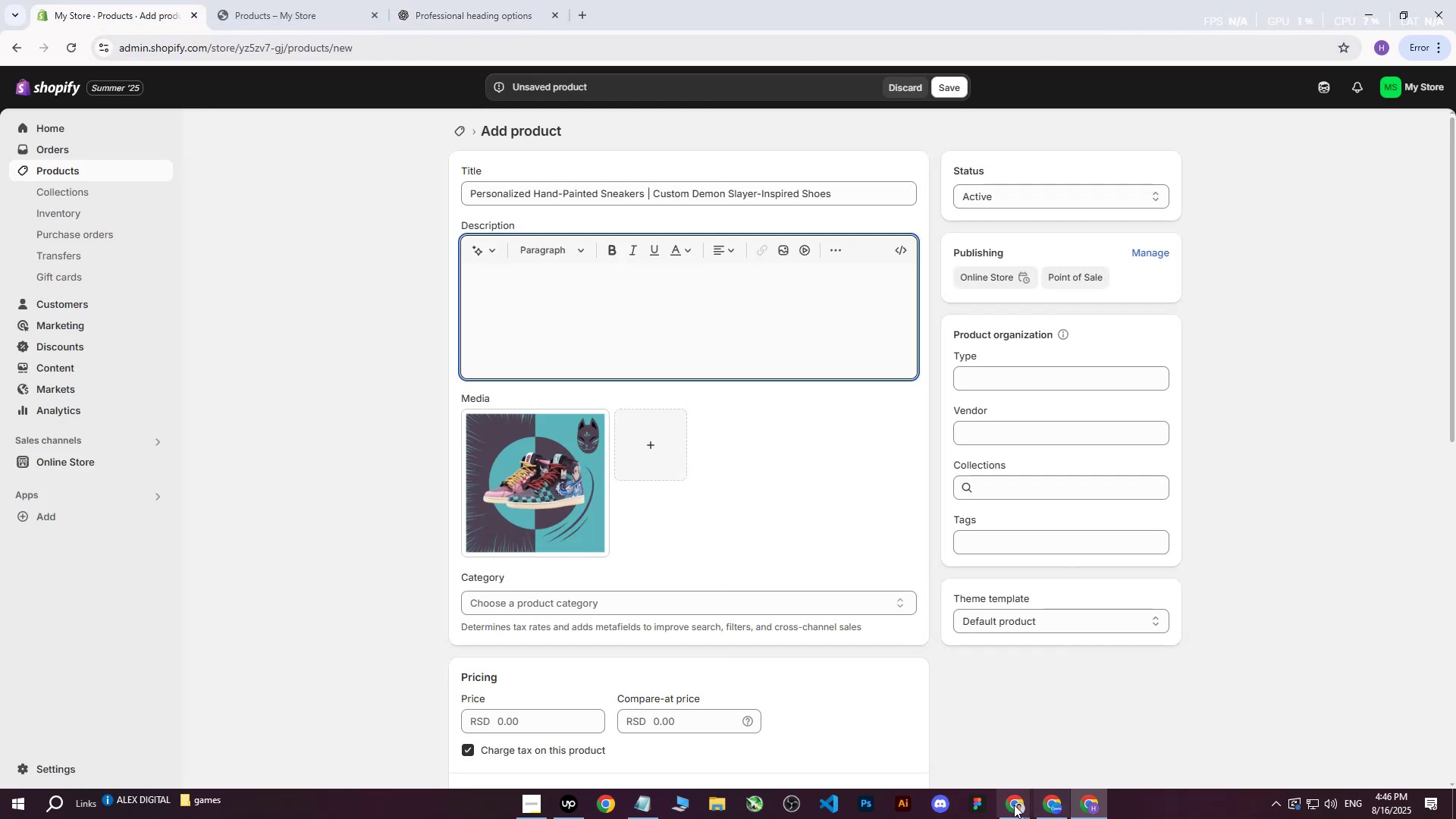 
left_click([1005, 804])
 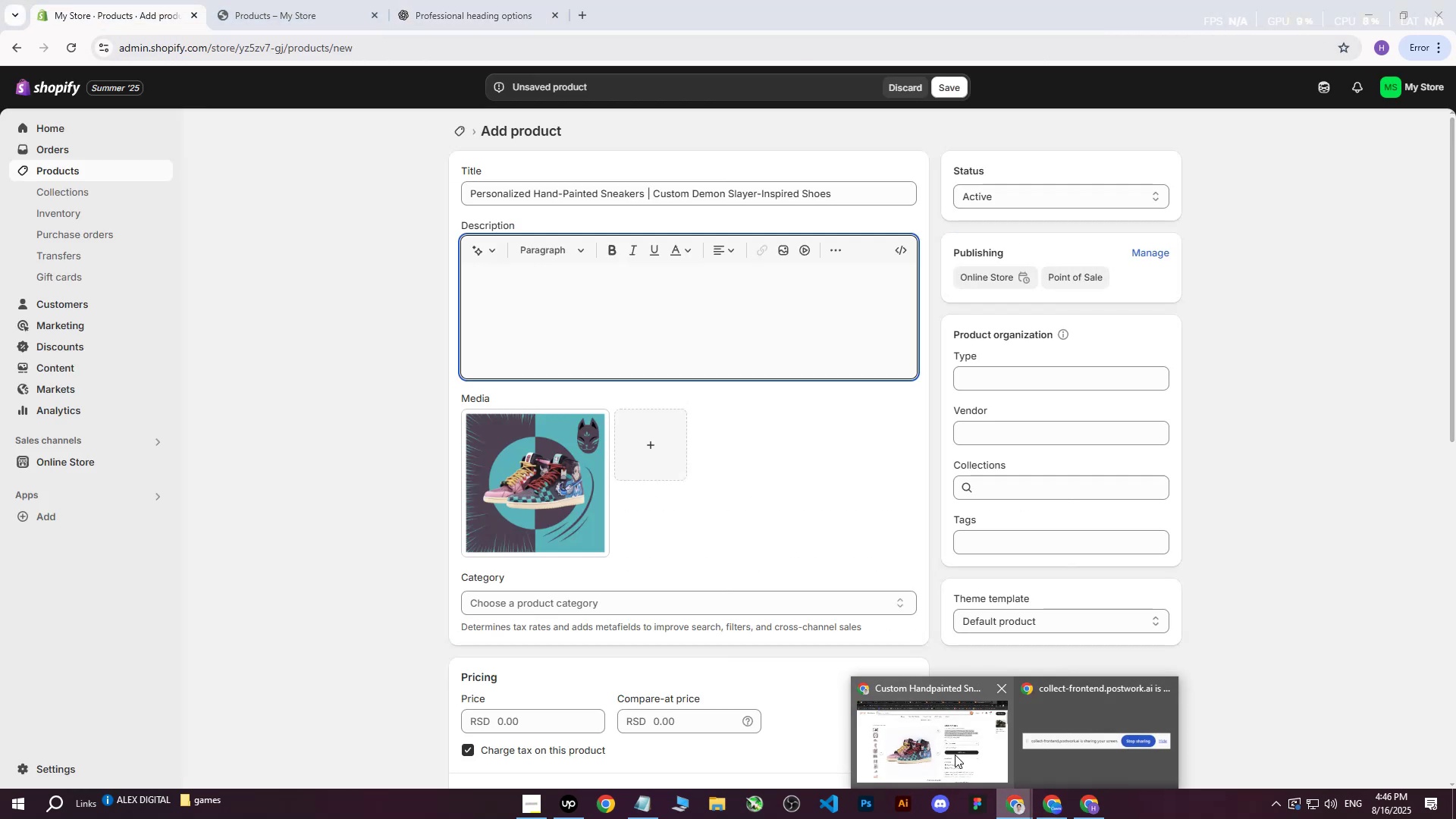 
left_click([955, 755])
 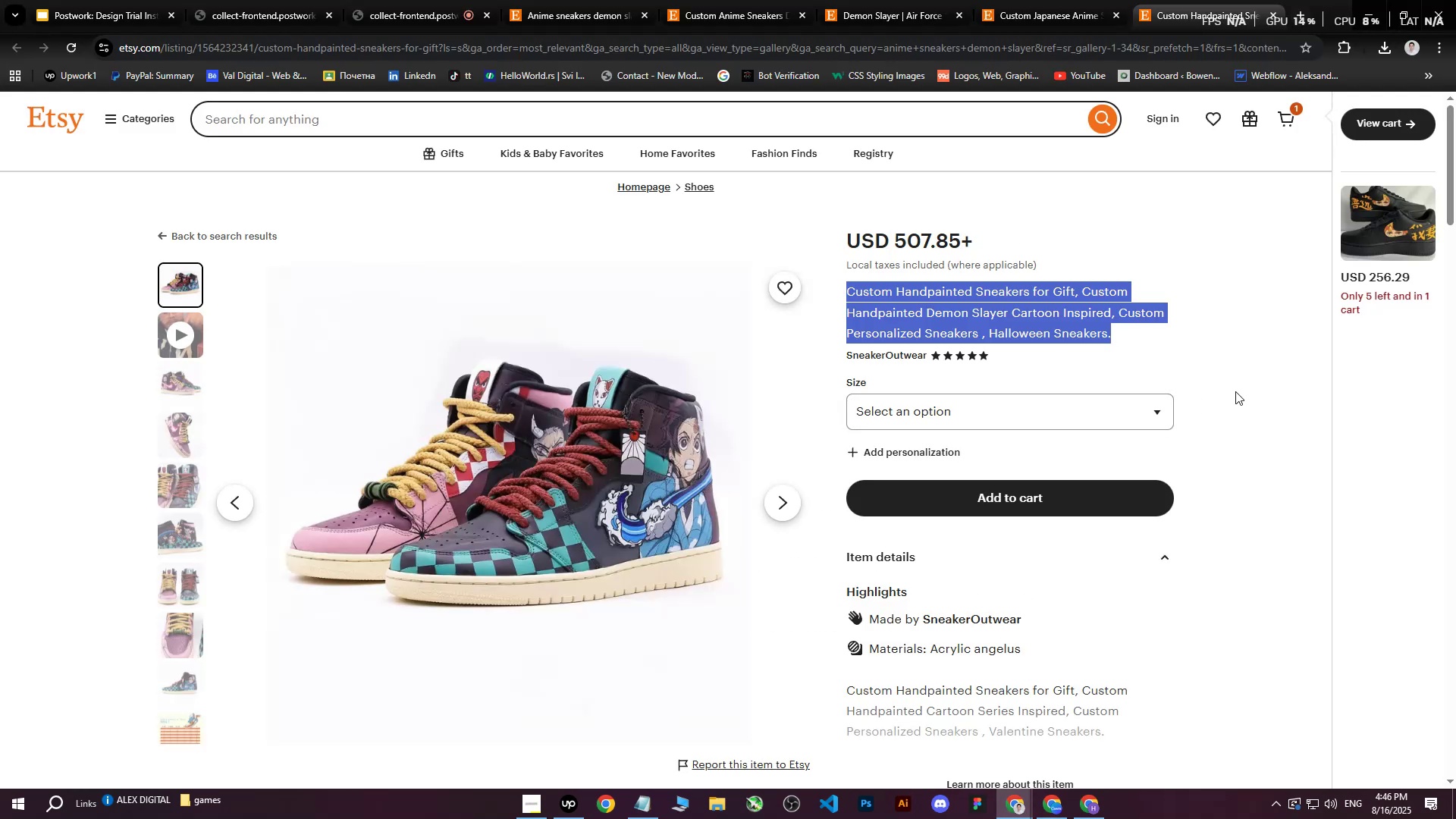 
left_click([1241, 392])
 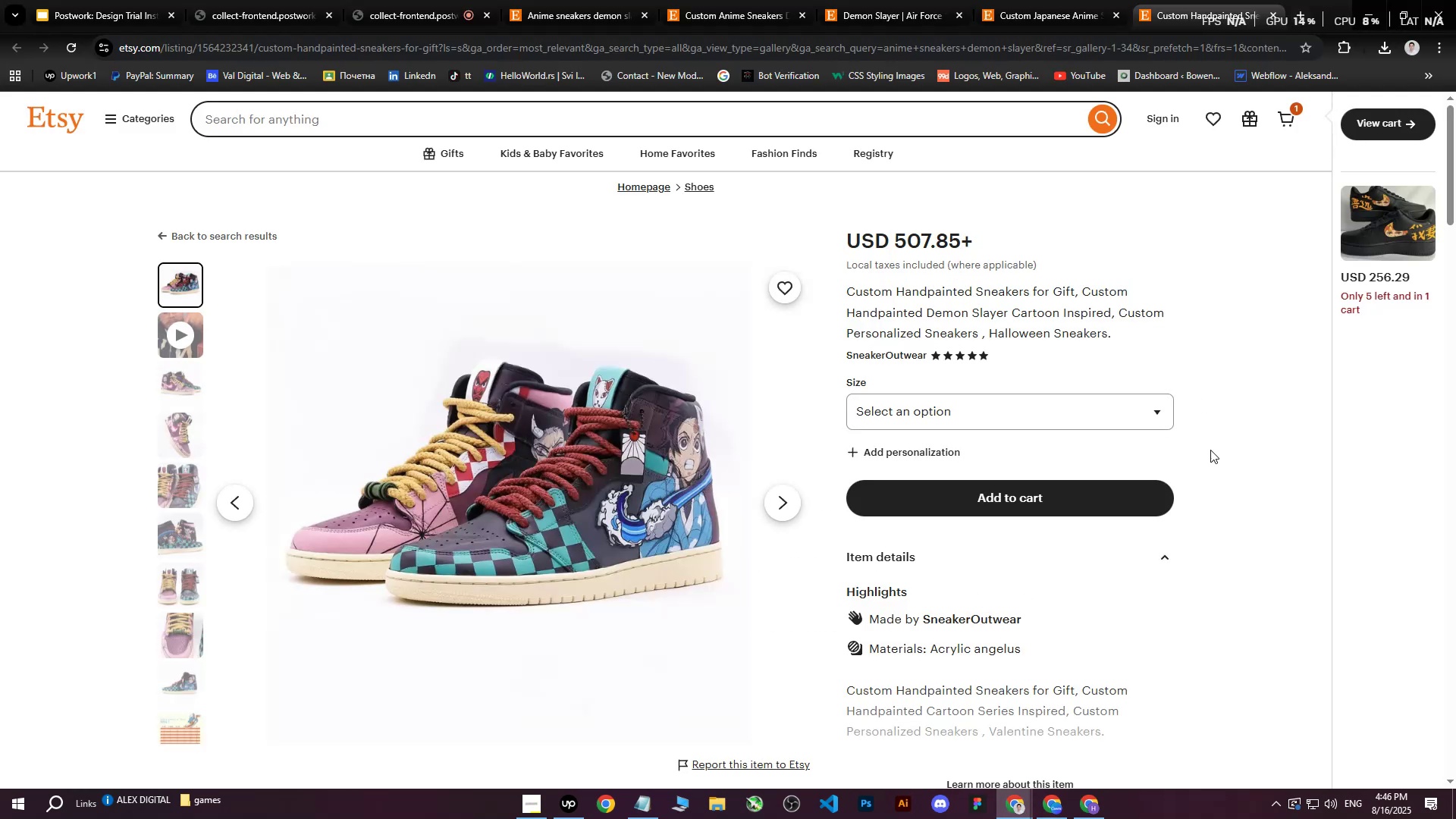 
scroll: coordinate [1118, 570], scroll_direction: down, amount: 3.0
 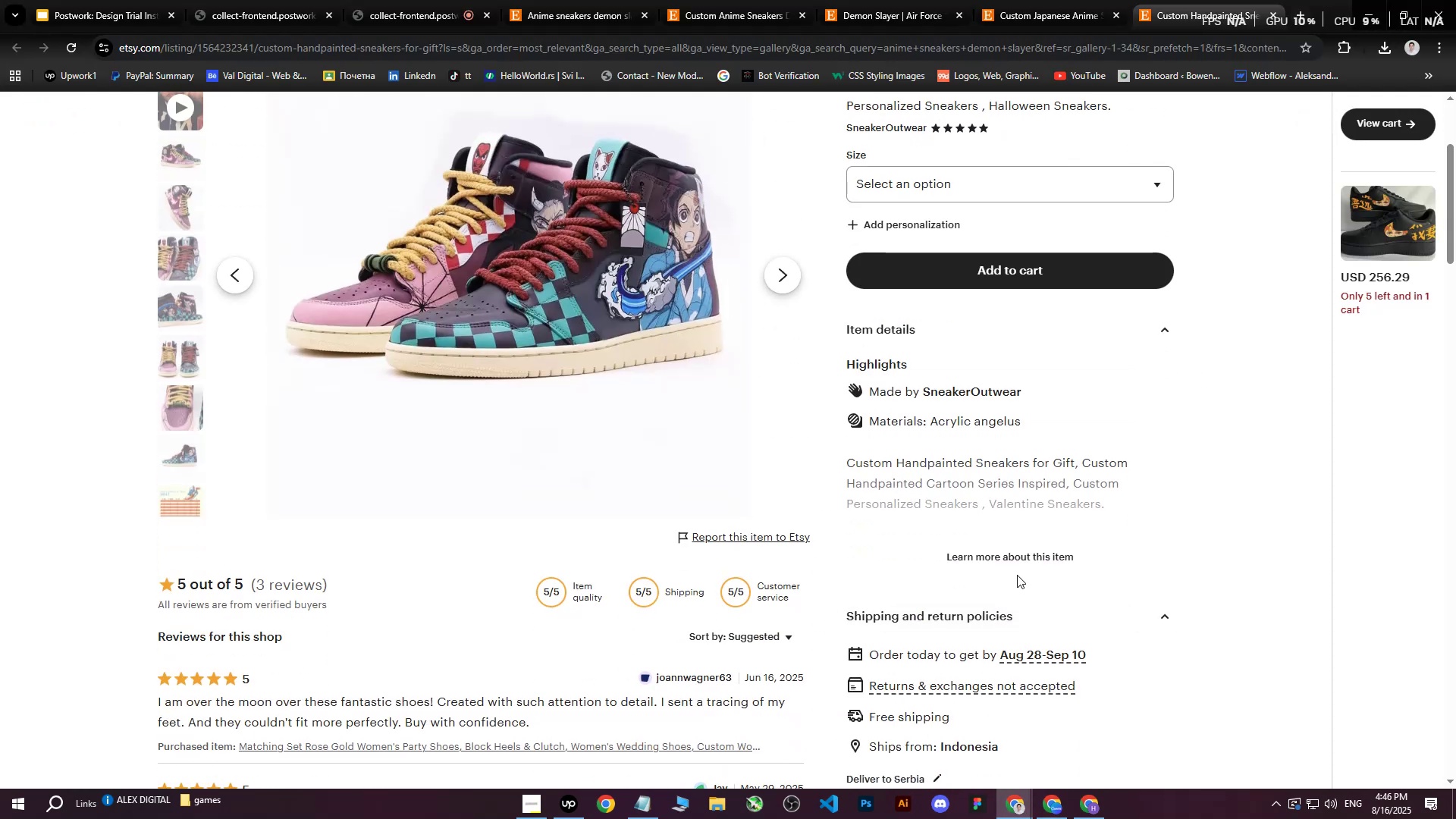 
double_click([1012, 551])
 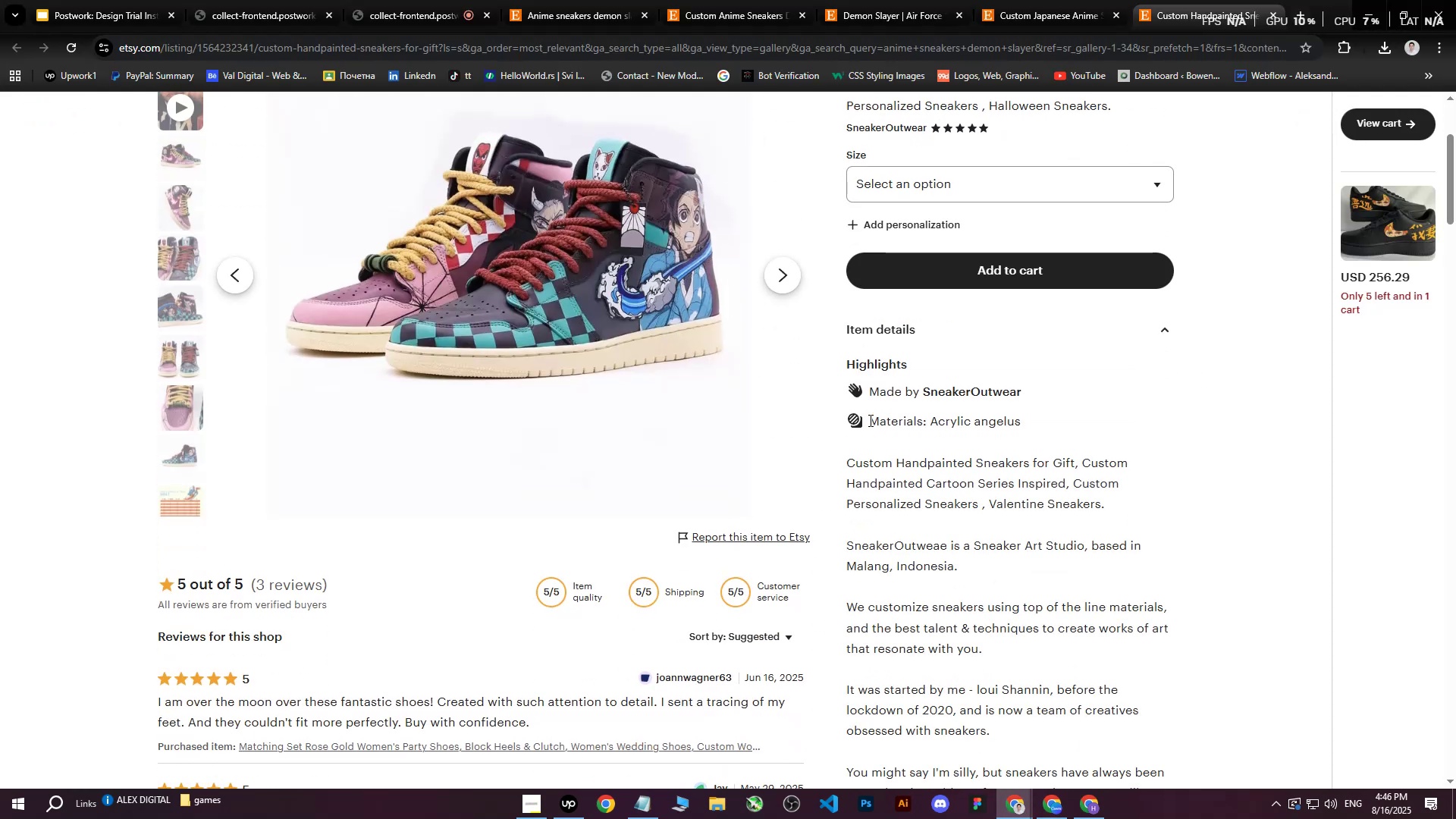 
left_click_drag(start_coordinate=[871, 419], to_coordinate=[1022, 519])
 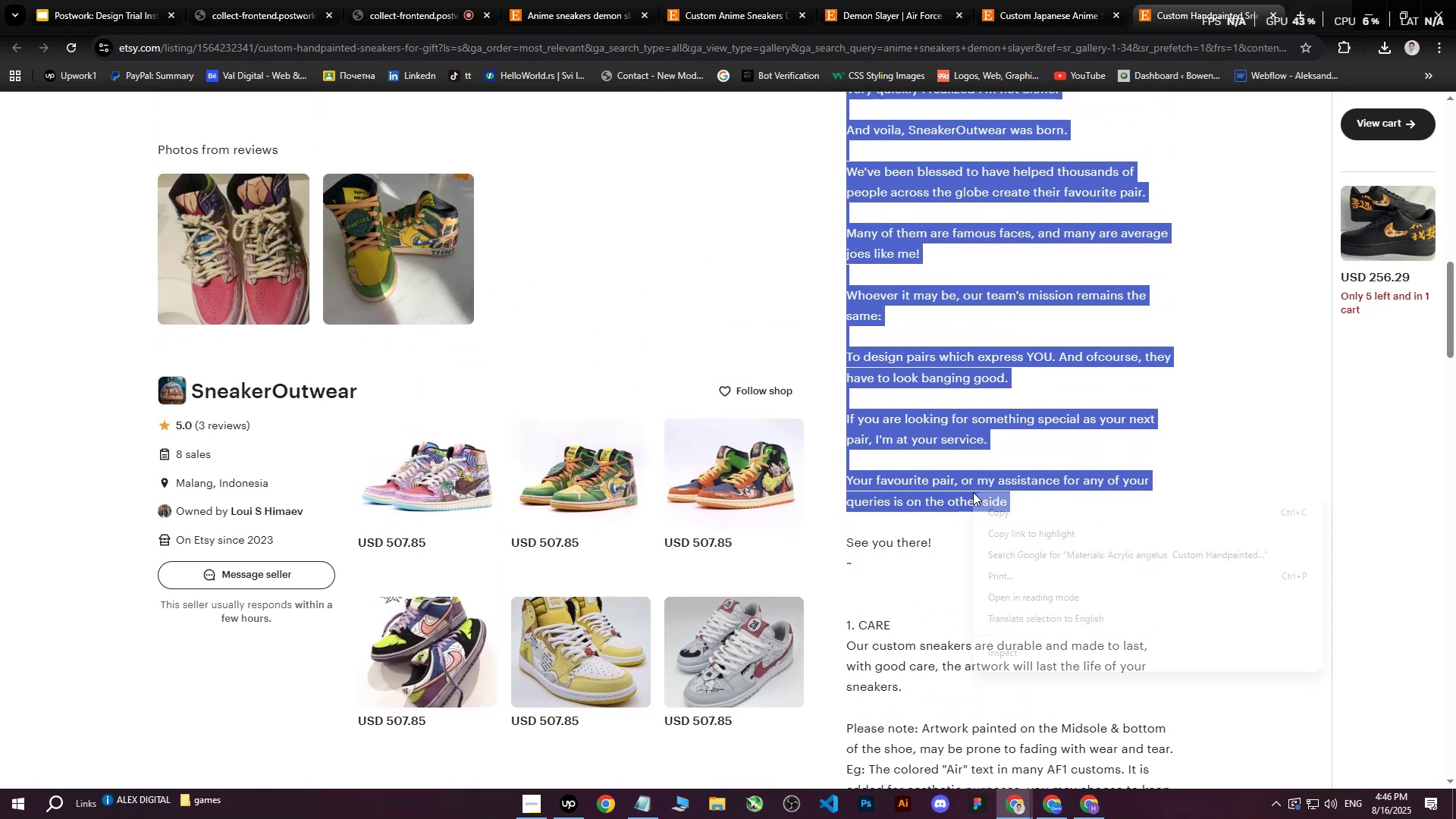 
scroll: coordinate [1044, 494], scroll_direction: down, amount: 12.0
 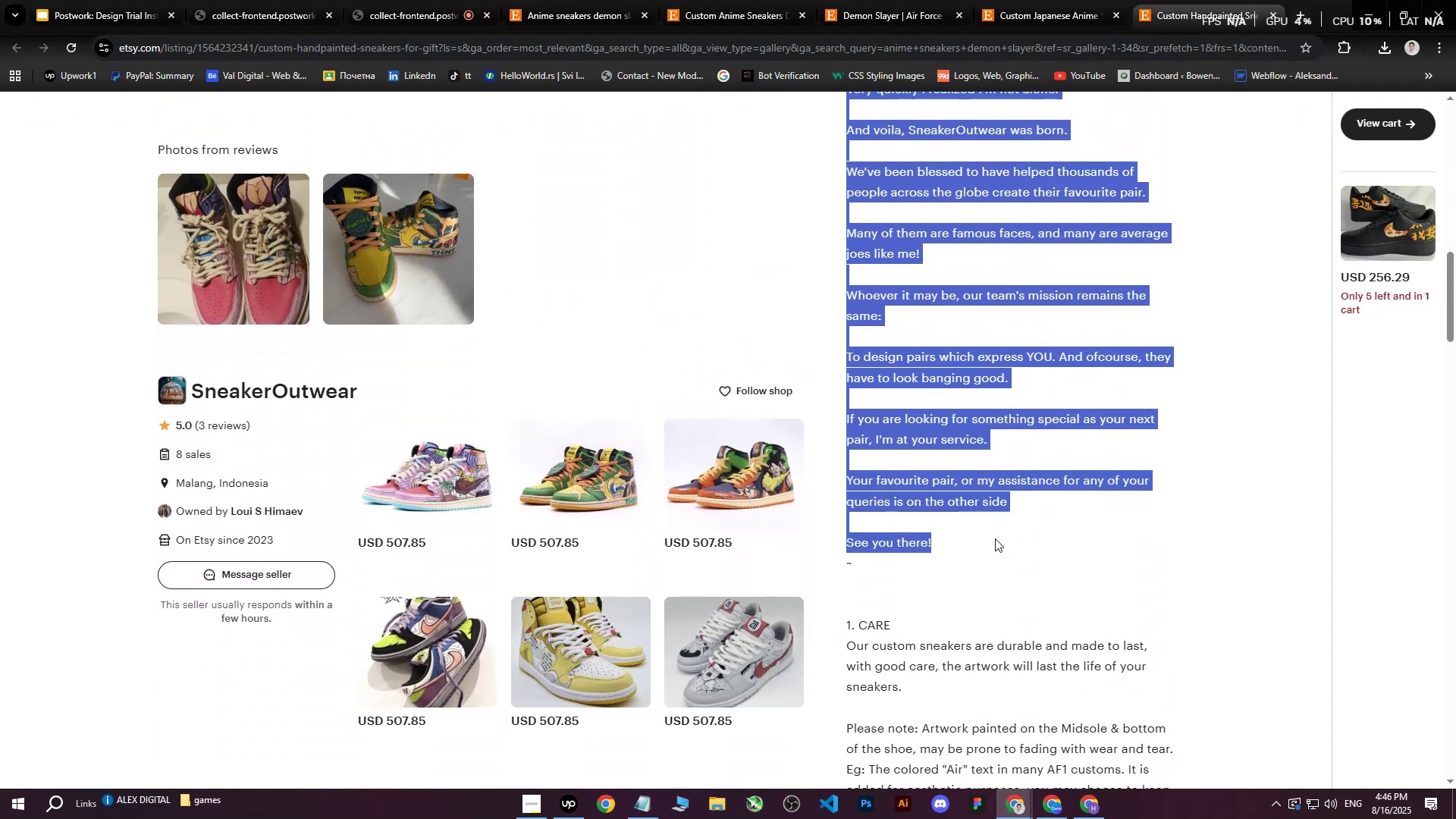 
scroll: coordinate [1001, 529], scroll_direction: none, amount: 0.0
 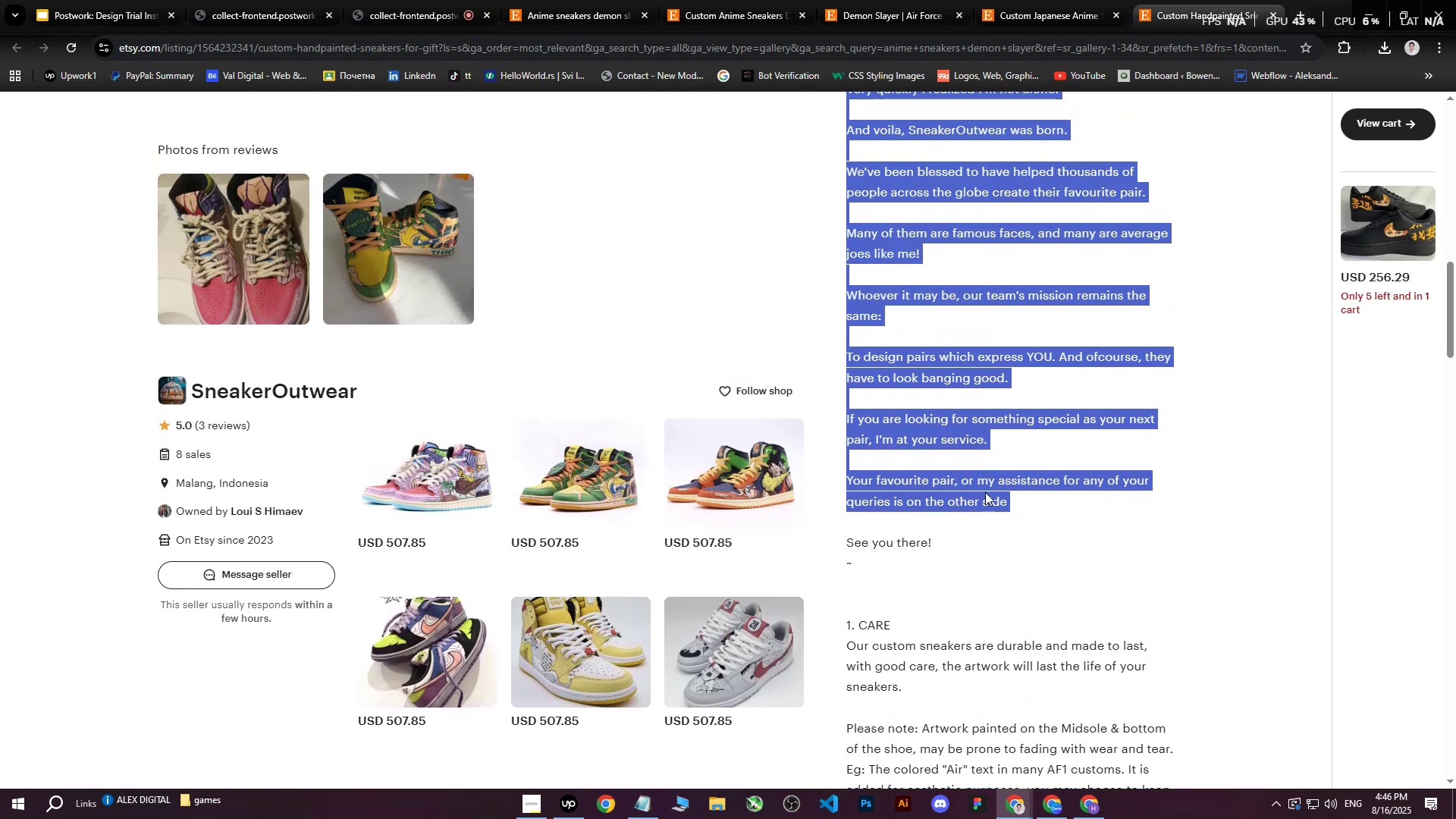 
right_click([973, 492])
 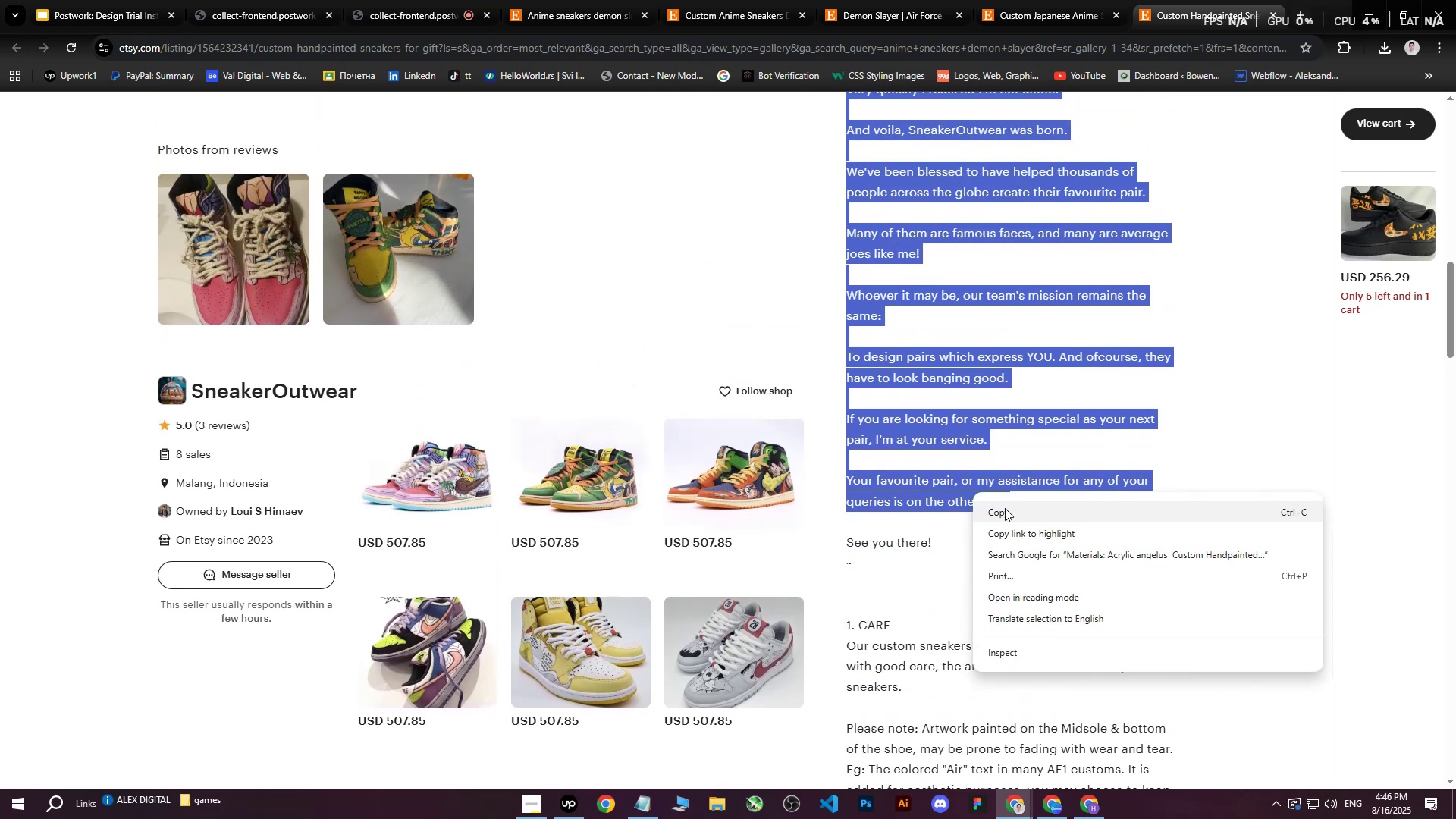 
left_click([1005, 508])
 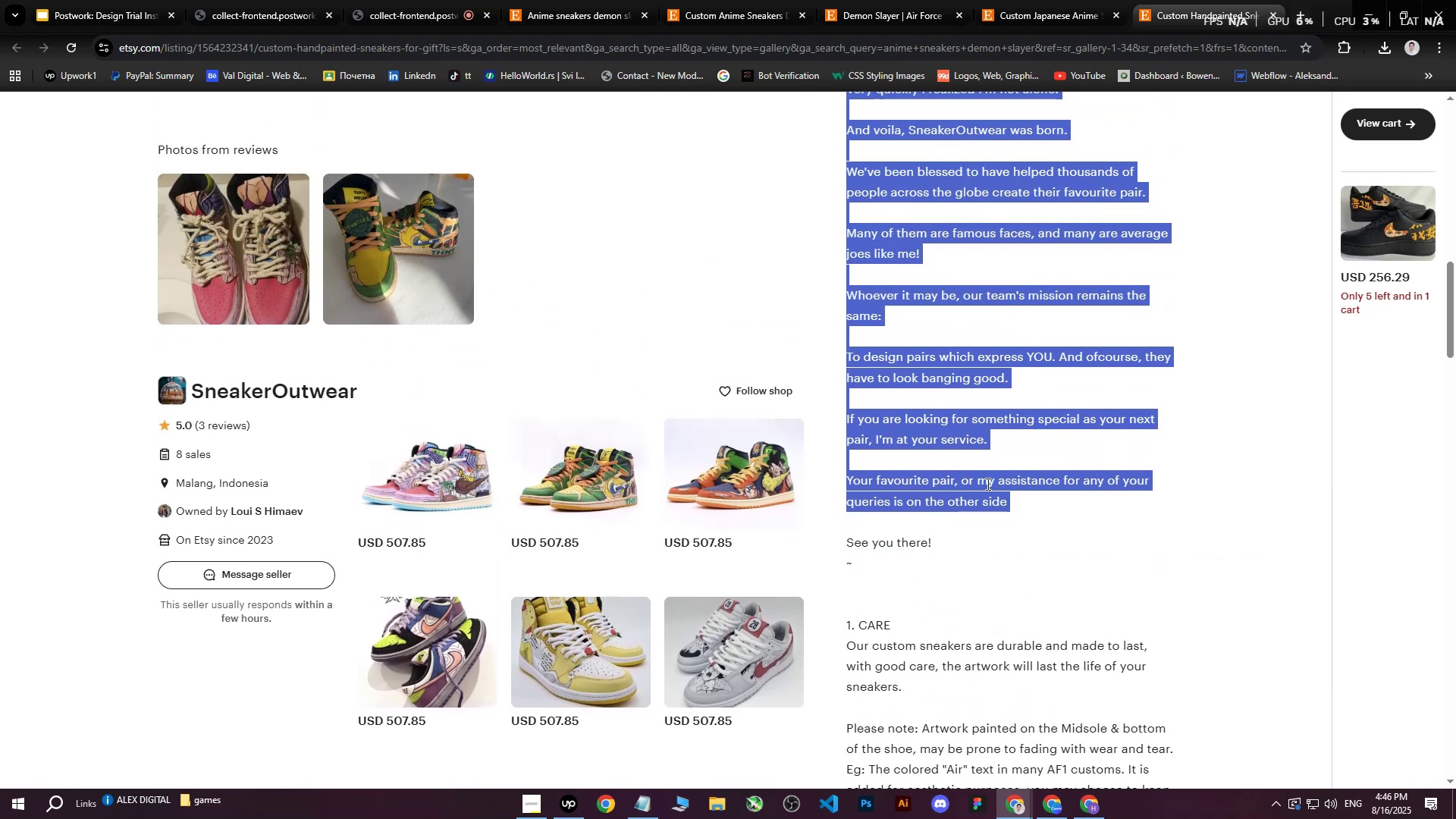 
scroll: coordinate [946, 465], scroll_direction: up, amount: 18.0
 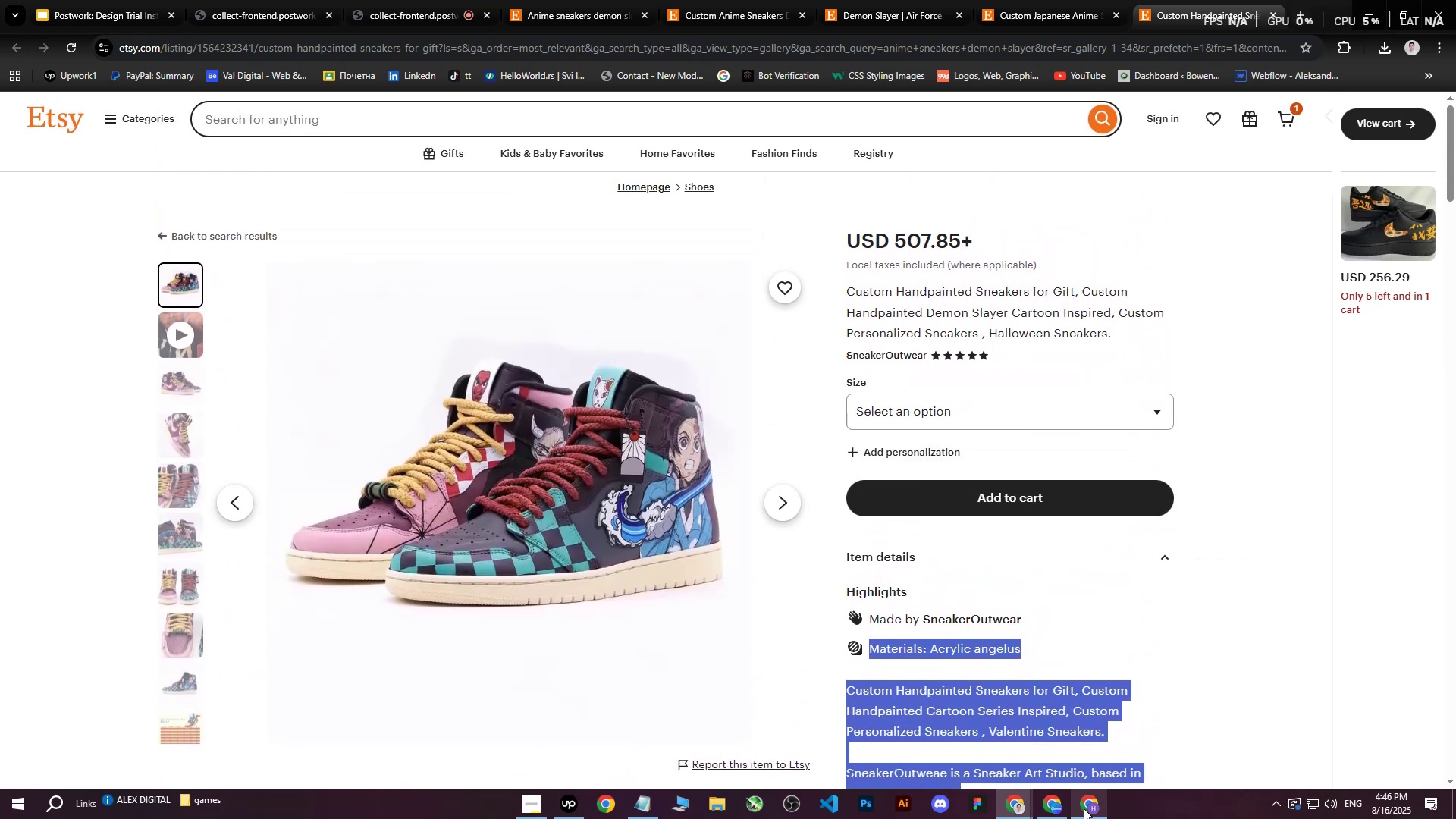 
left_click([1080, 807])
 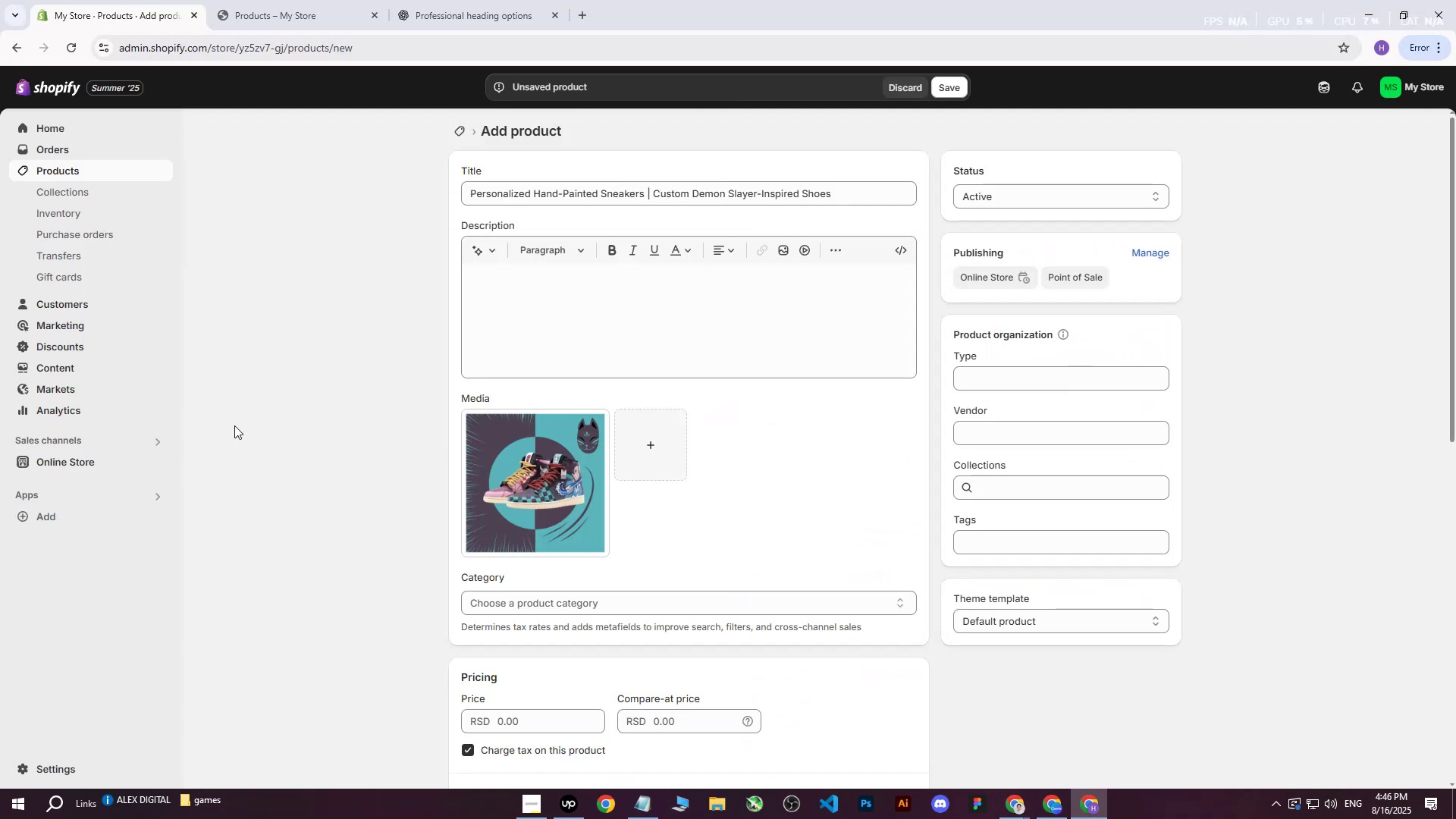 
double_click([301, 416])
 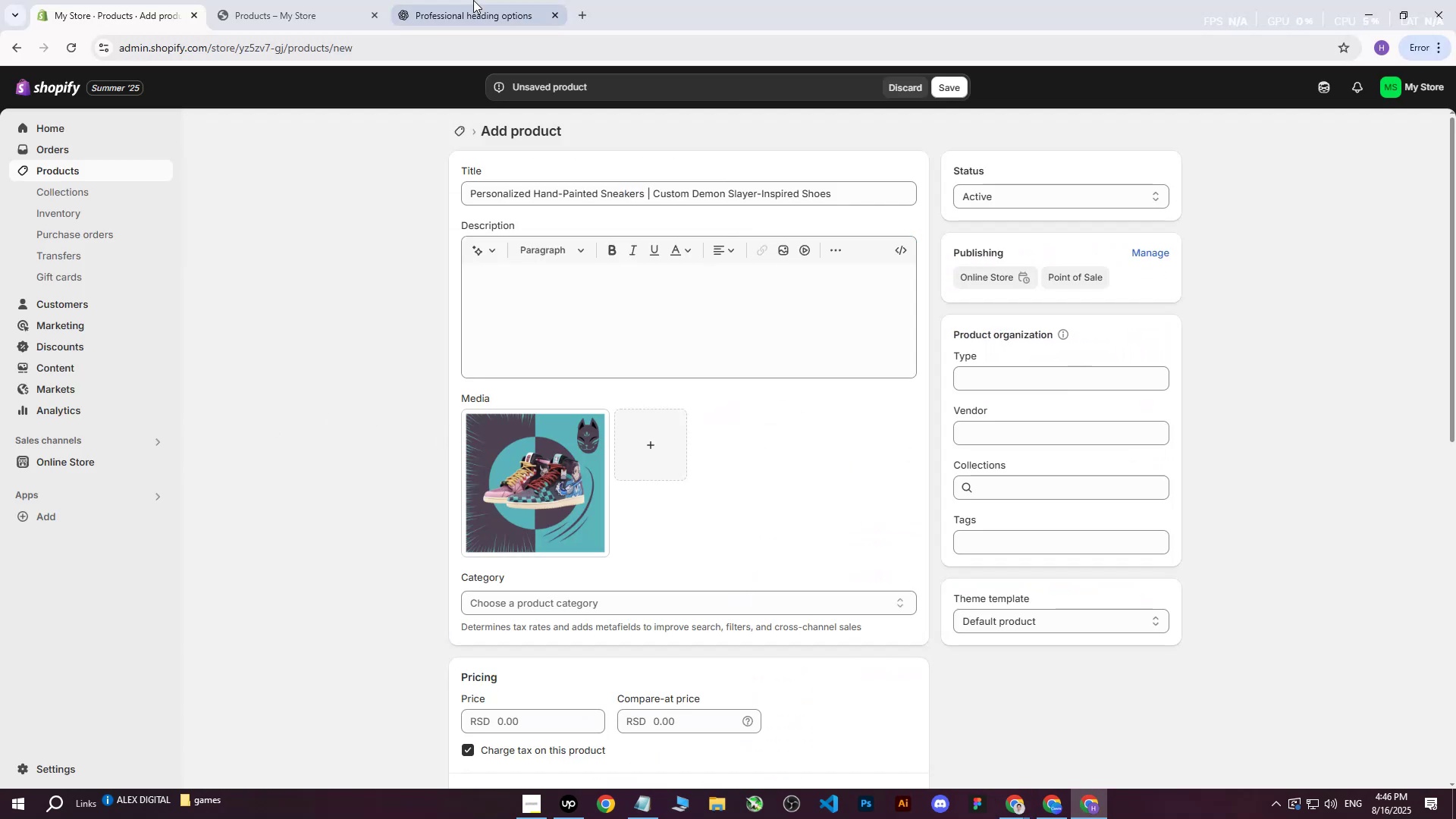 
left_click([475, 0])
 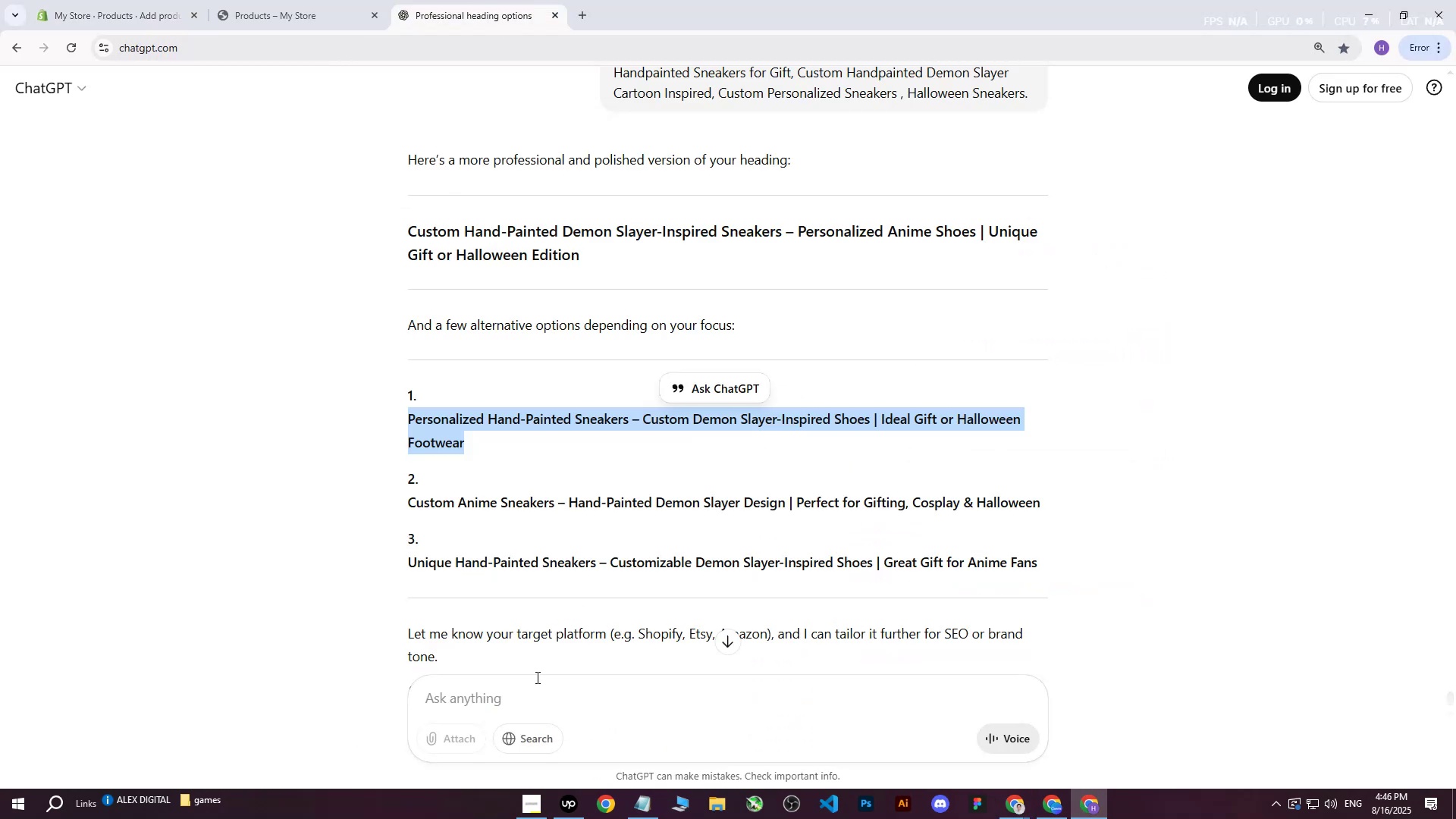 
left_click([527, 689])
 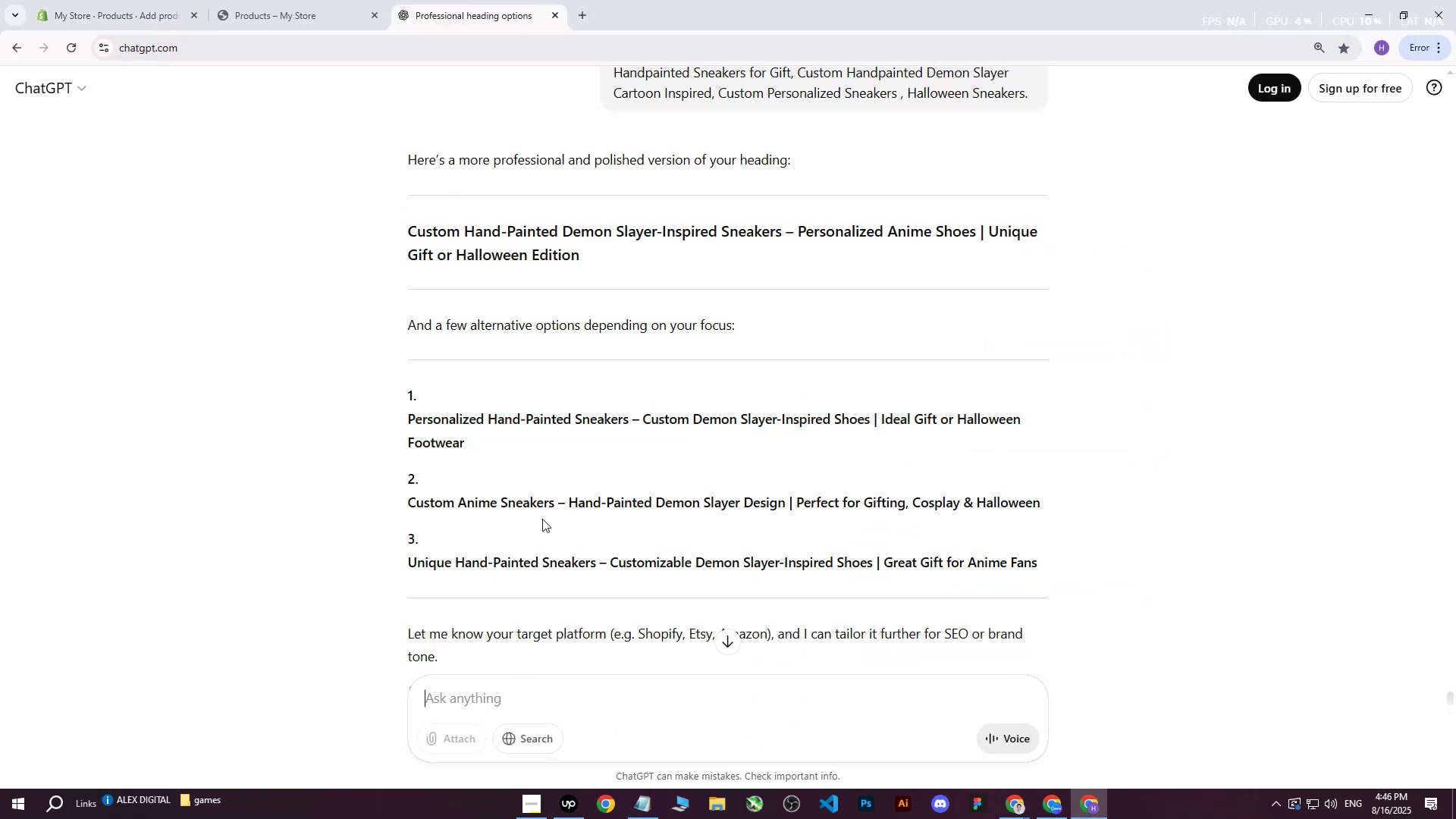 
scroll: coordinate [583, 460], scroll_direction: down, amount: 24.0
 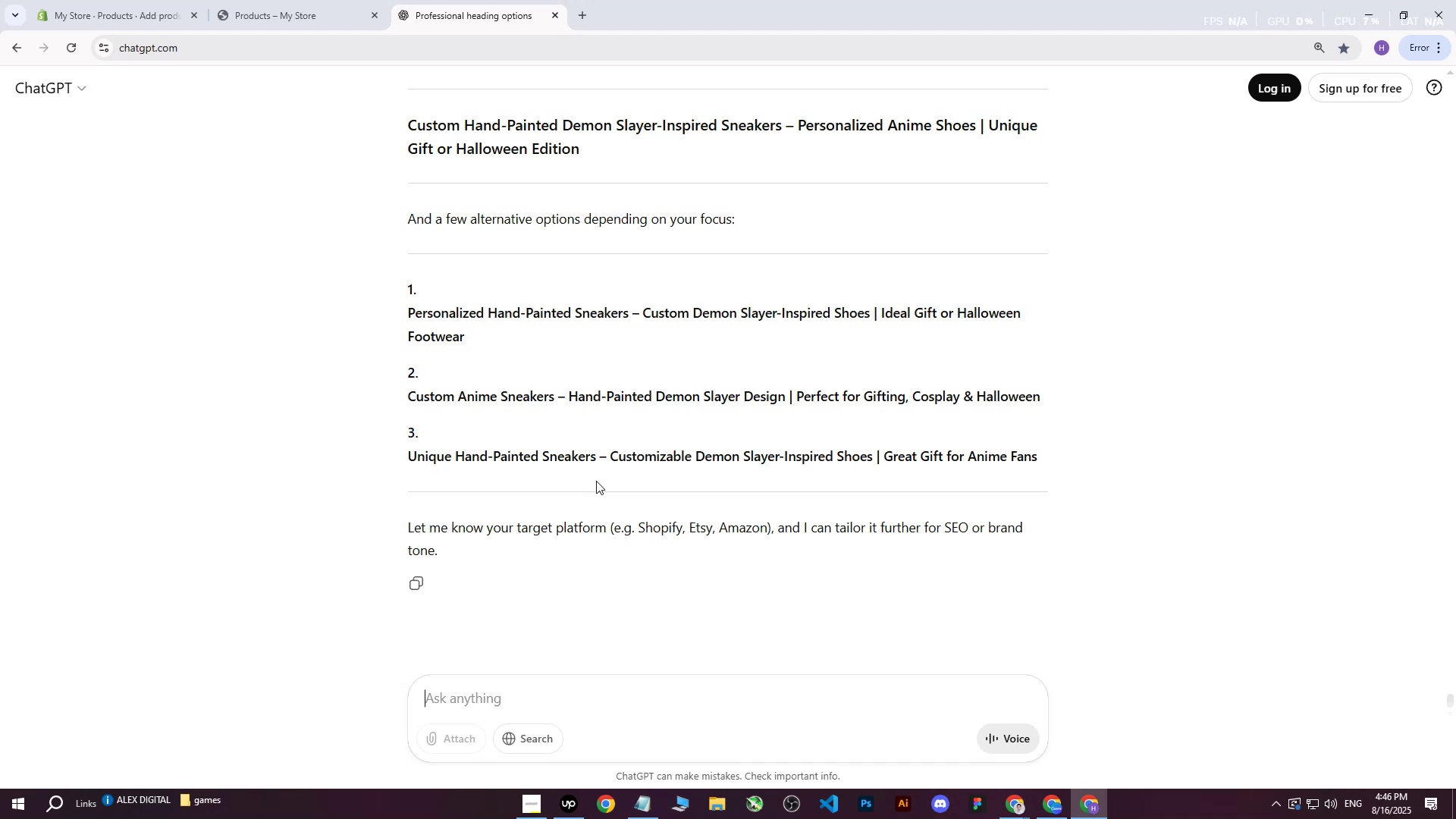 
type(write me this on more professional way : )
 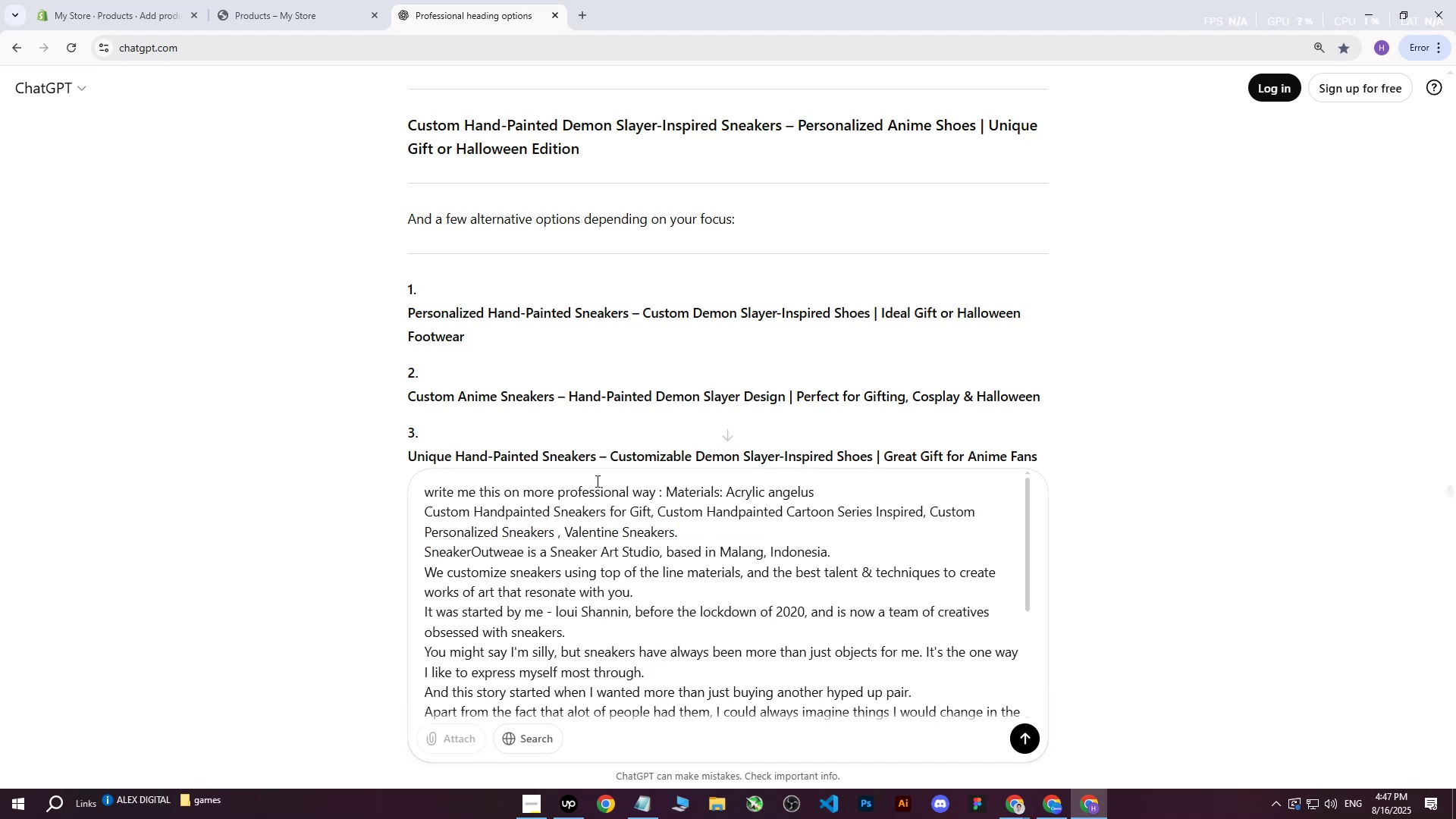 
key(Control+V)
 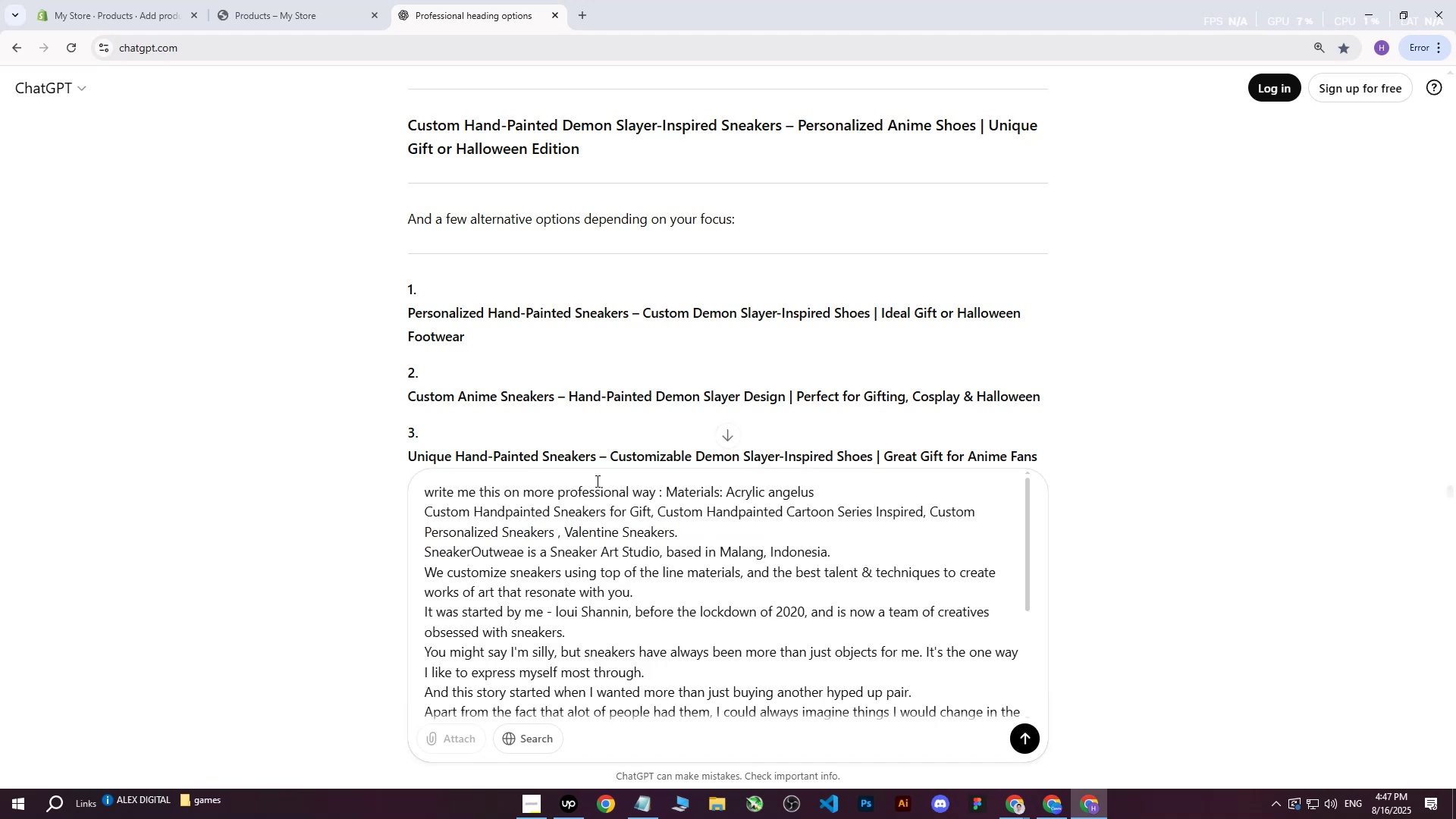 
key(Enter)
 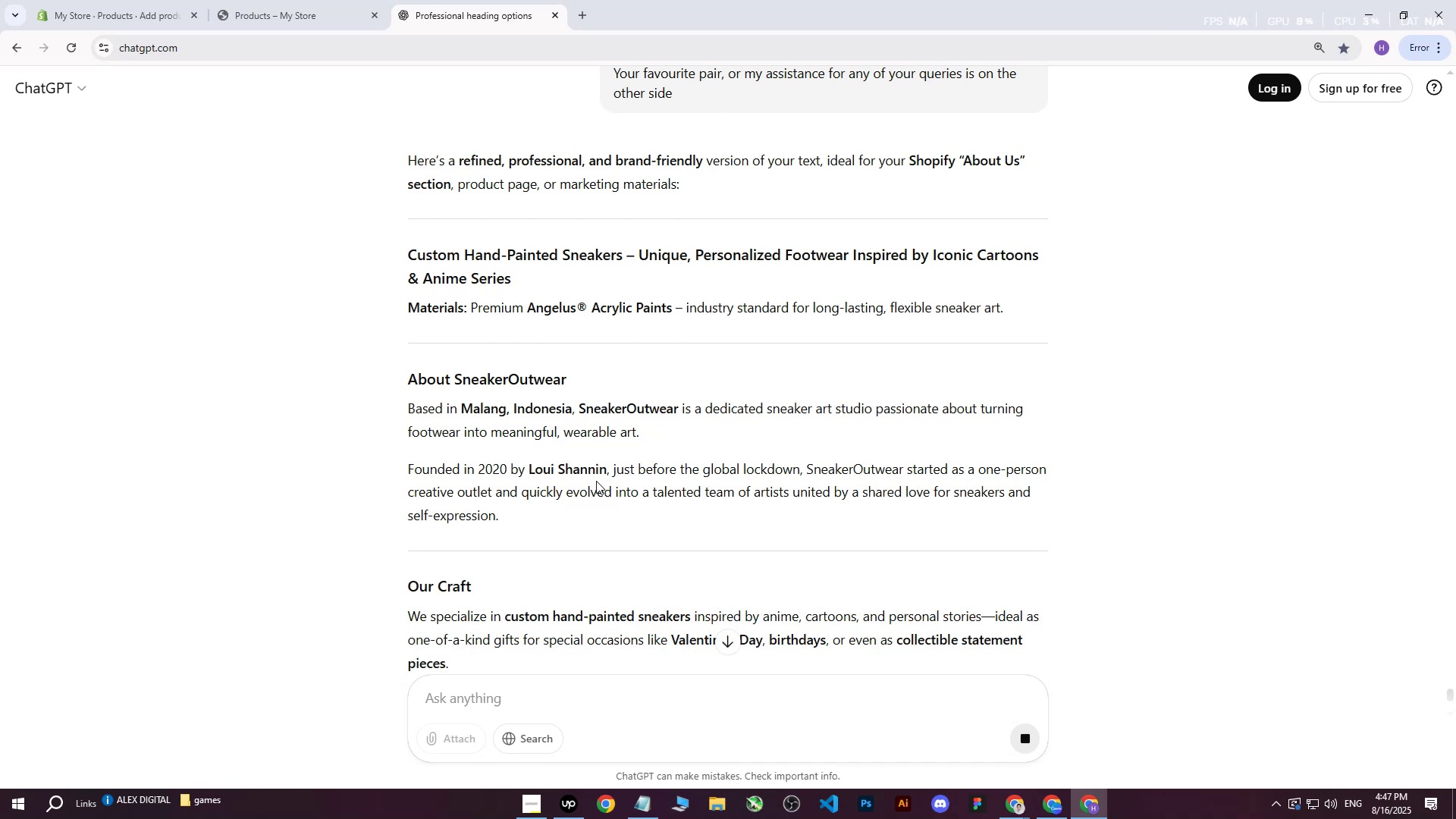 
wait(21.01)
 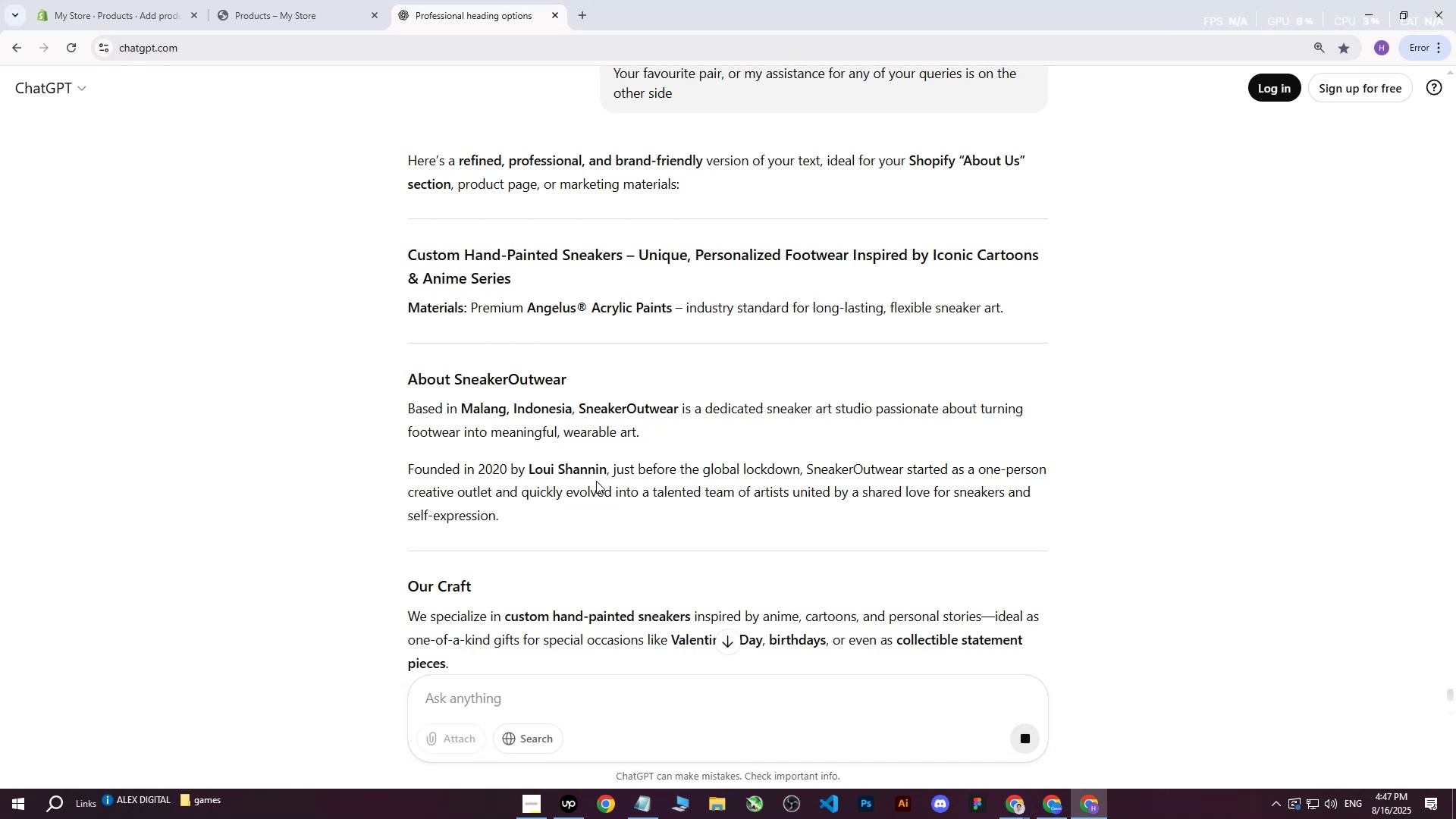 
left_click_drag(start_coordinate=[407, 309], to_coordinate=[567, 483])
 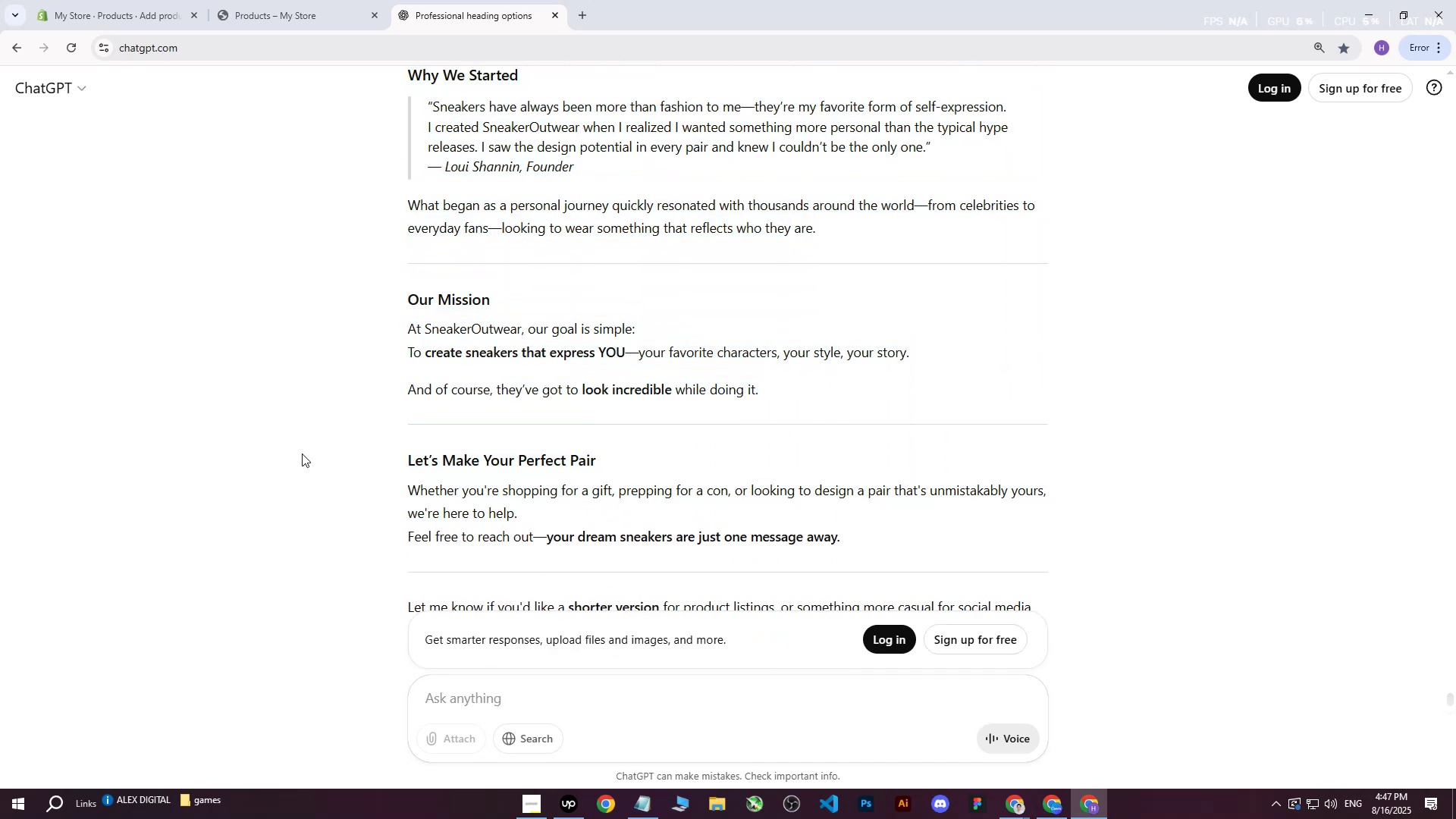 
scroll: coordinate [657, 509], scroll_direction: down, amount: 10.0
 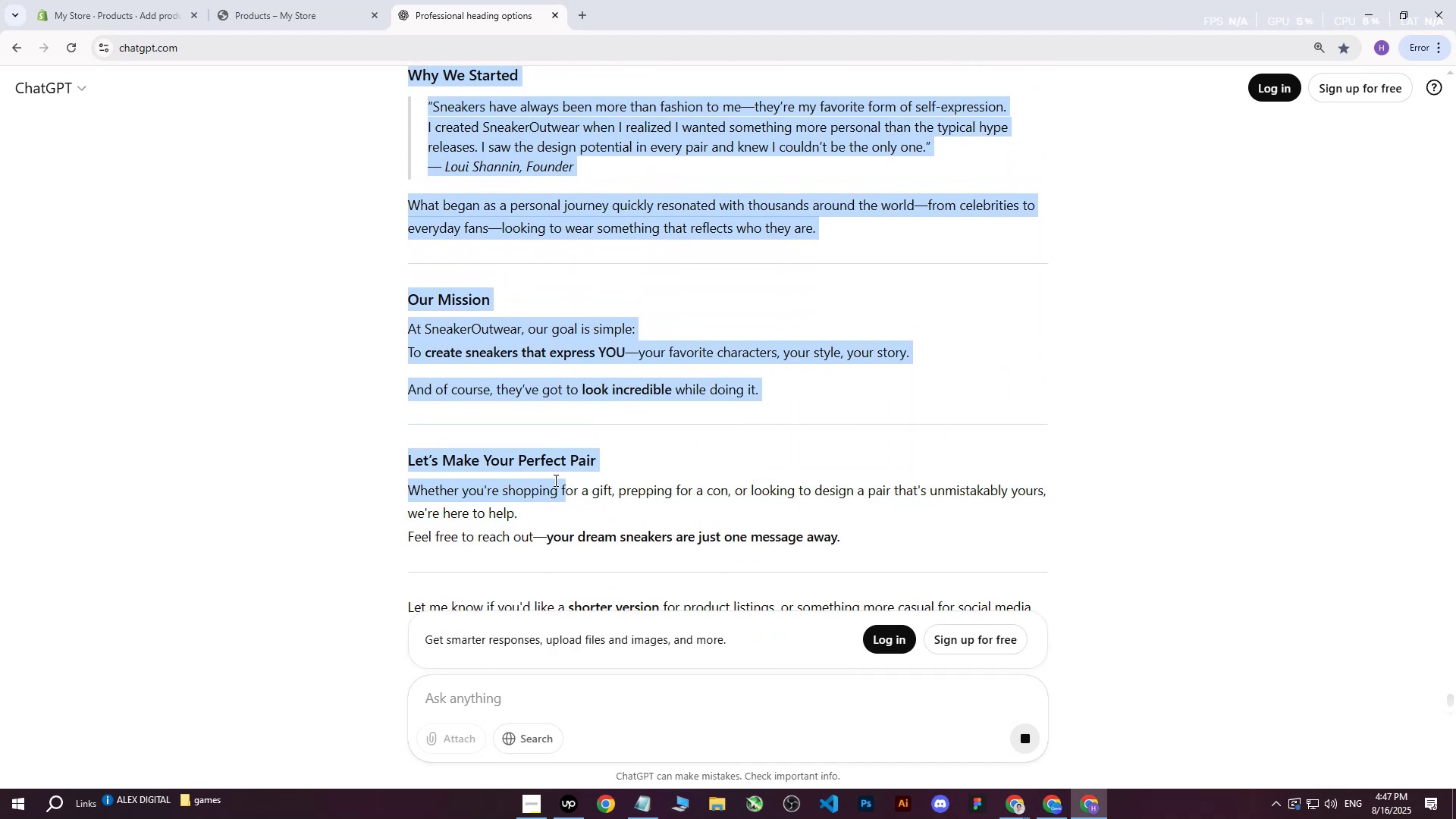 
left_click([239, 427])
 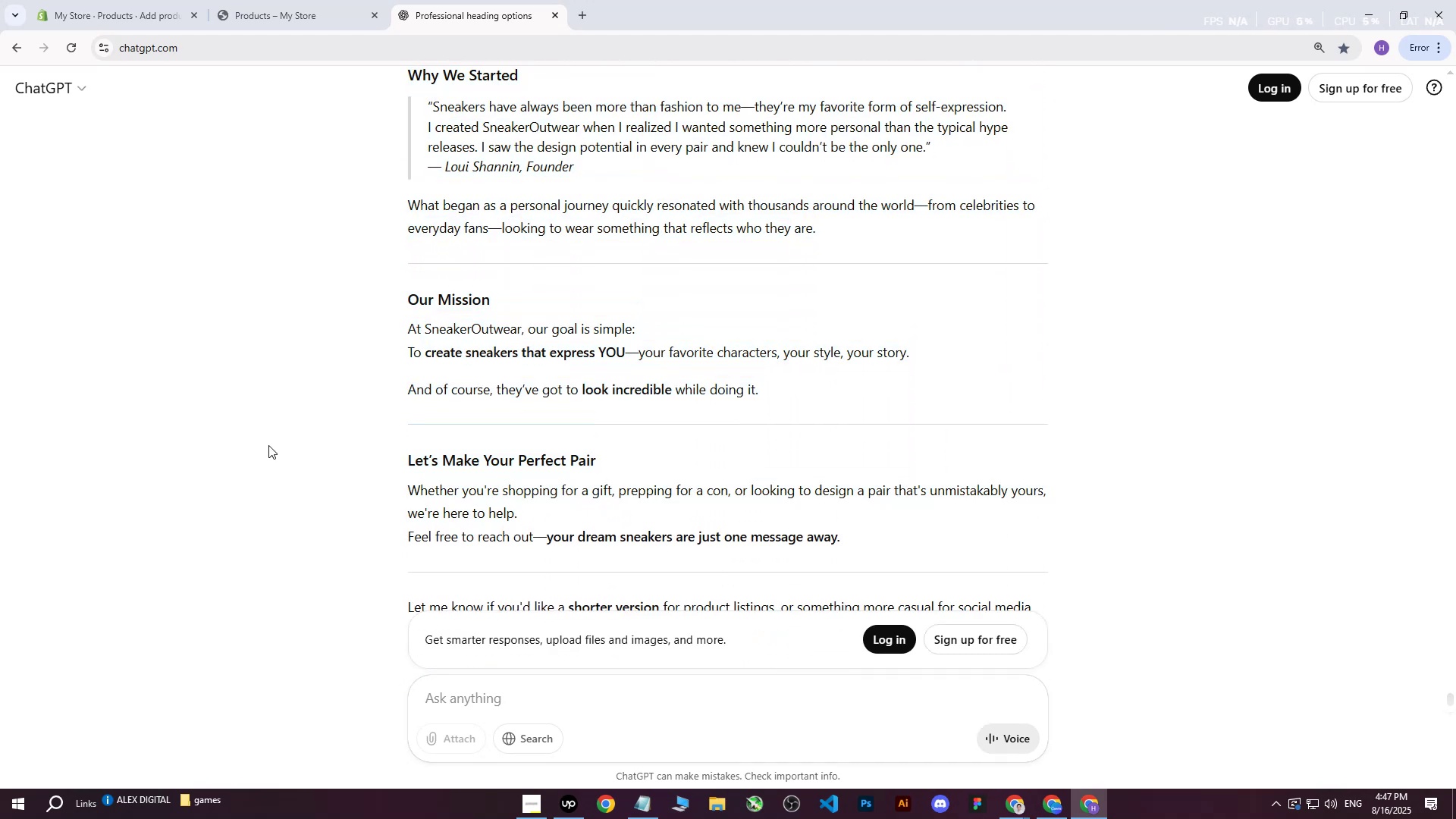 
scroll: coordinate [366, 424], scroll_direction: up, amount: 12.0
 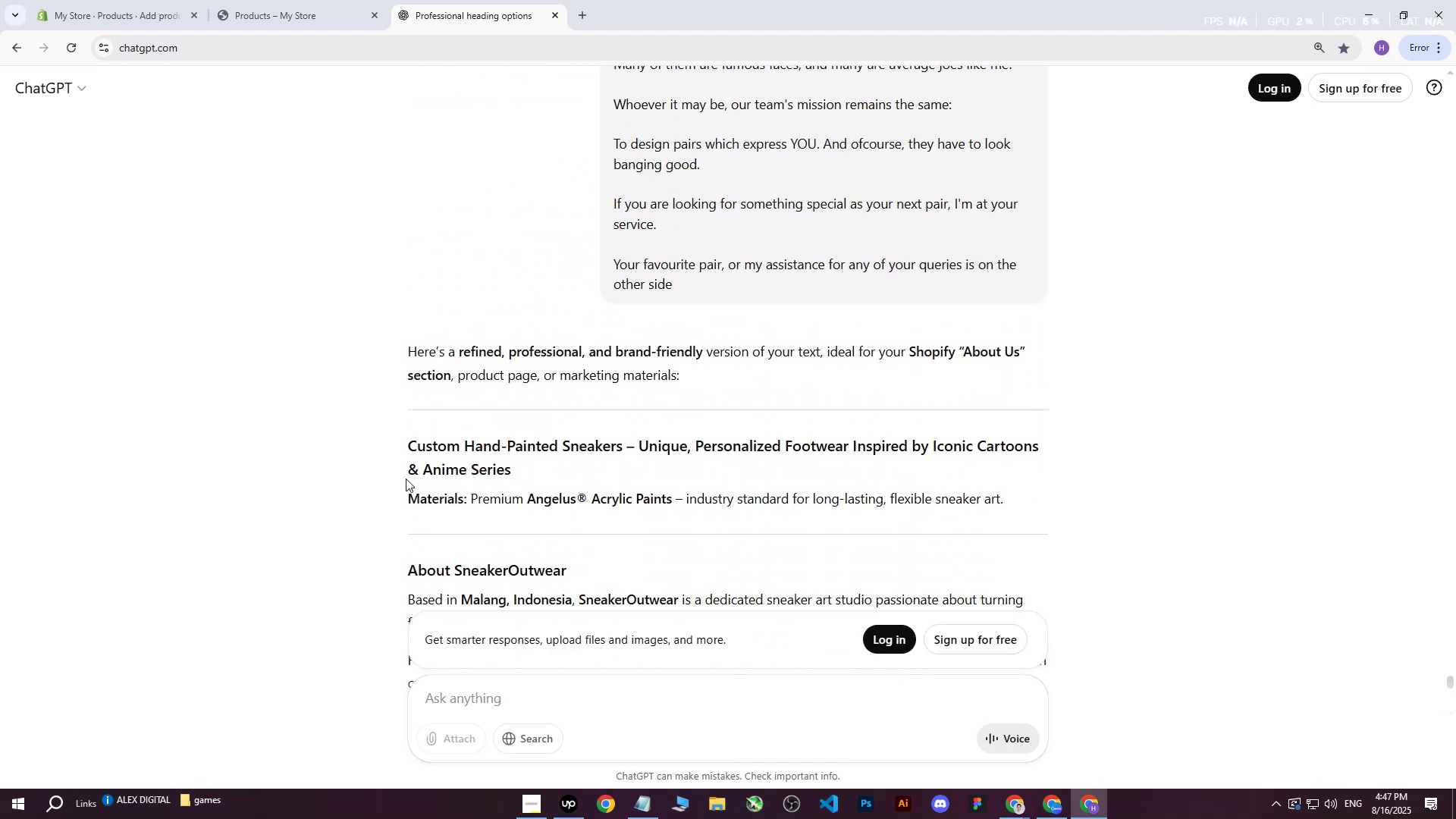 
left_click_drag(start_coordinate=[410, 491], to_coordinate=[853, 481])
 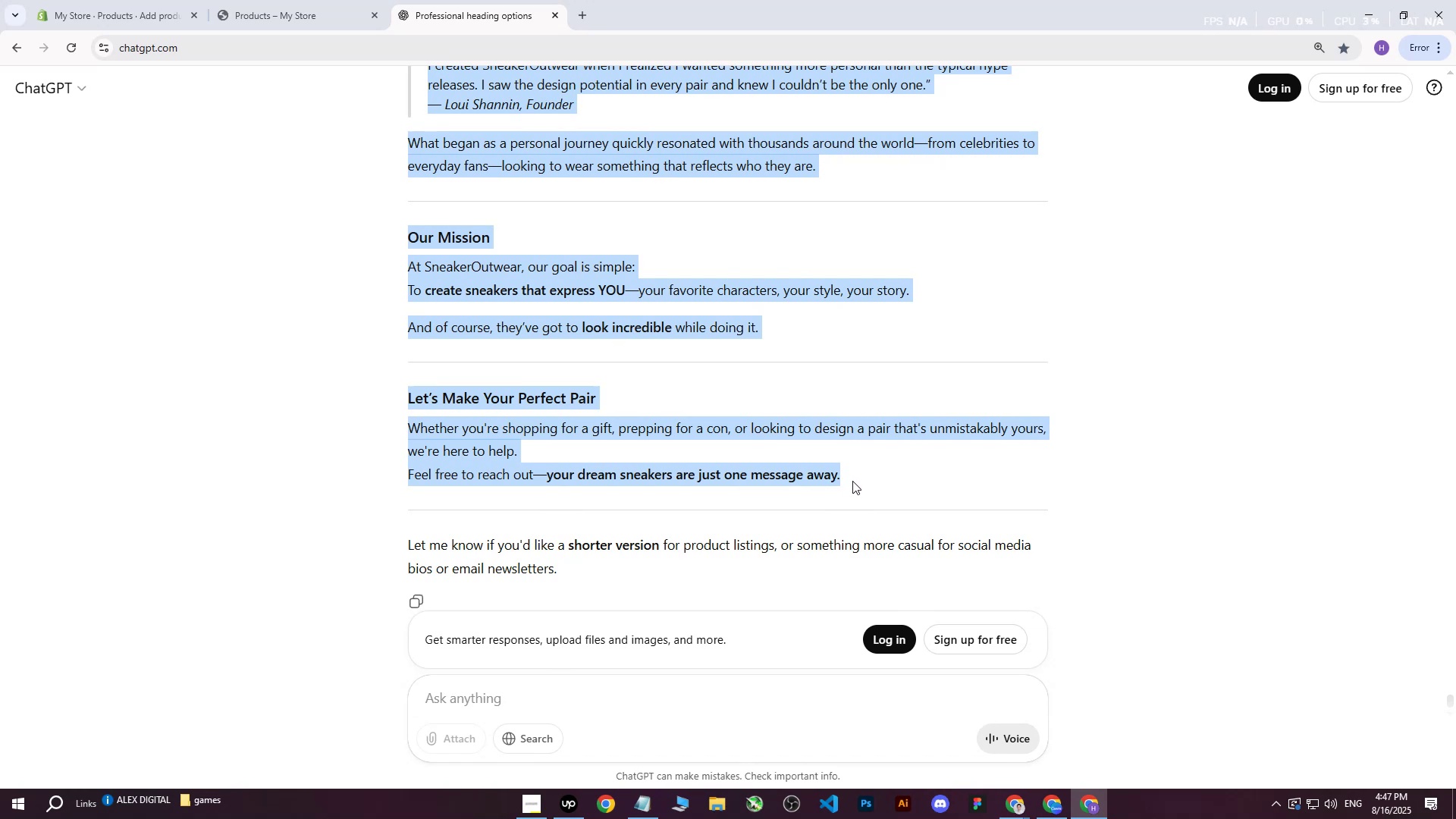 
scroll: coordinate [557, 491], scroll_direction: down, amount: 14.0
 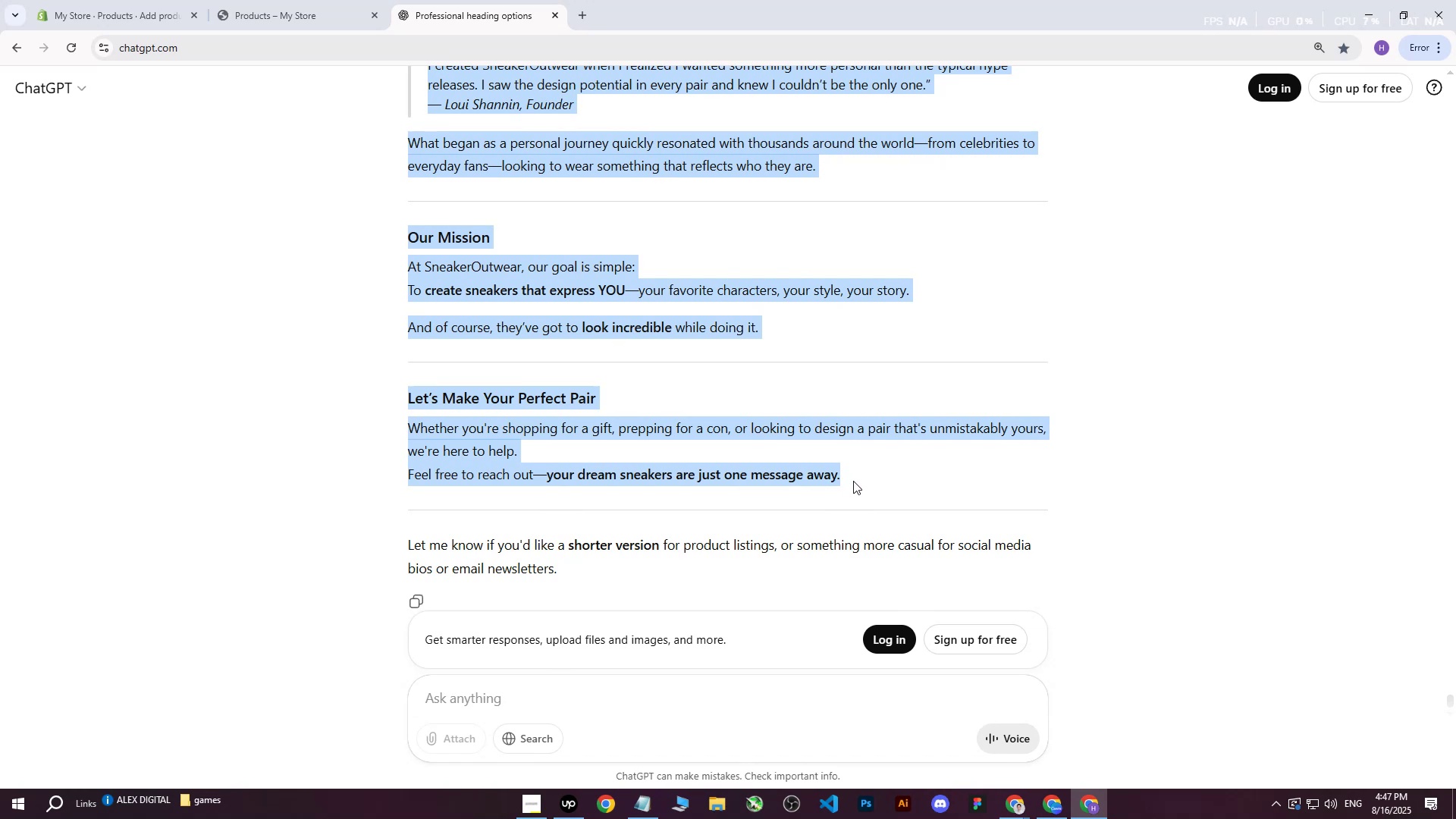 
key(Control+C)
 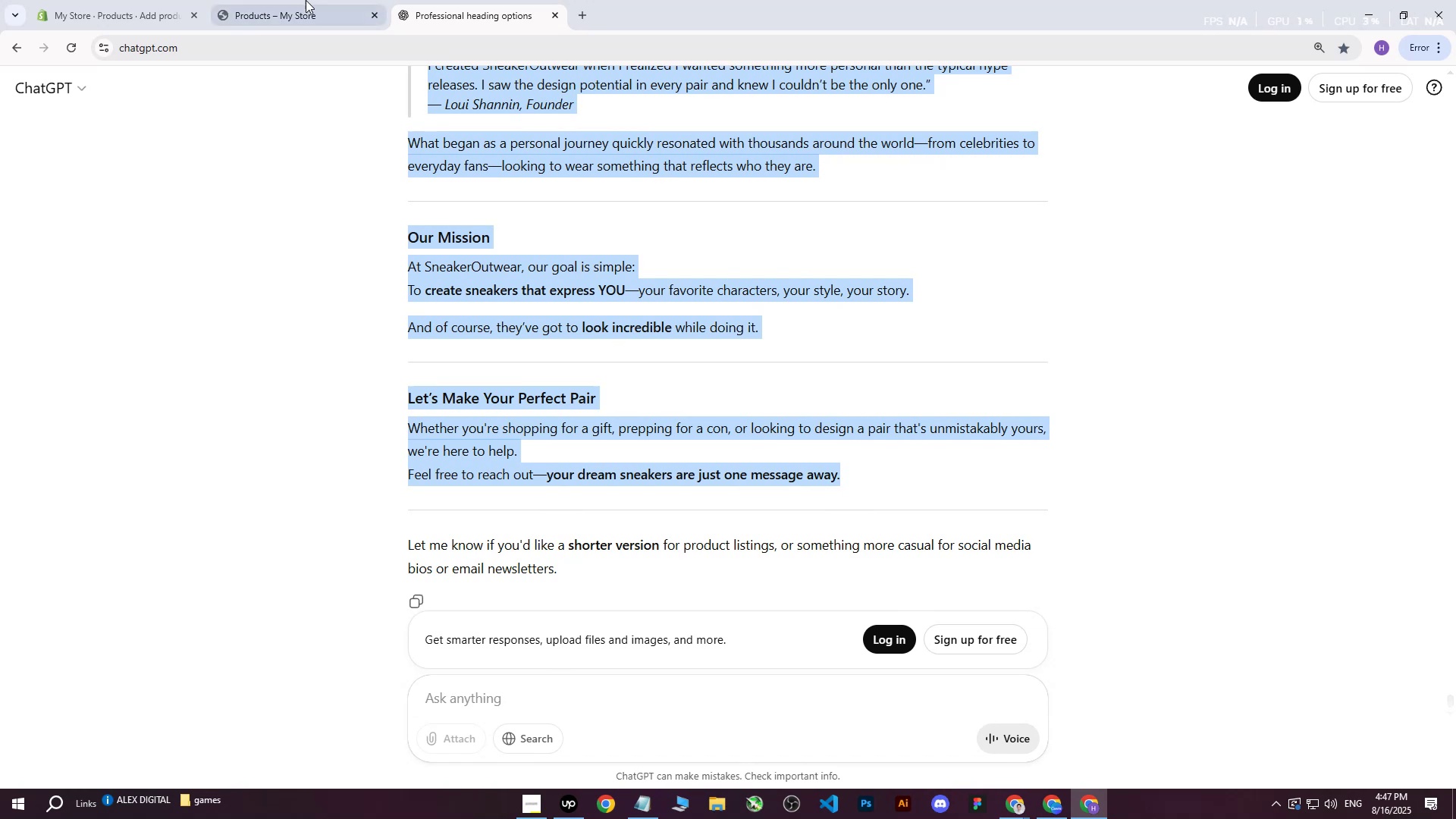 
left_click([306, 0])
 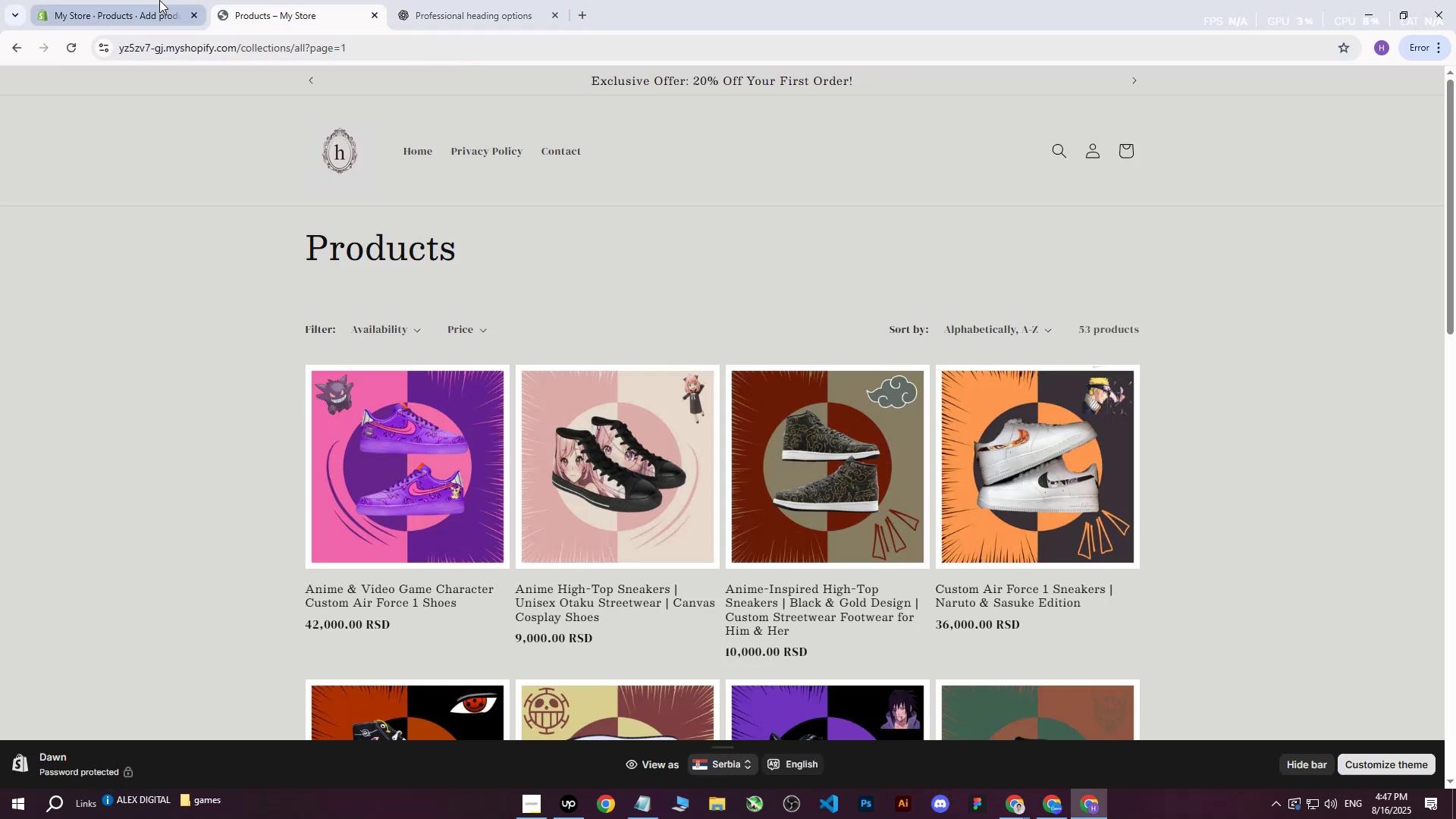 
left_click([159, 0])
 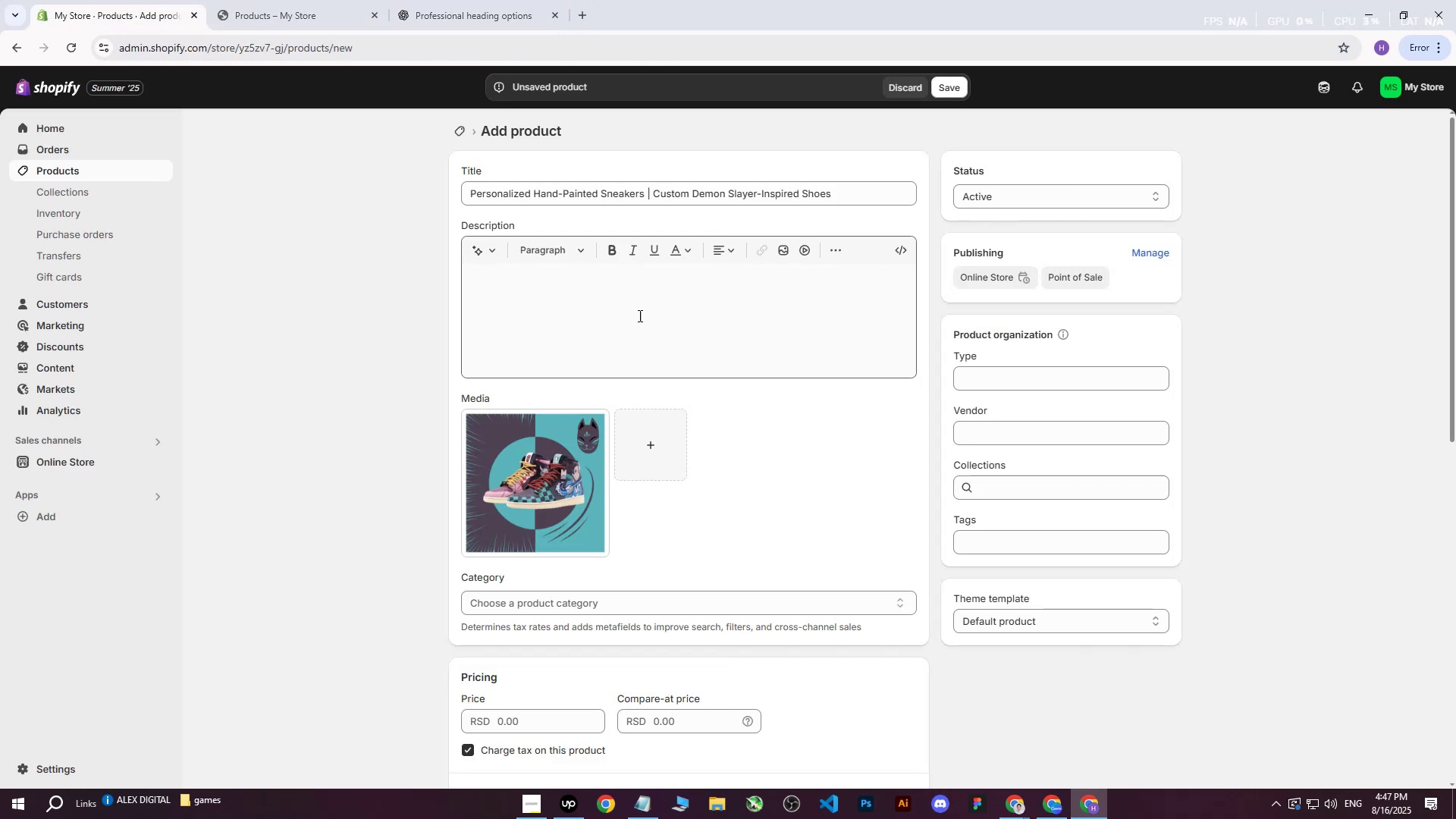 
left_click([620, 312])
 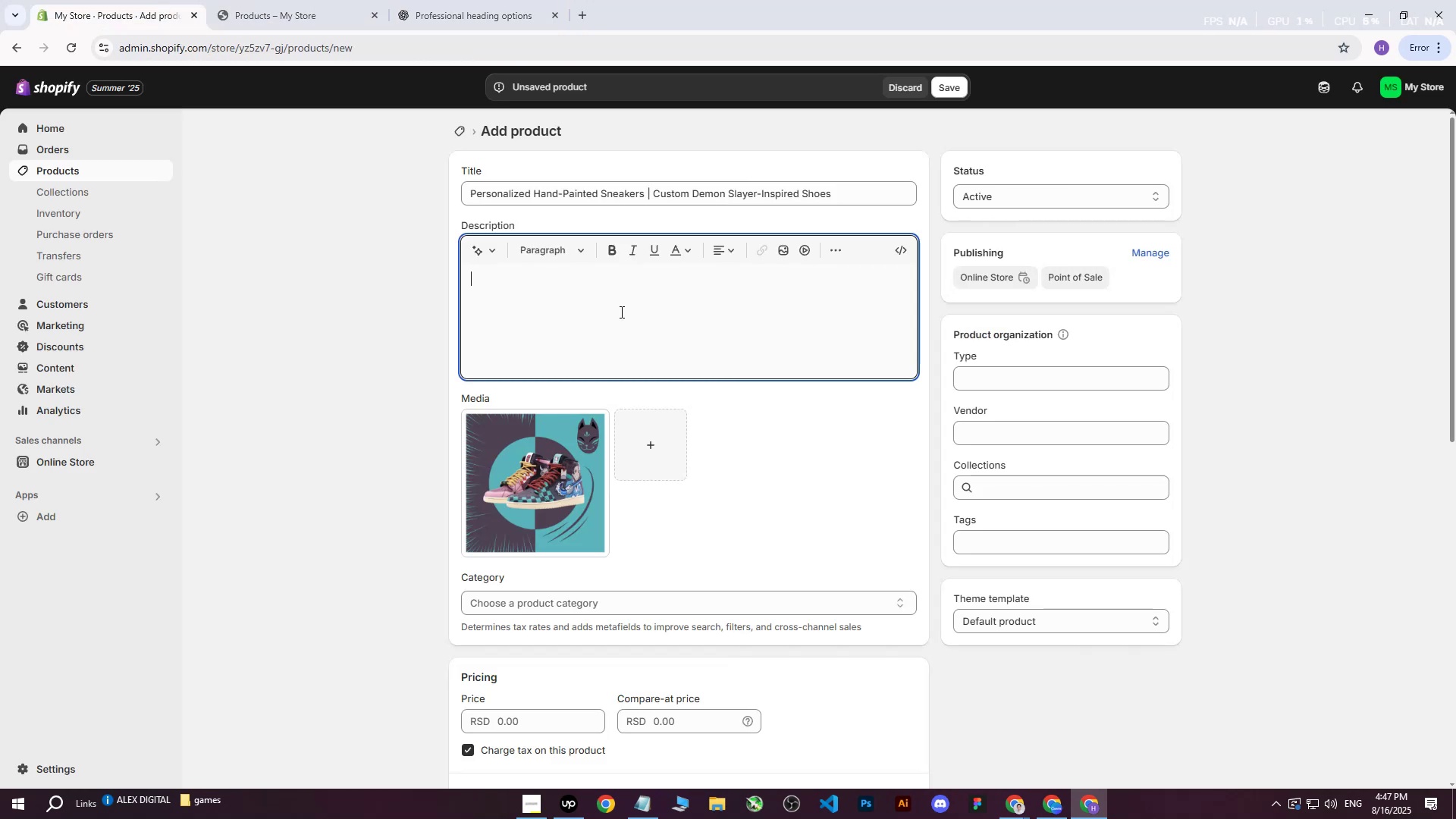 
key(Control+ControlLeft)
 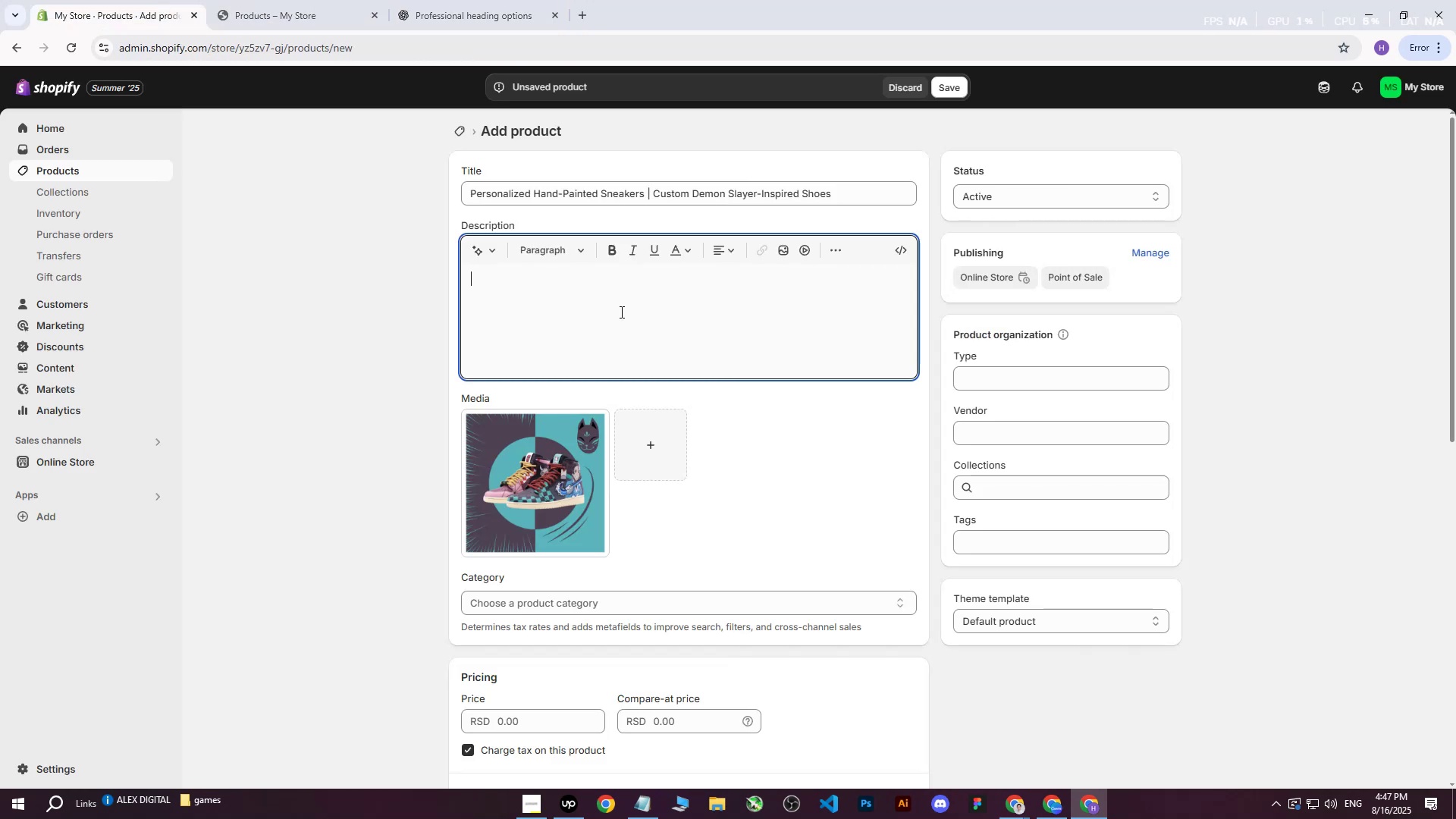 
key(Control+V)
 